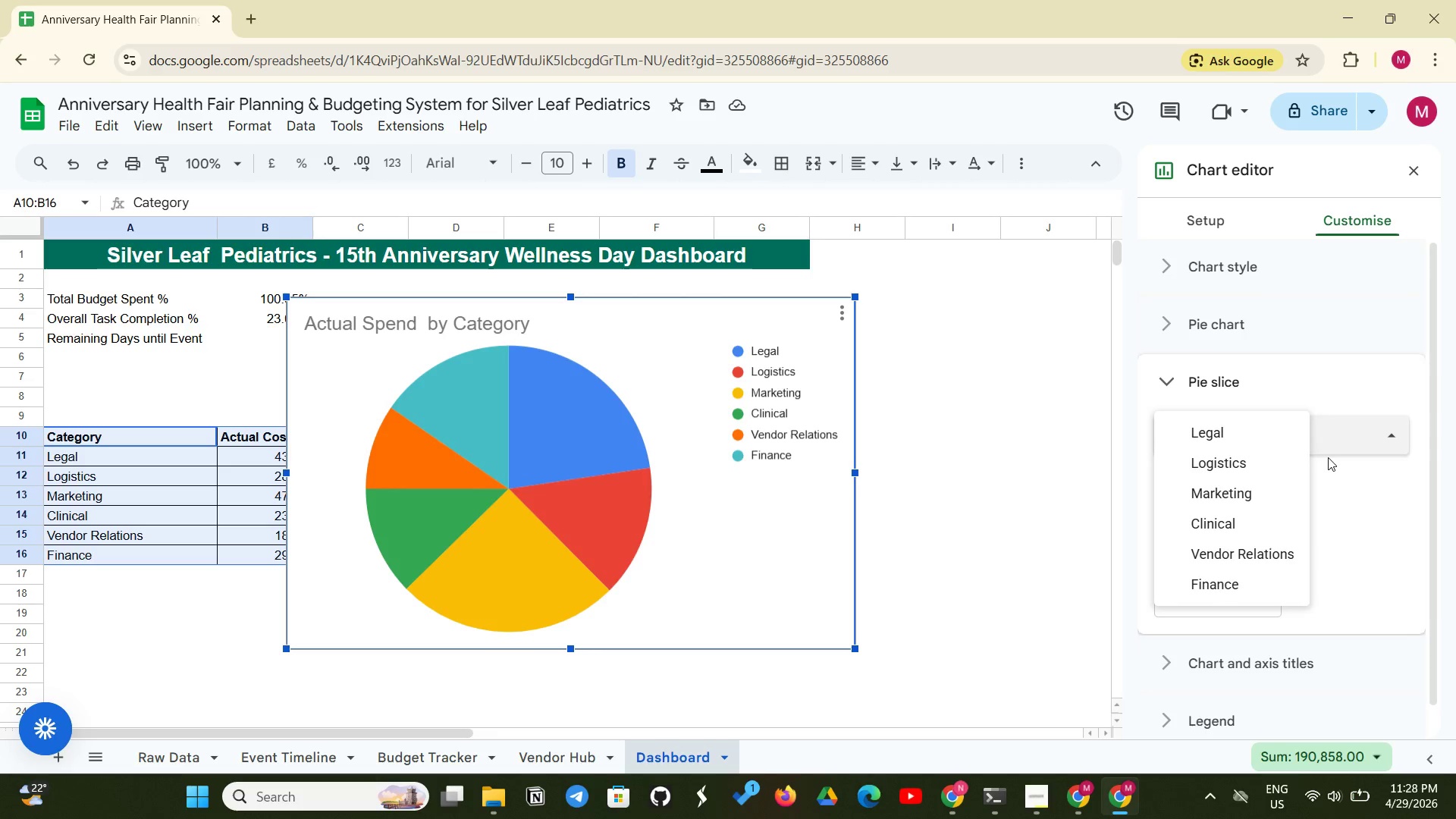 
left_click([1330, 475])
 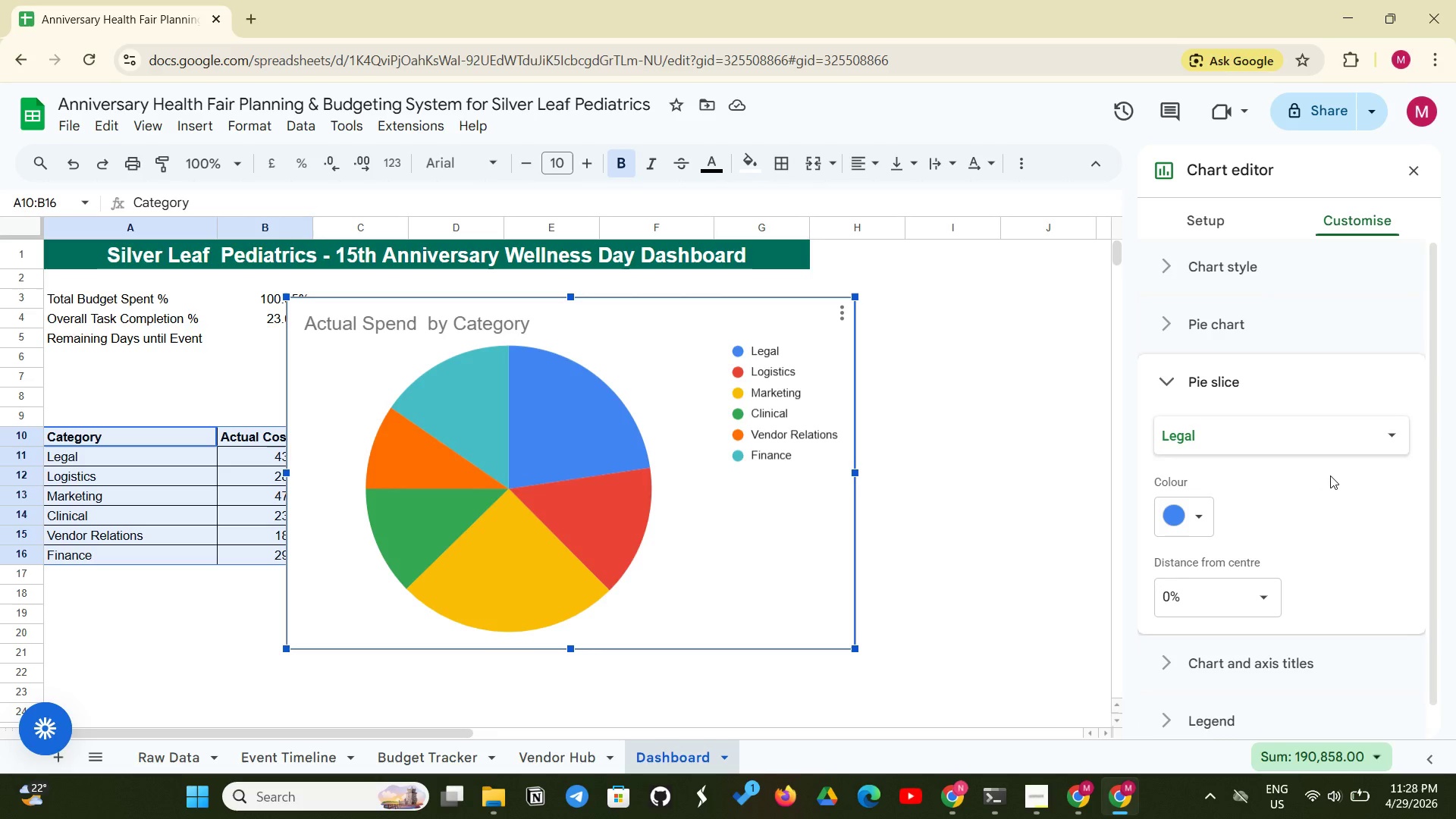 
scroll: coordinate [1330, 475], scroll_direction: down, amount: 3.0
 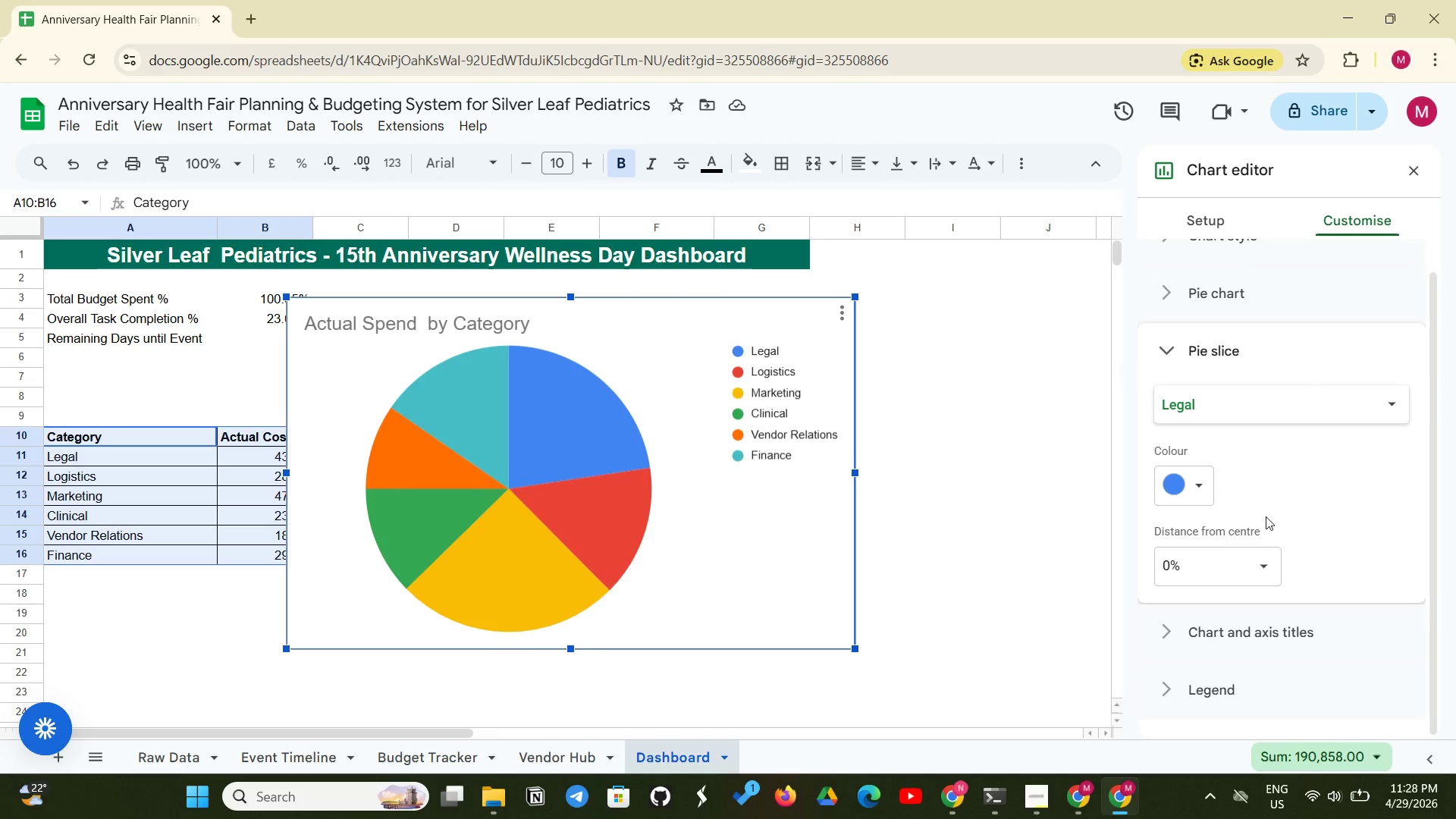 
wait(10.28)
 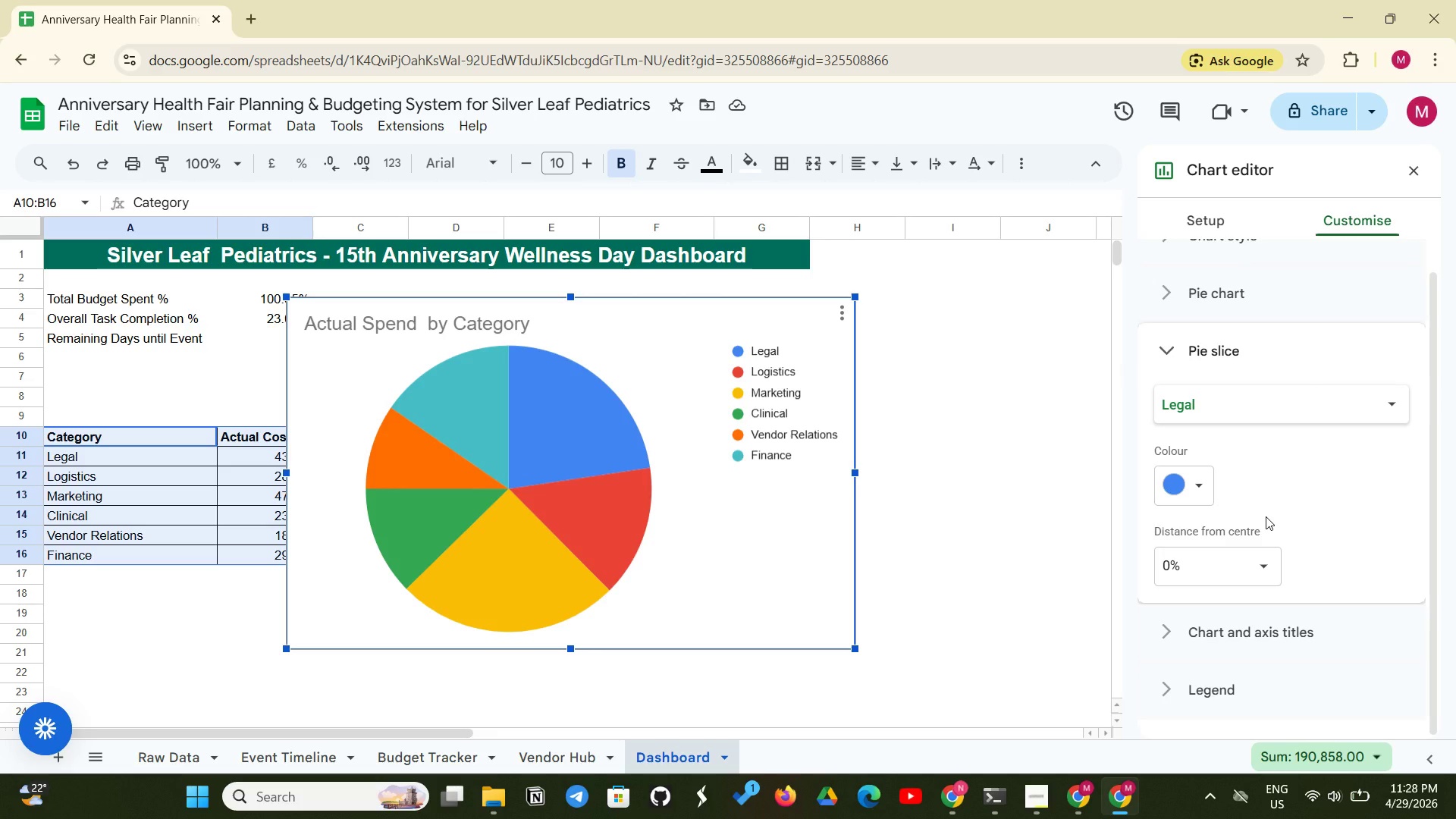 
scroll: coordinate [1270, 504], scroll_direction: down, amount: 1.0
 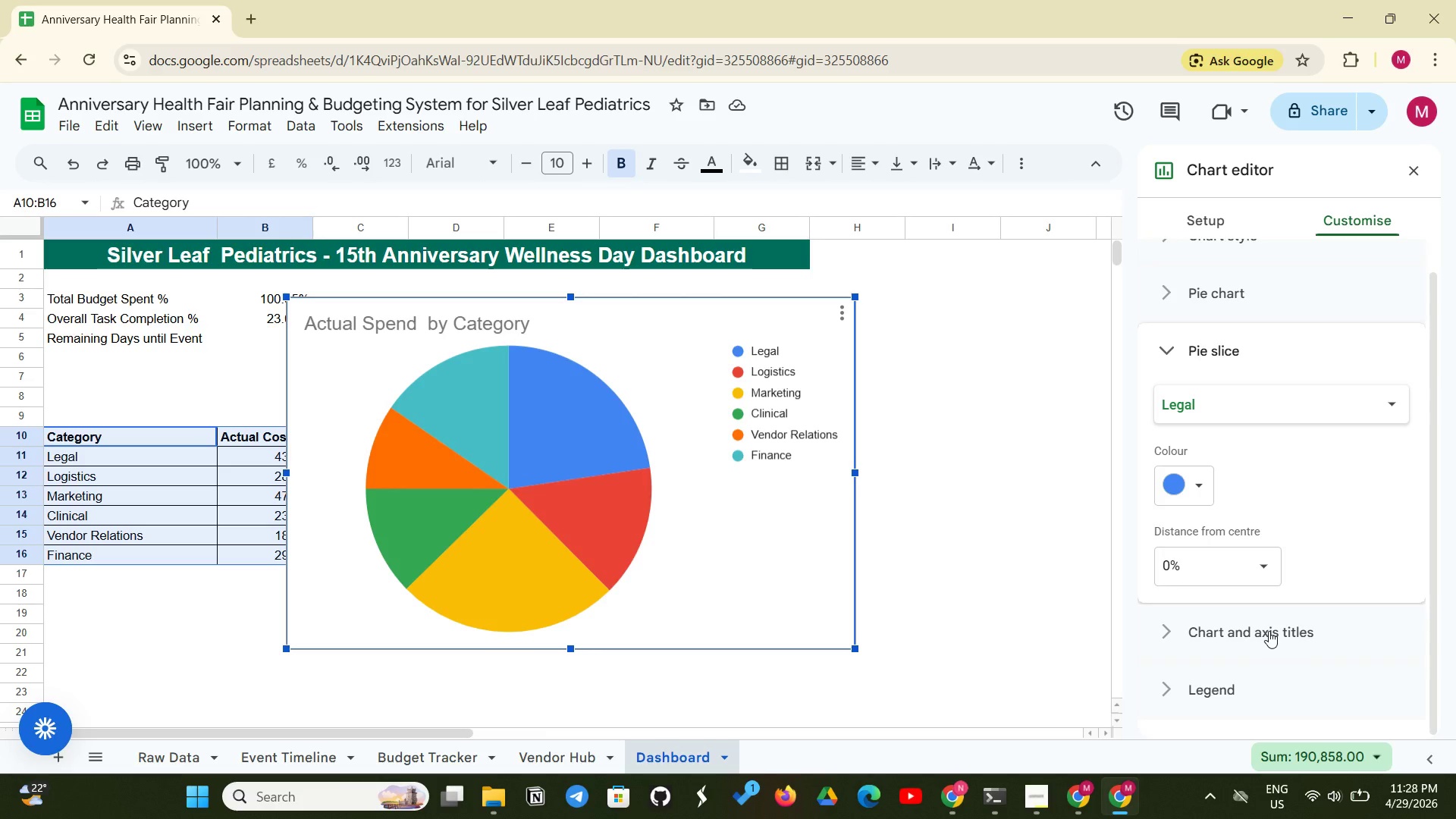 
scroll: coordinate [1269, 631], scroll_direction: up, amount: 4.0
 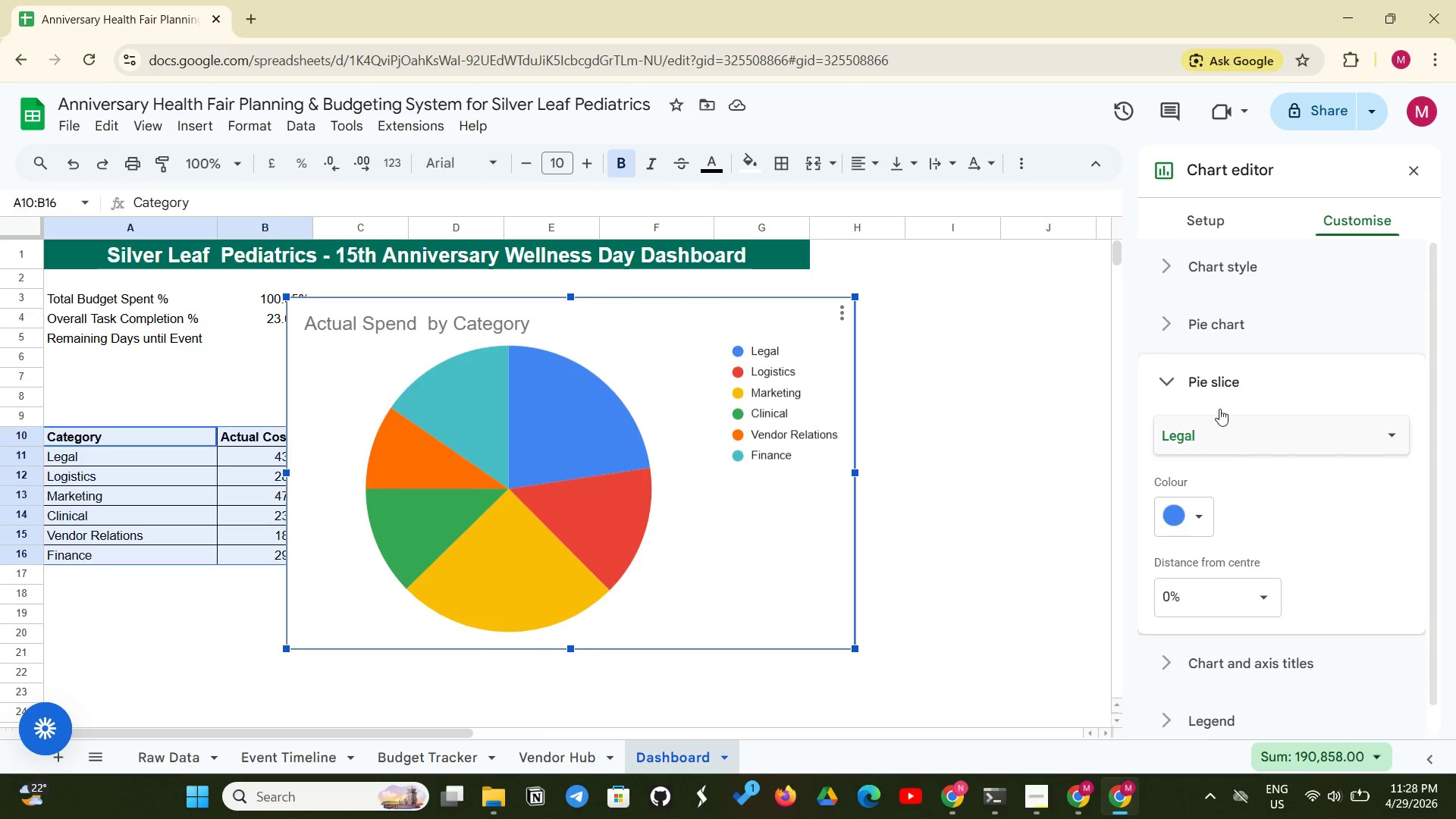 
left_click([1223, 218])
 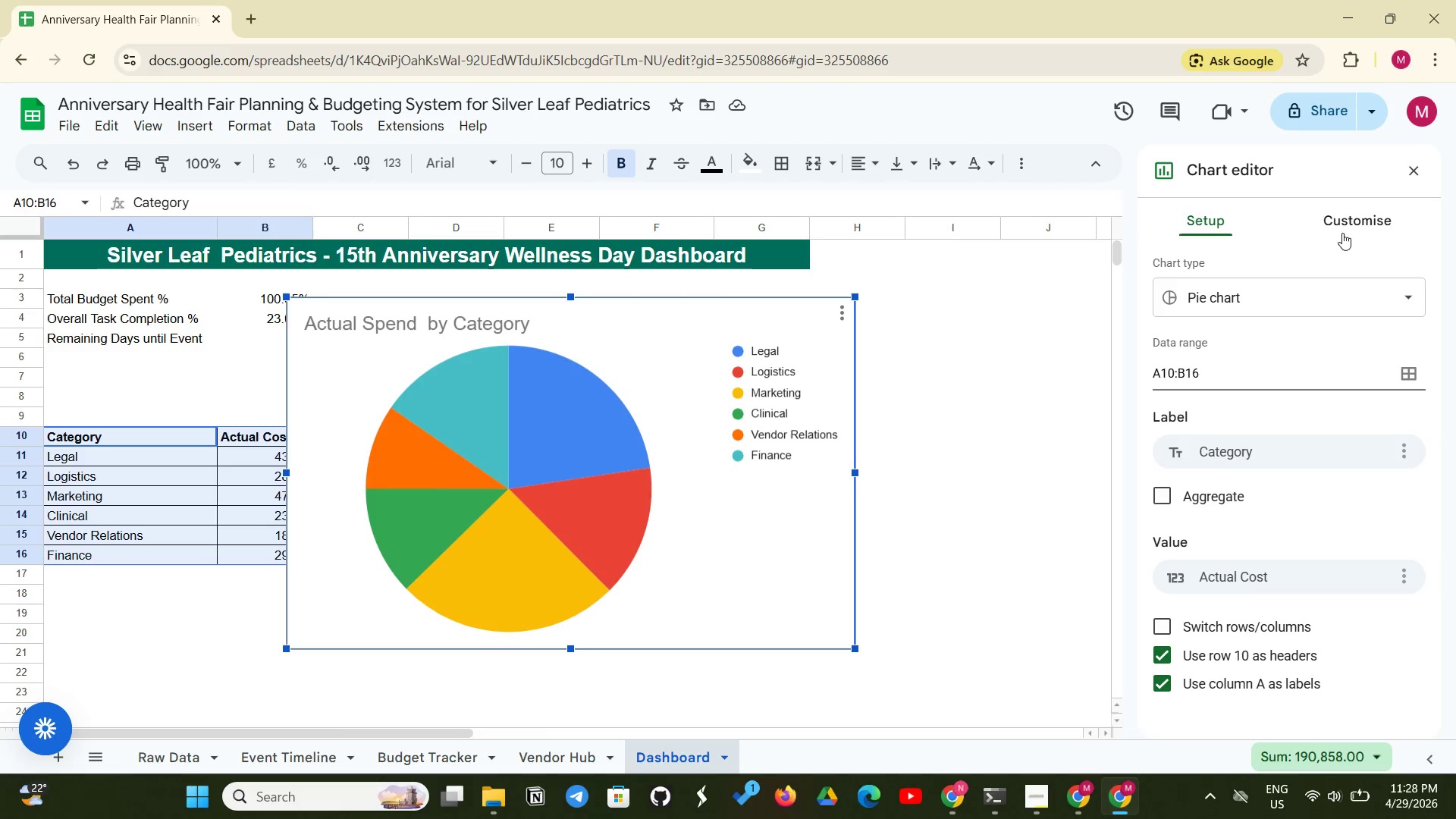 
scroll: coordinate [1200, 340], scroll_direction: up, amount: 1.0
 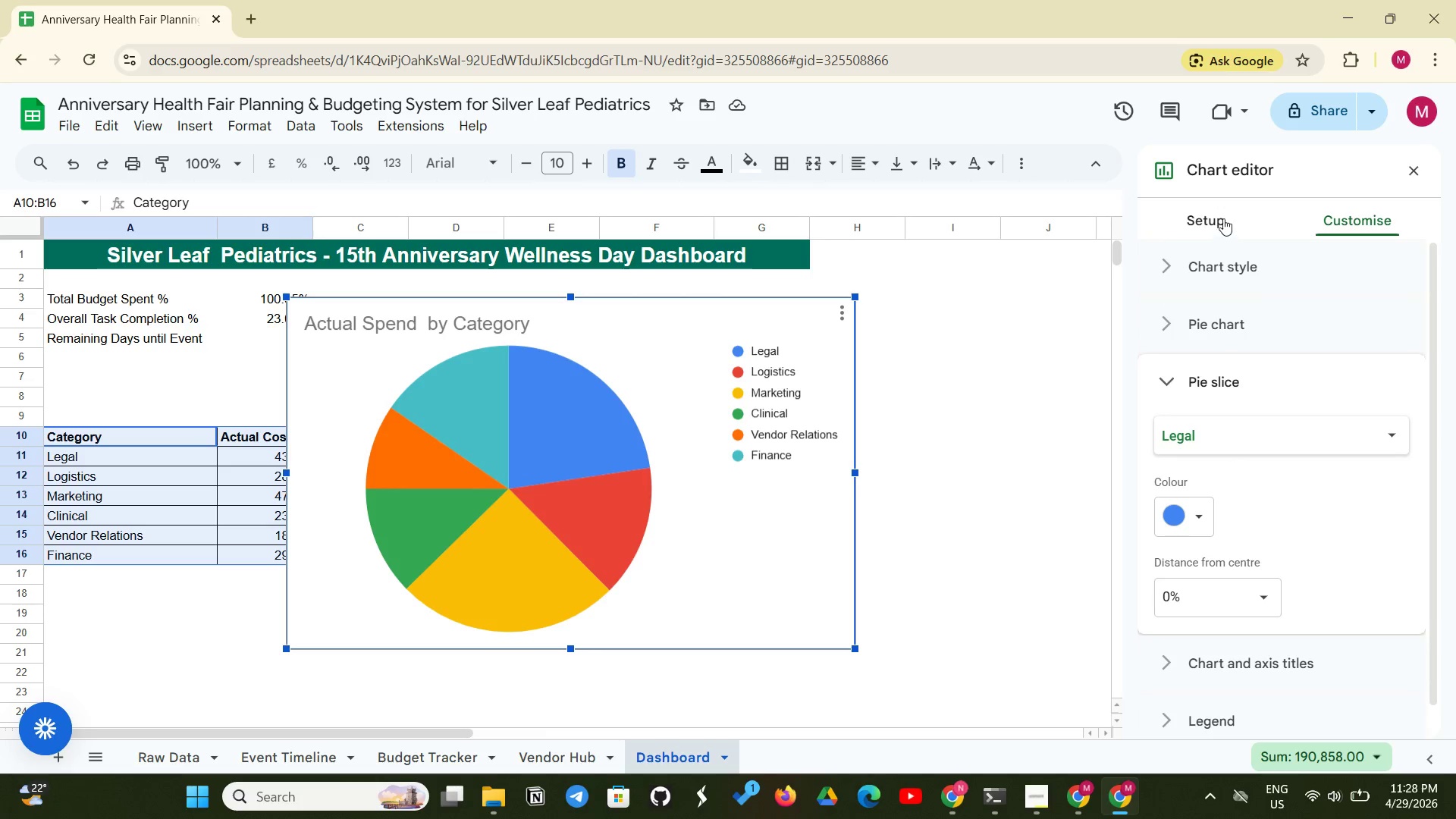 
left_click([1373, 213])
 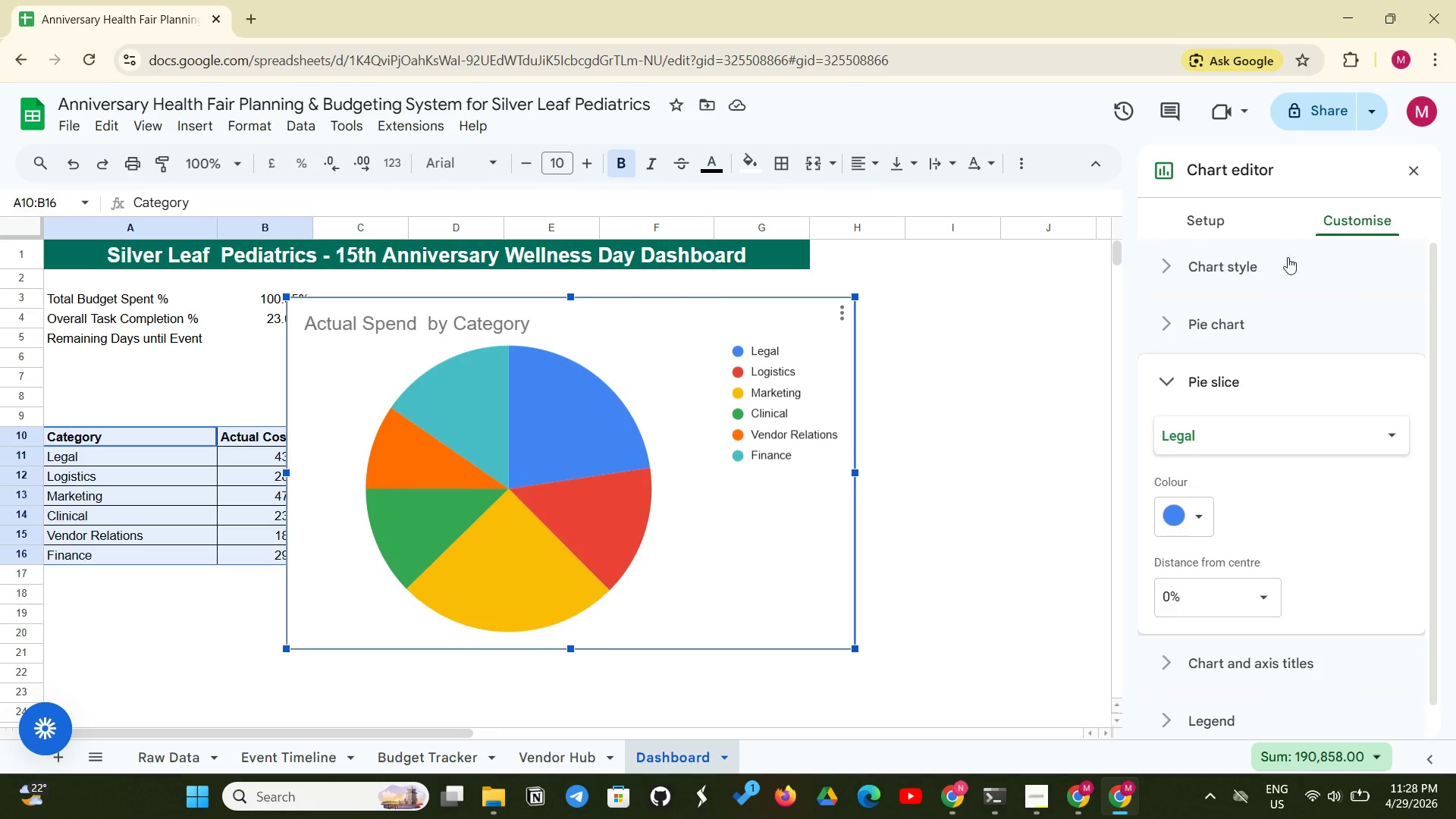 
left_click([1257, 267])
 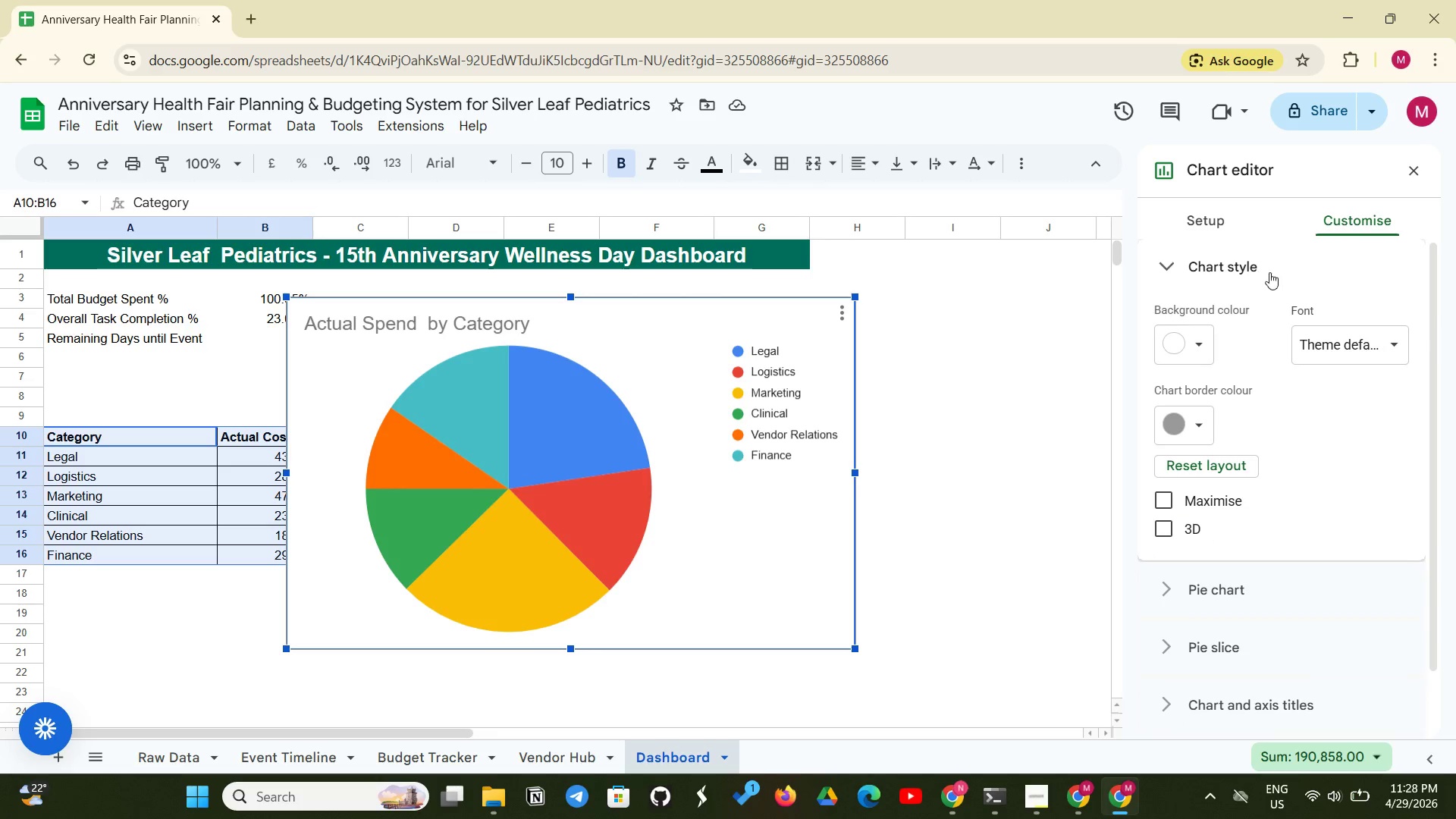 
scroll: coordinate [1272, 271], scroll_direction: down, amount: 3.0
 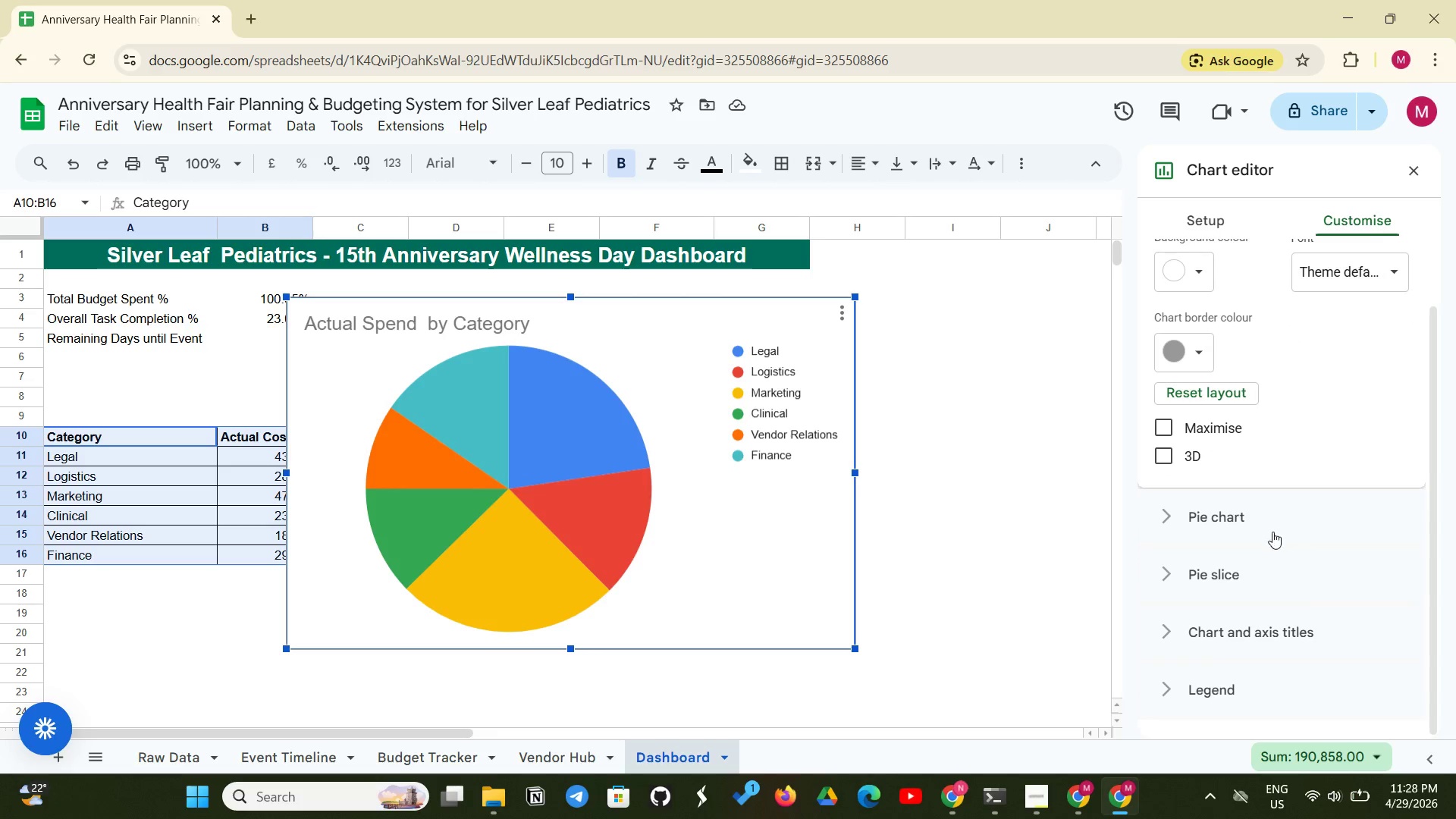 
left_click([1272, 532])
 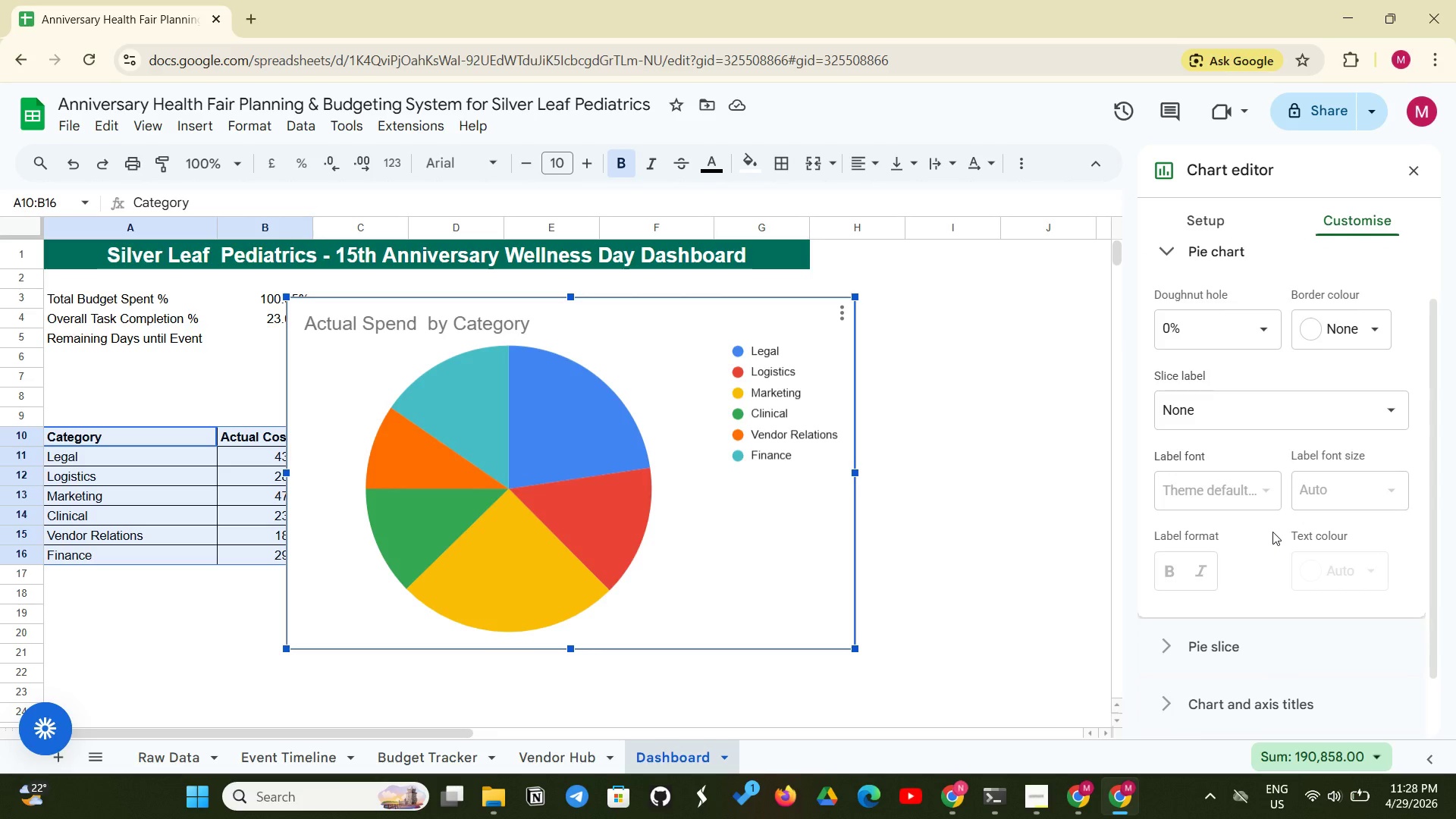 
scroll: coordinate [1272, 532], scroll_direction: down, amount: 3.0
 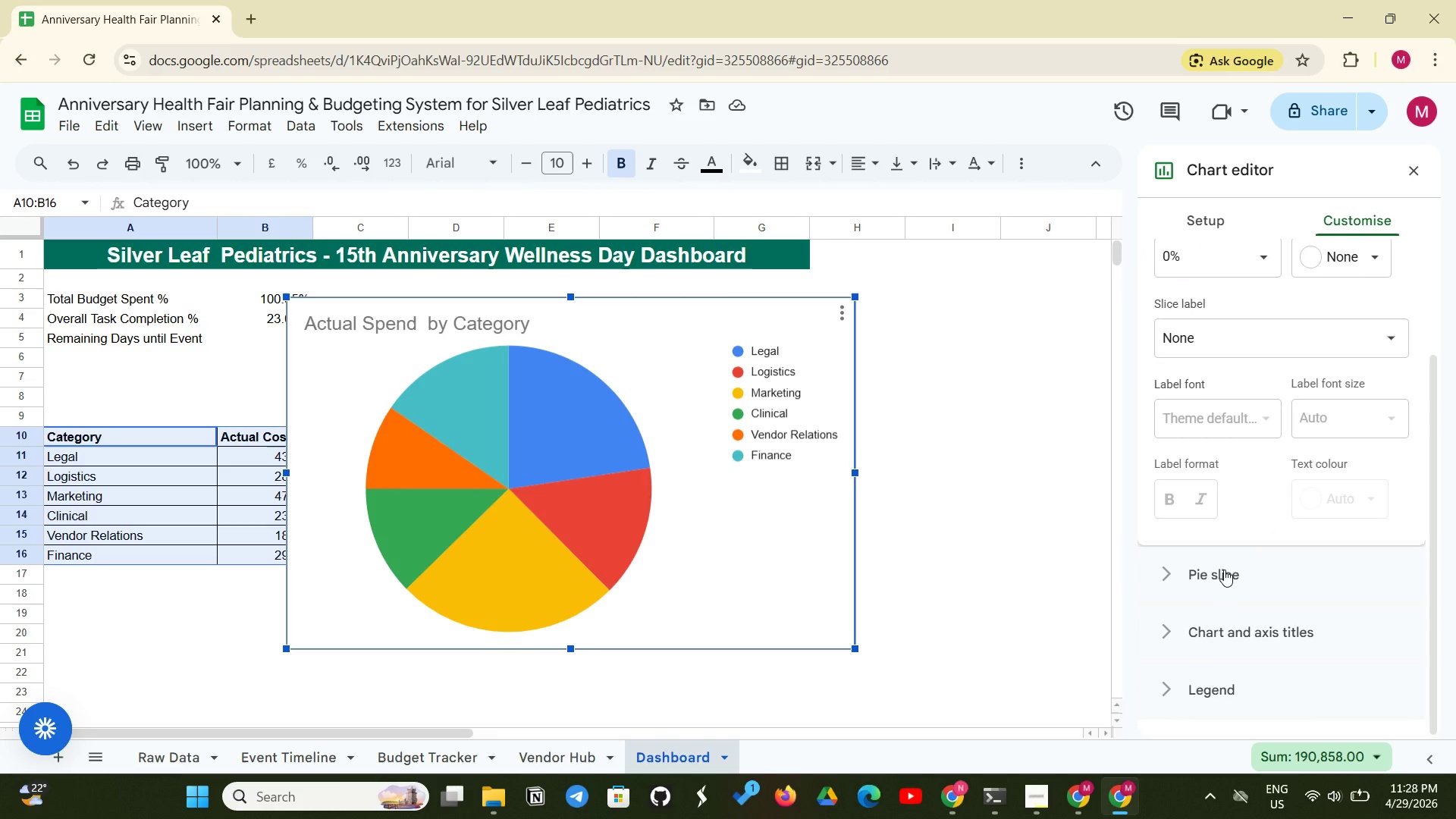 
left_click([1224, 570])
 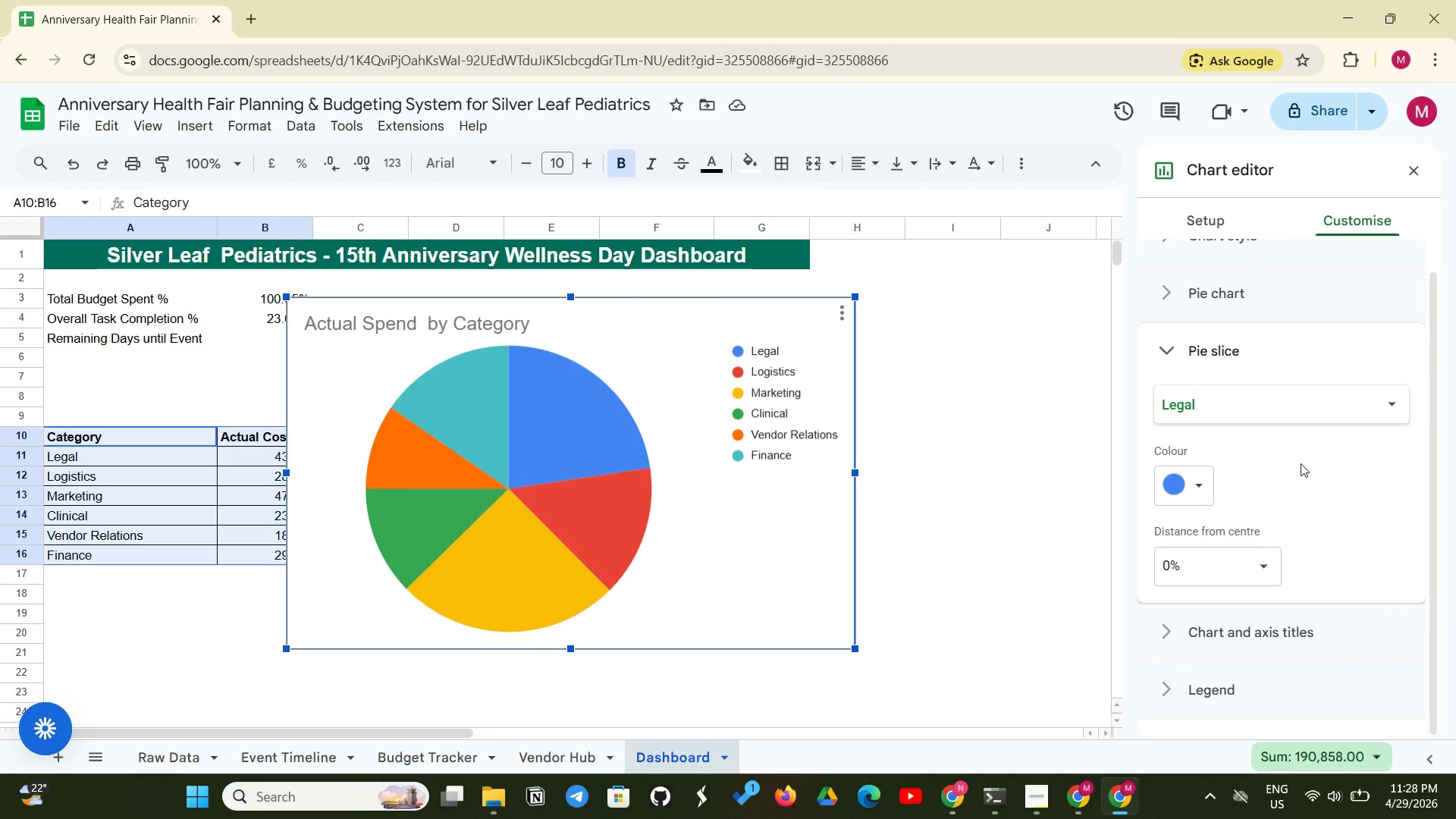 
wait(8.31)
 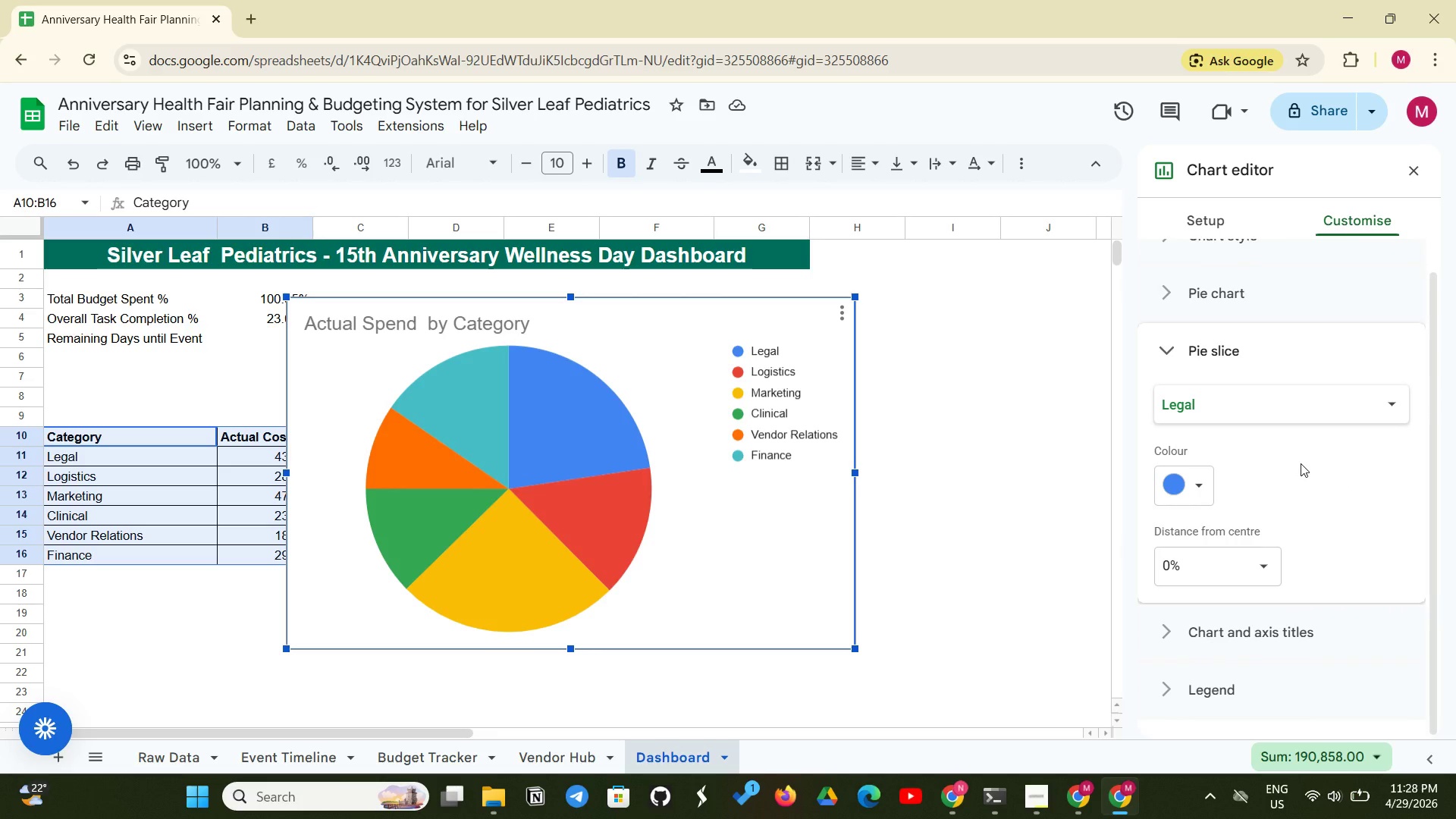 
scroll: coordinate [1280, 476], scroll_direction: down, amount: 2.0
 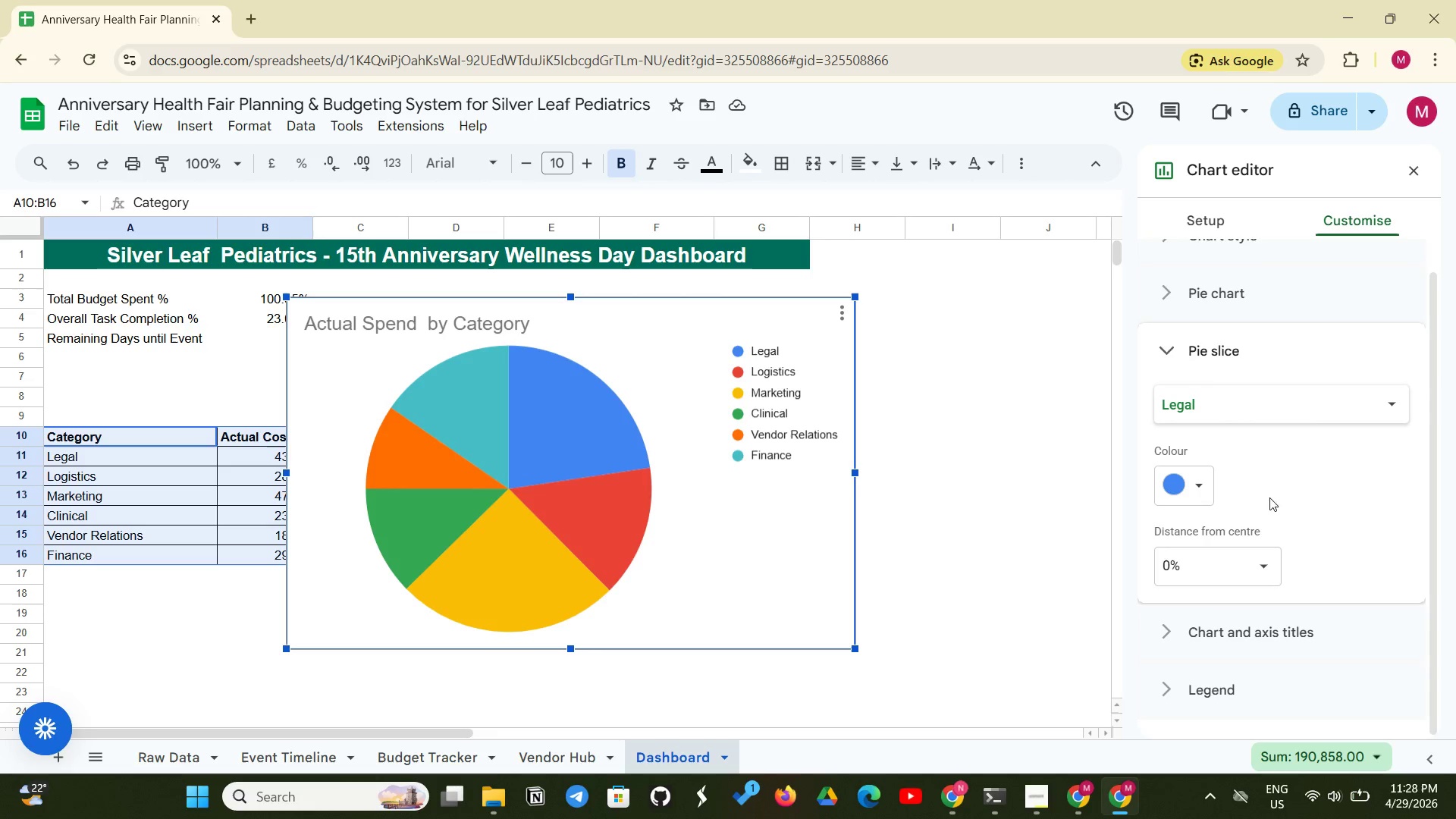 
left_click([1390, 402])
 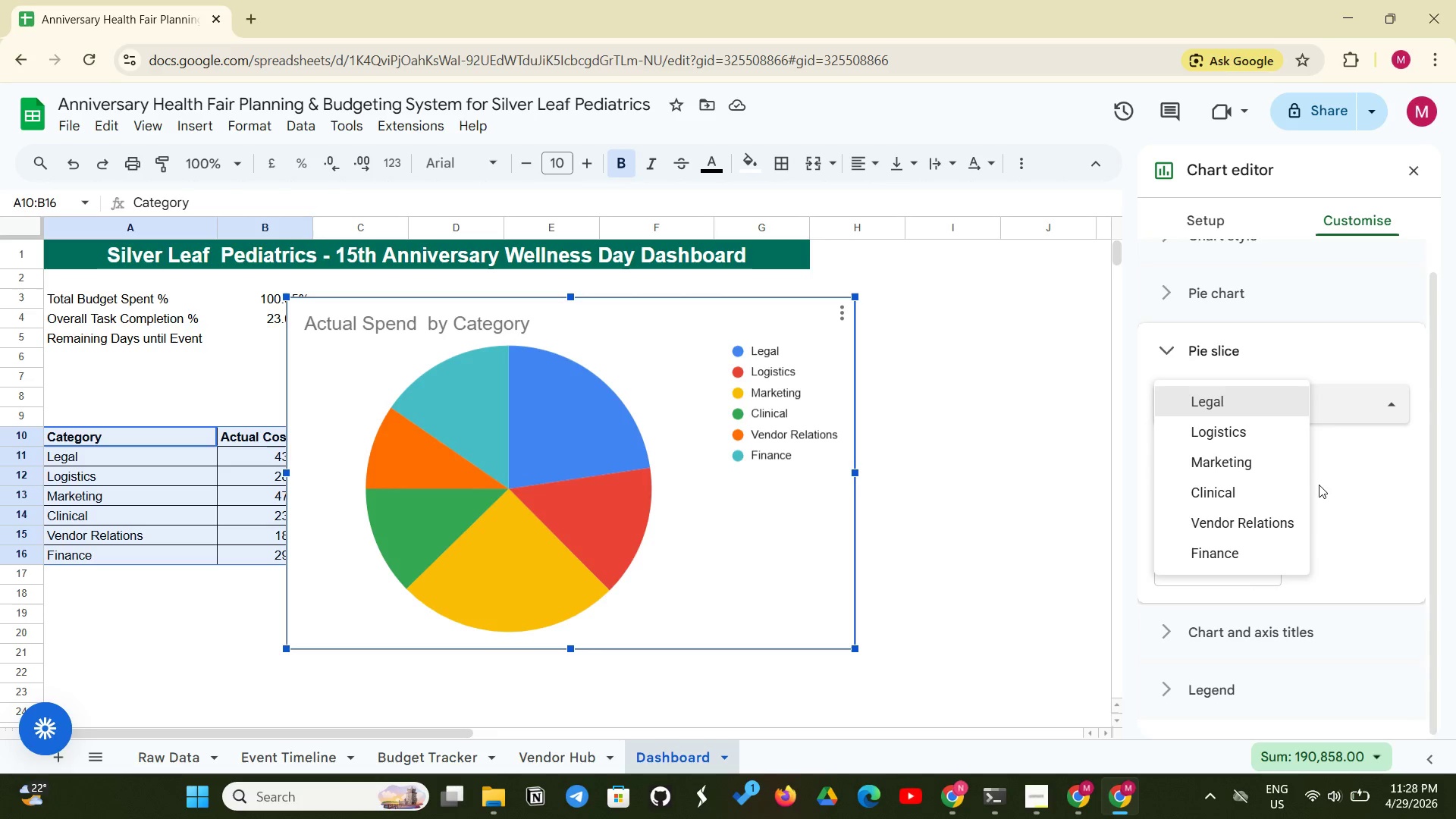 
left_click([1336, 482])
 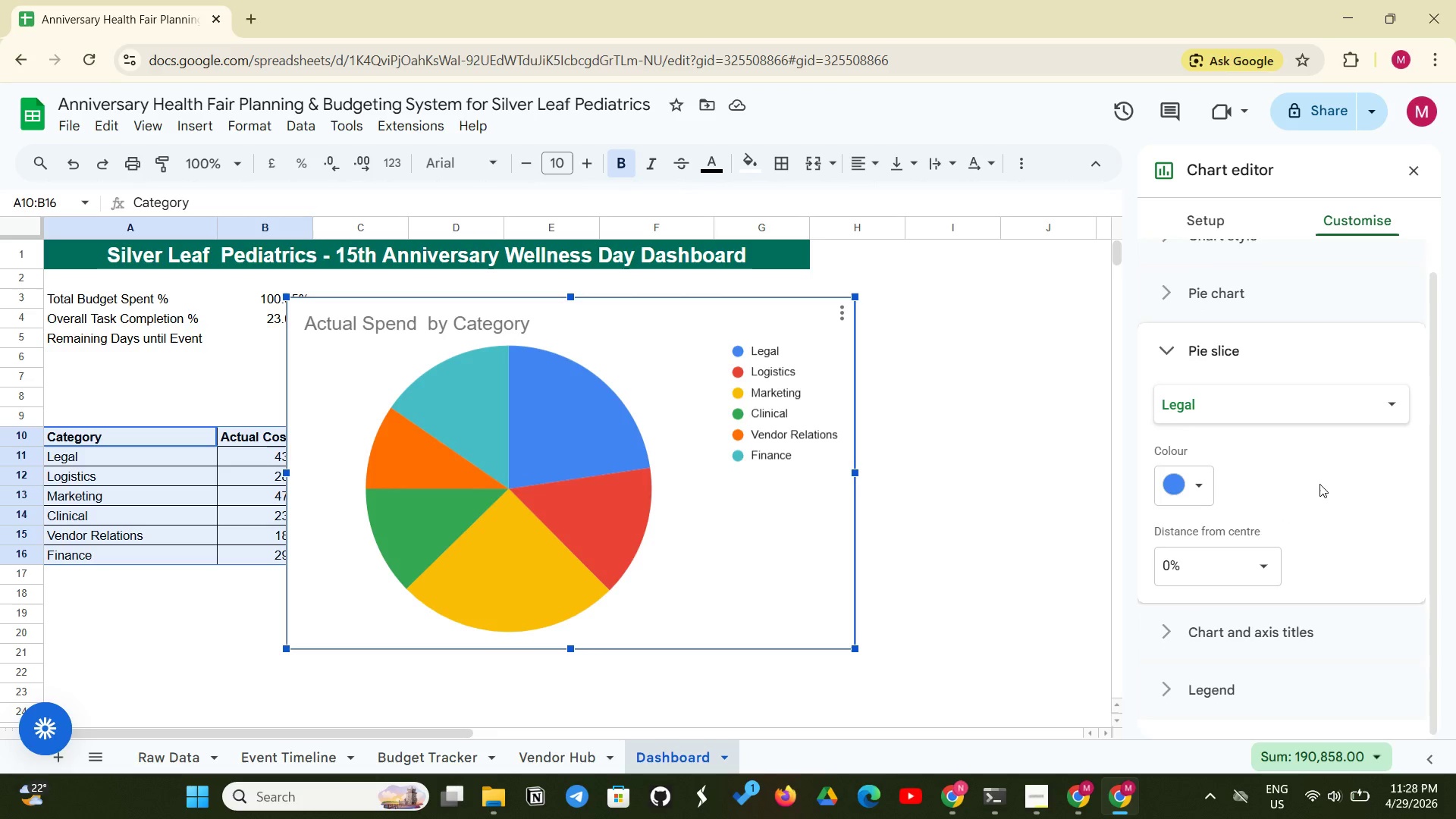 
scroll: coordinate [1320, 484], scroll_direction: up, amount: 4.0
 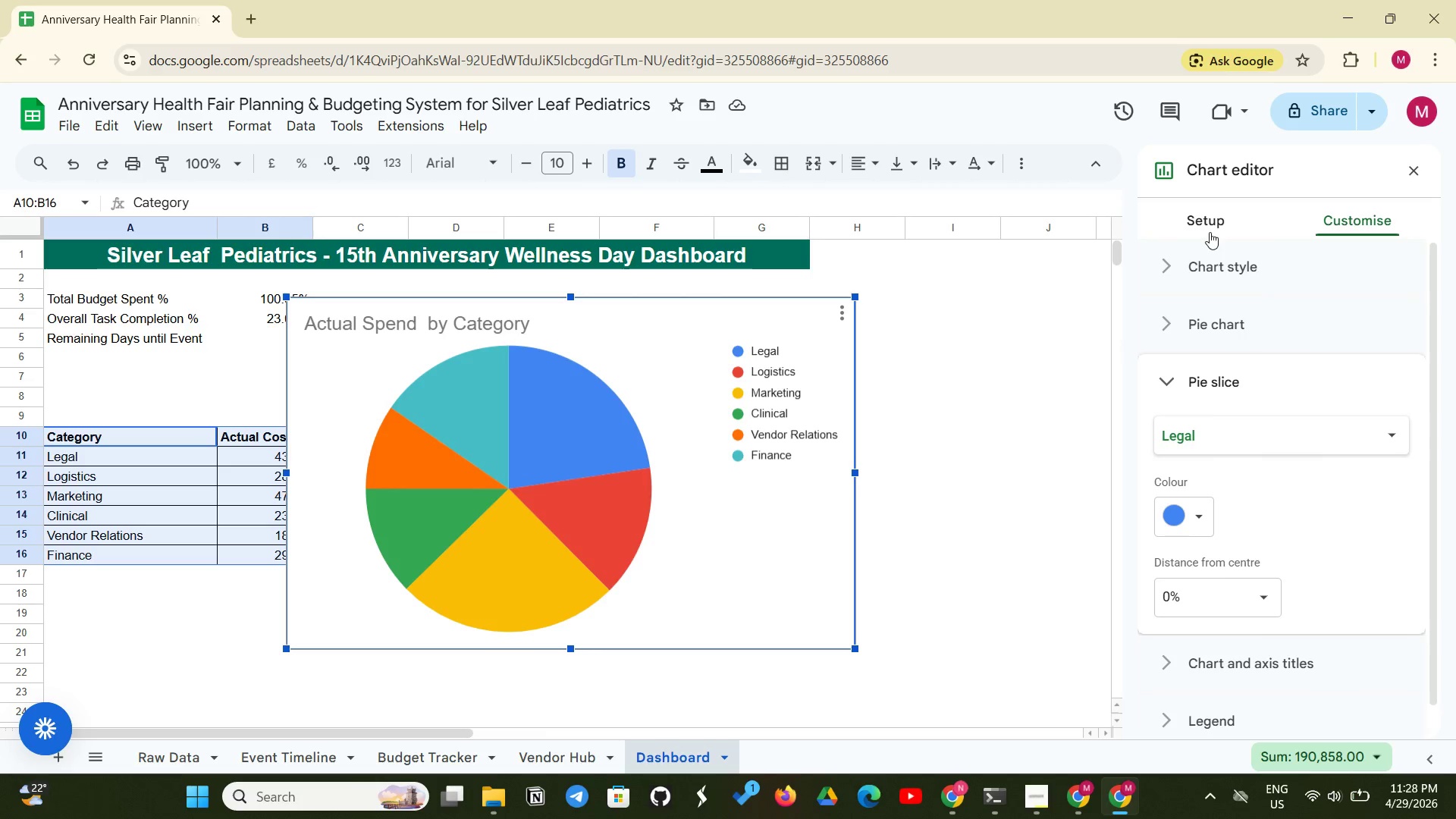 
left_click([1196, 222])
 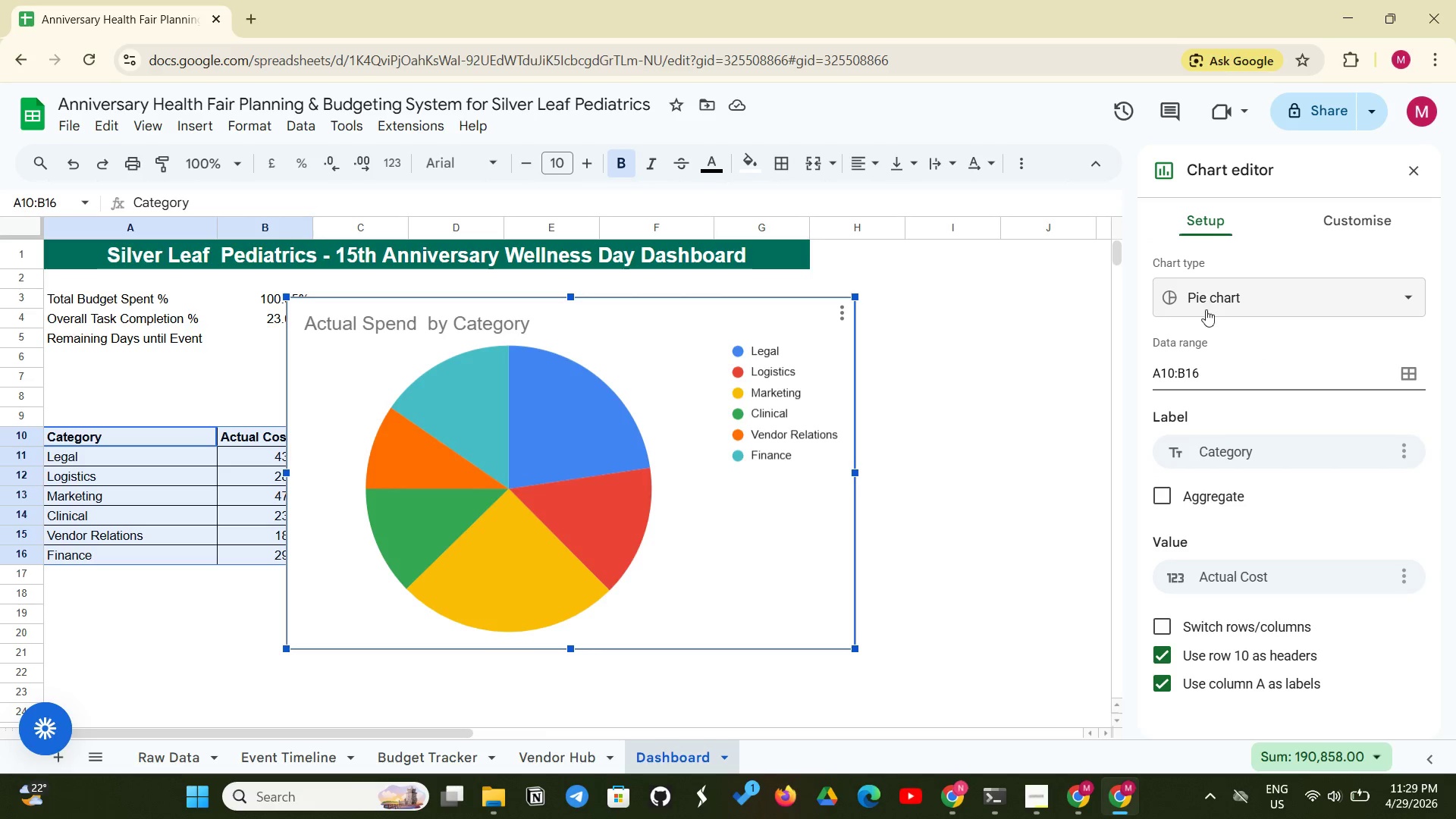 
scroll: coordinate [1229, 391], scroll_direction: down, amount: 5.0
 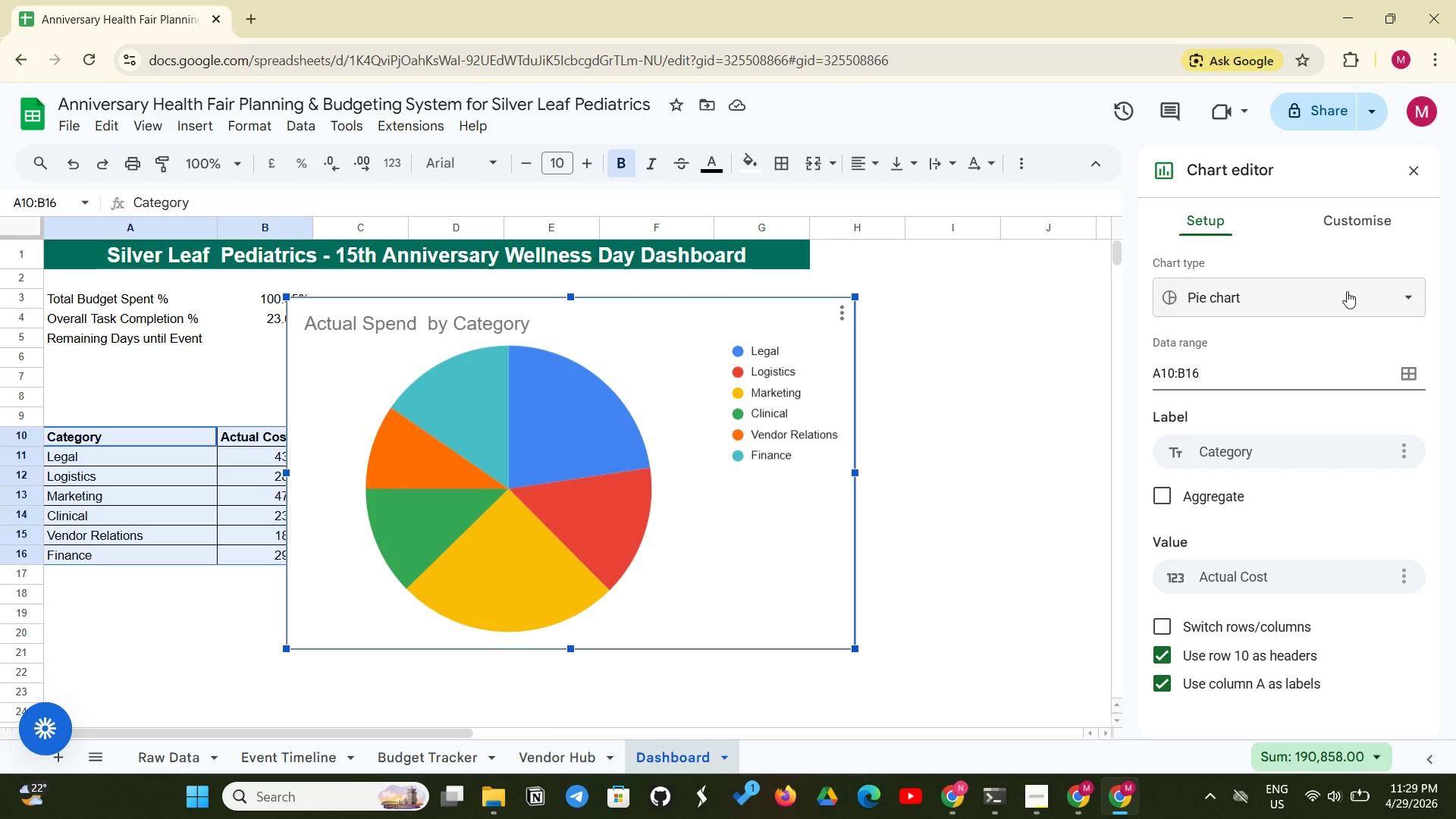 
left_click([1357, 234])
 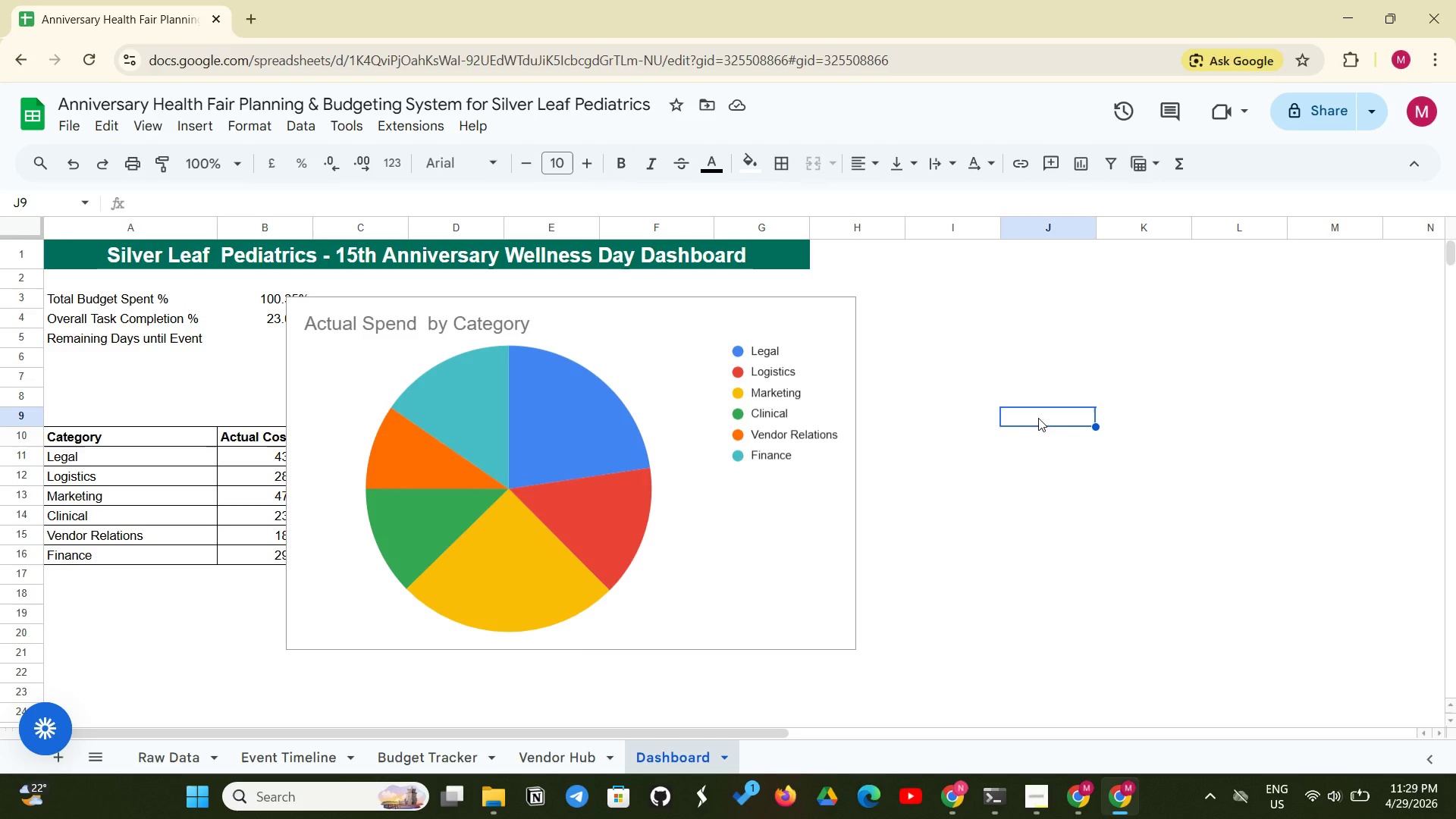 
left_click([804, 539])
 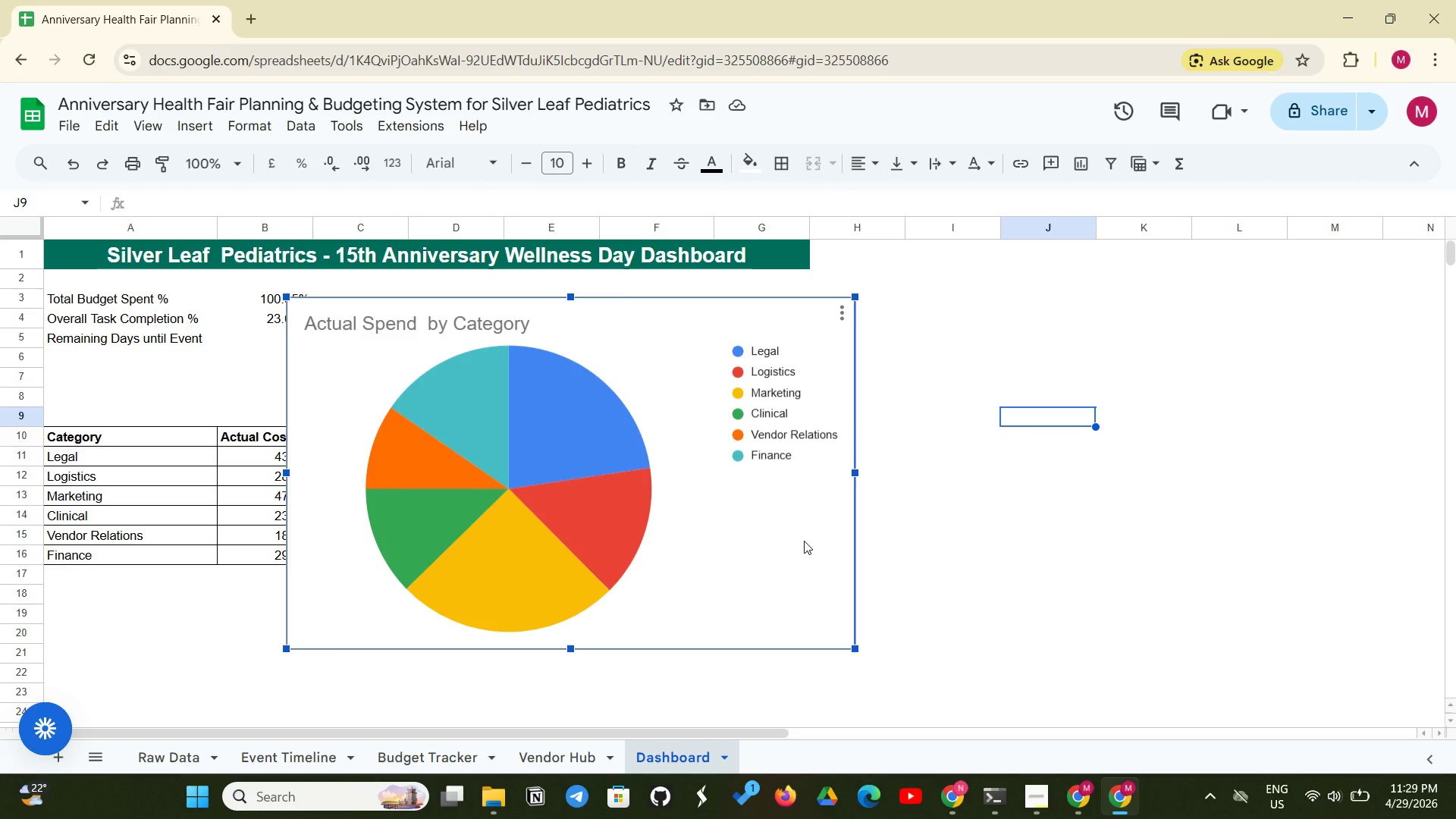 
left_click_drag(start_coordinate=[804, 541], to_coordinate=[885, 637])
 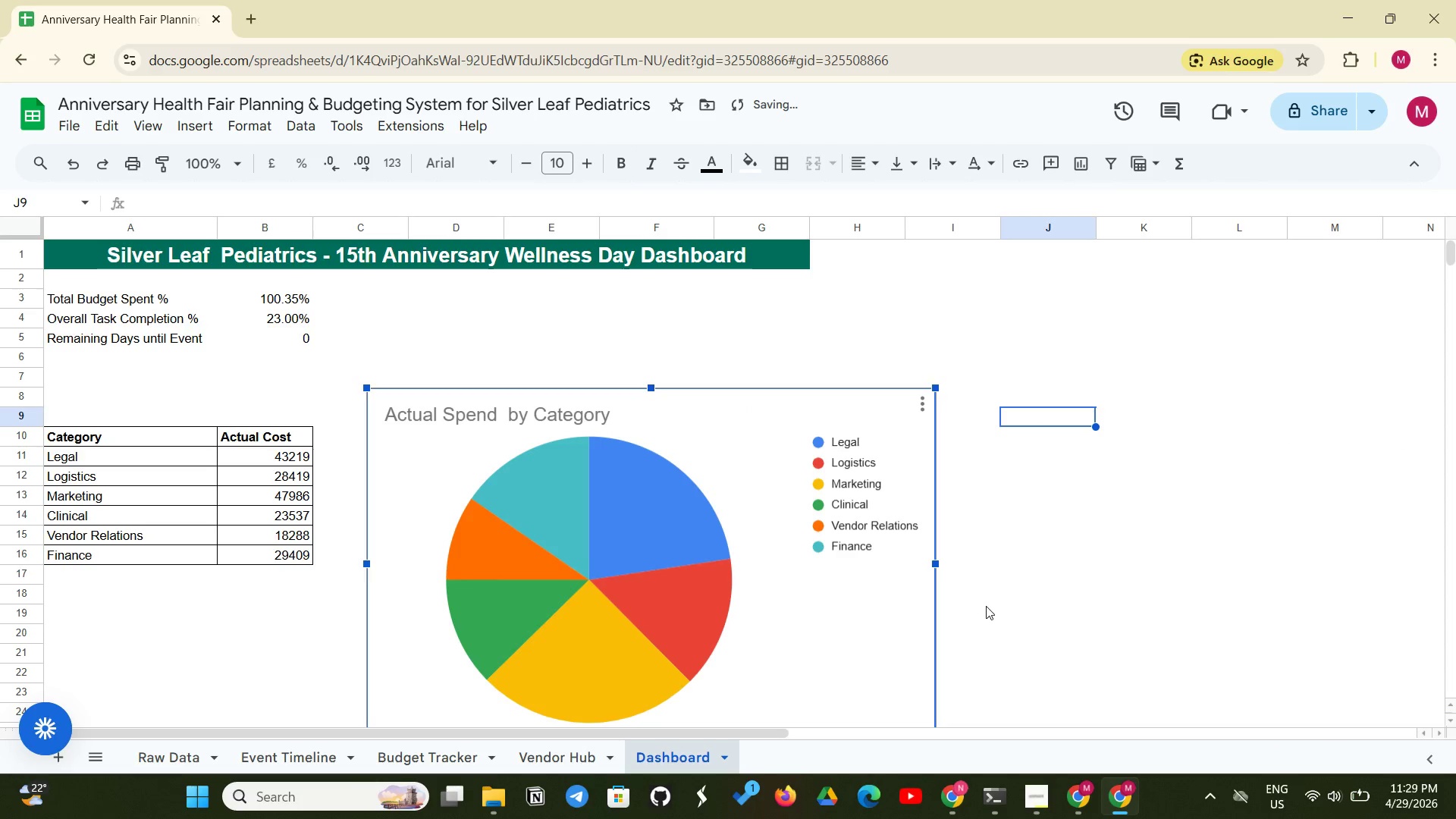 
left_click([987, 606])
 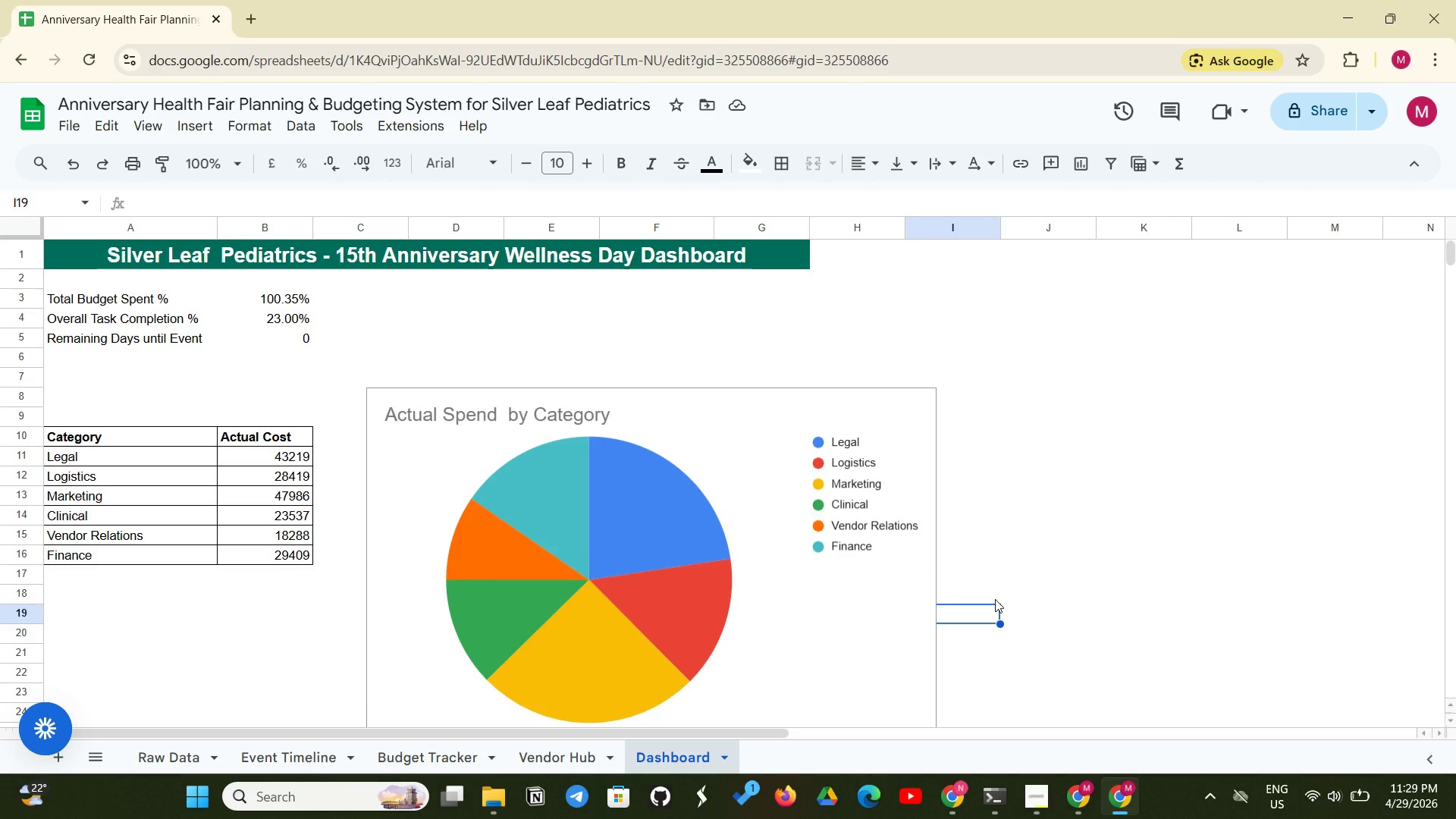 
wait(34.12)
 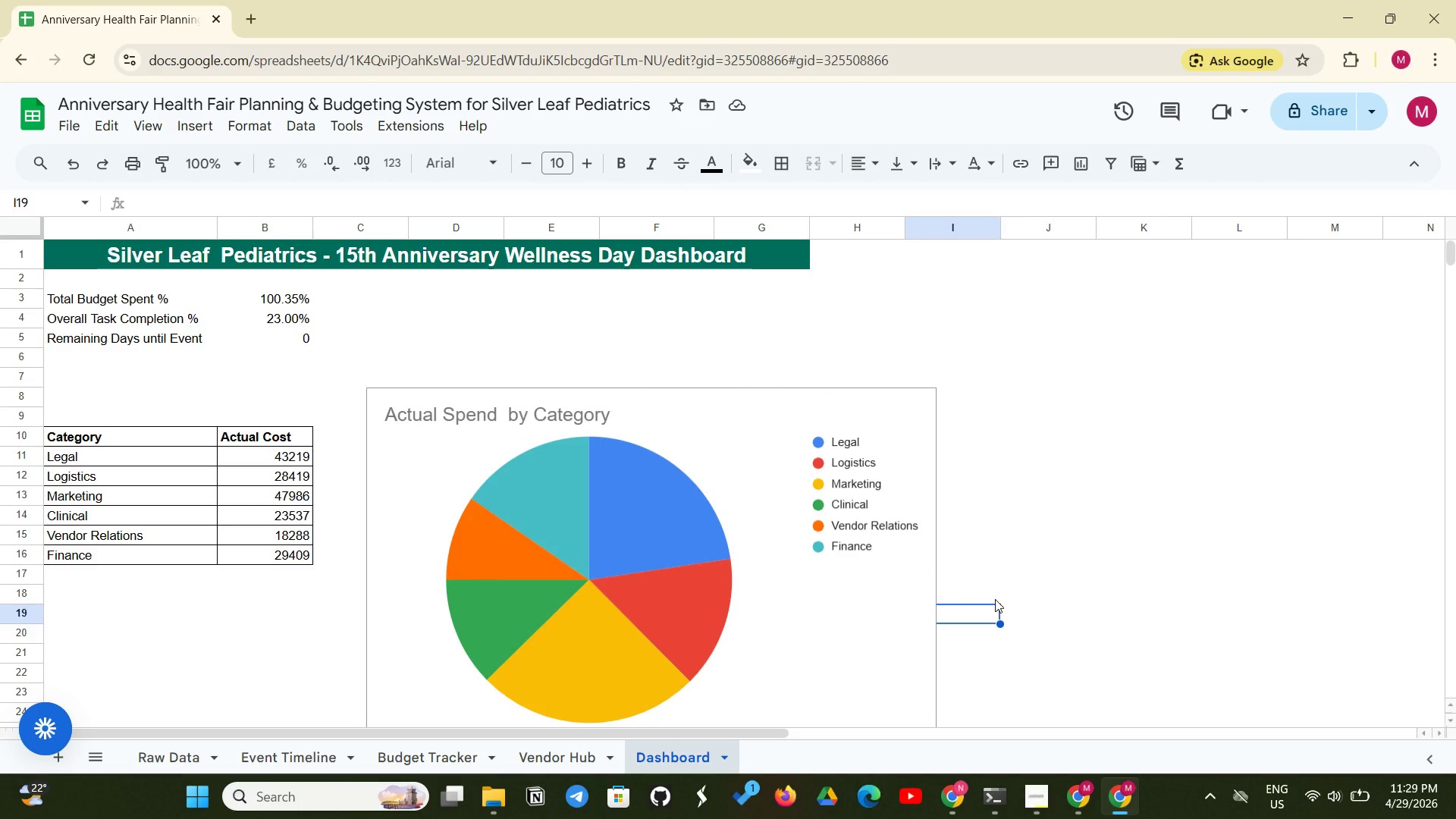 
scroll: coordinate [479, 381], scroll_direction: down, amount: 2.0
 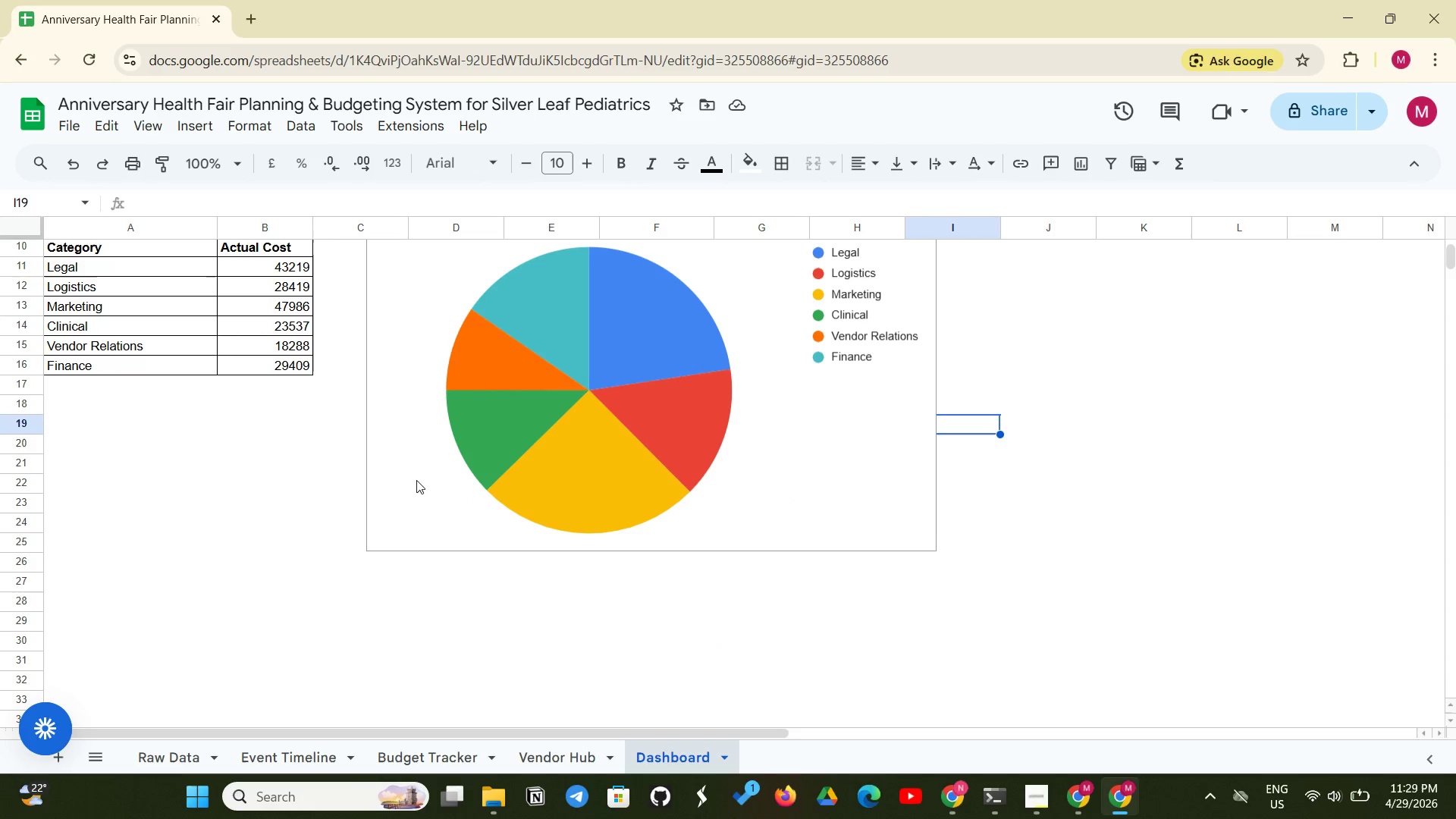 
left_click_drag(start_coordinate=[394, 515], to_coordinate=[385, 598])
 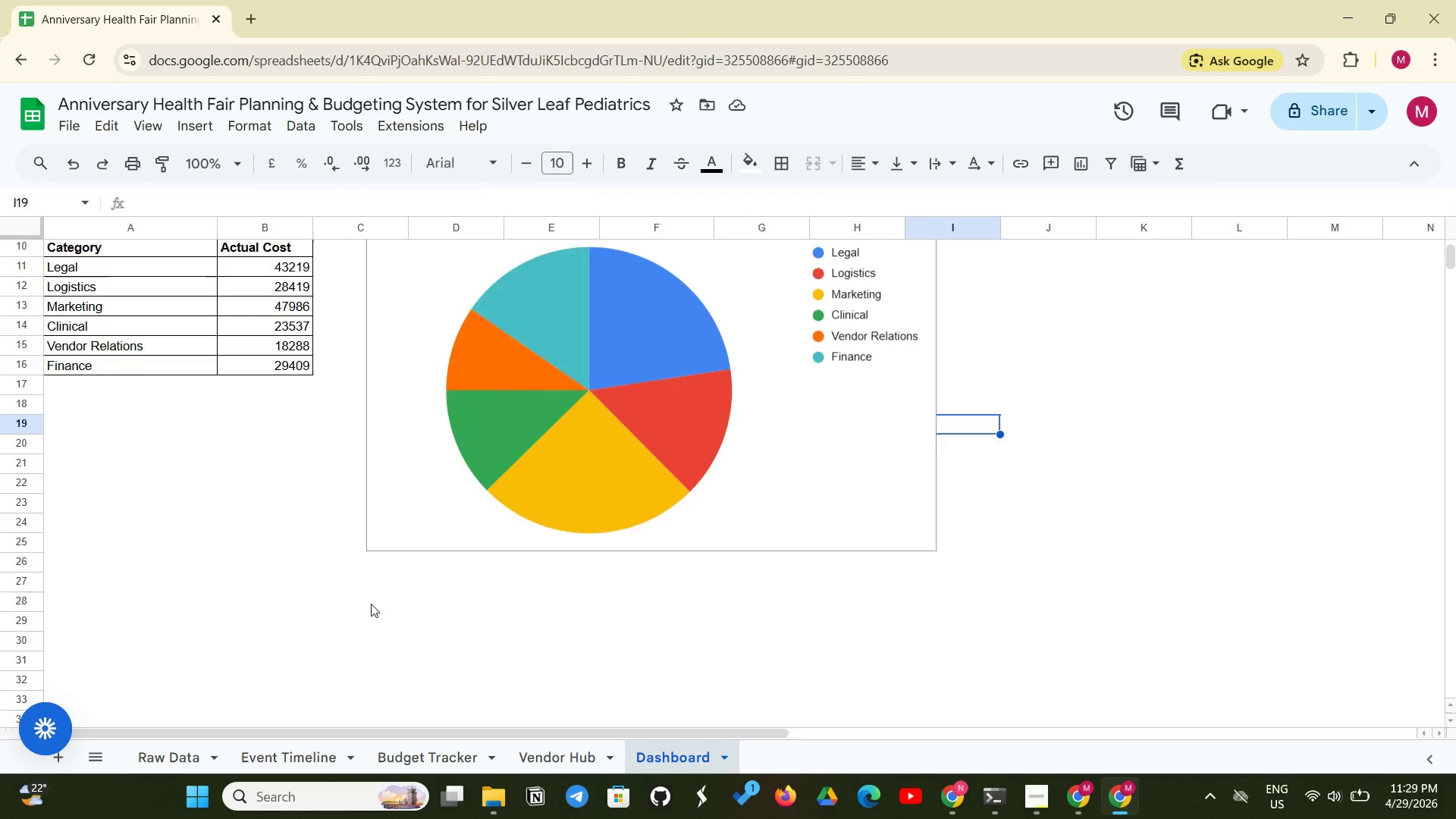 
scroll: coordinate [371, 604], scroll_direction: down, amount: 4.0
 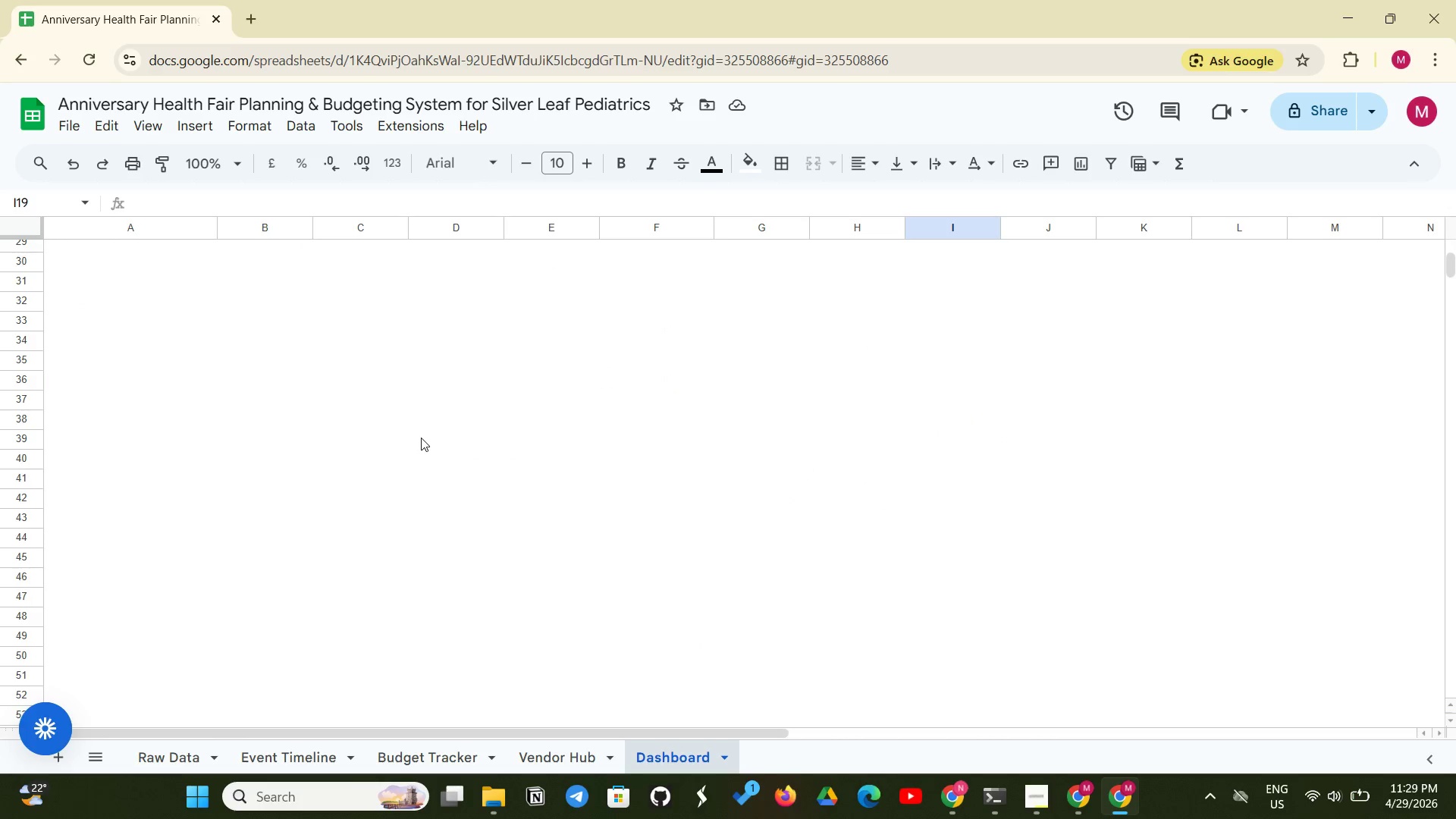 
scroll: coordinate [421, 438], scroll_direction: up, amount: 3.0
 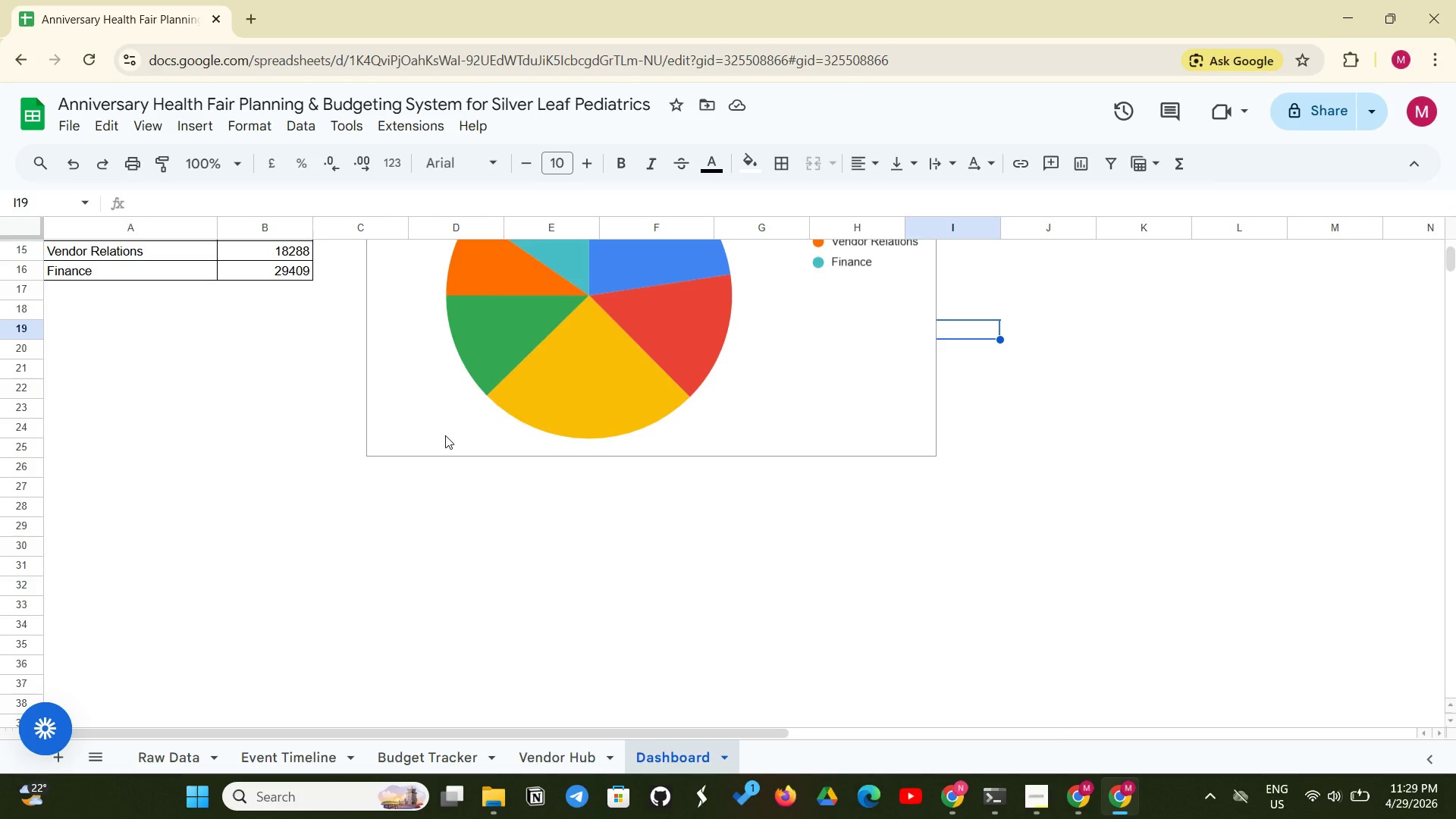 
left_click([445, 435])
 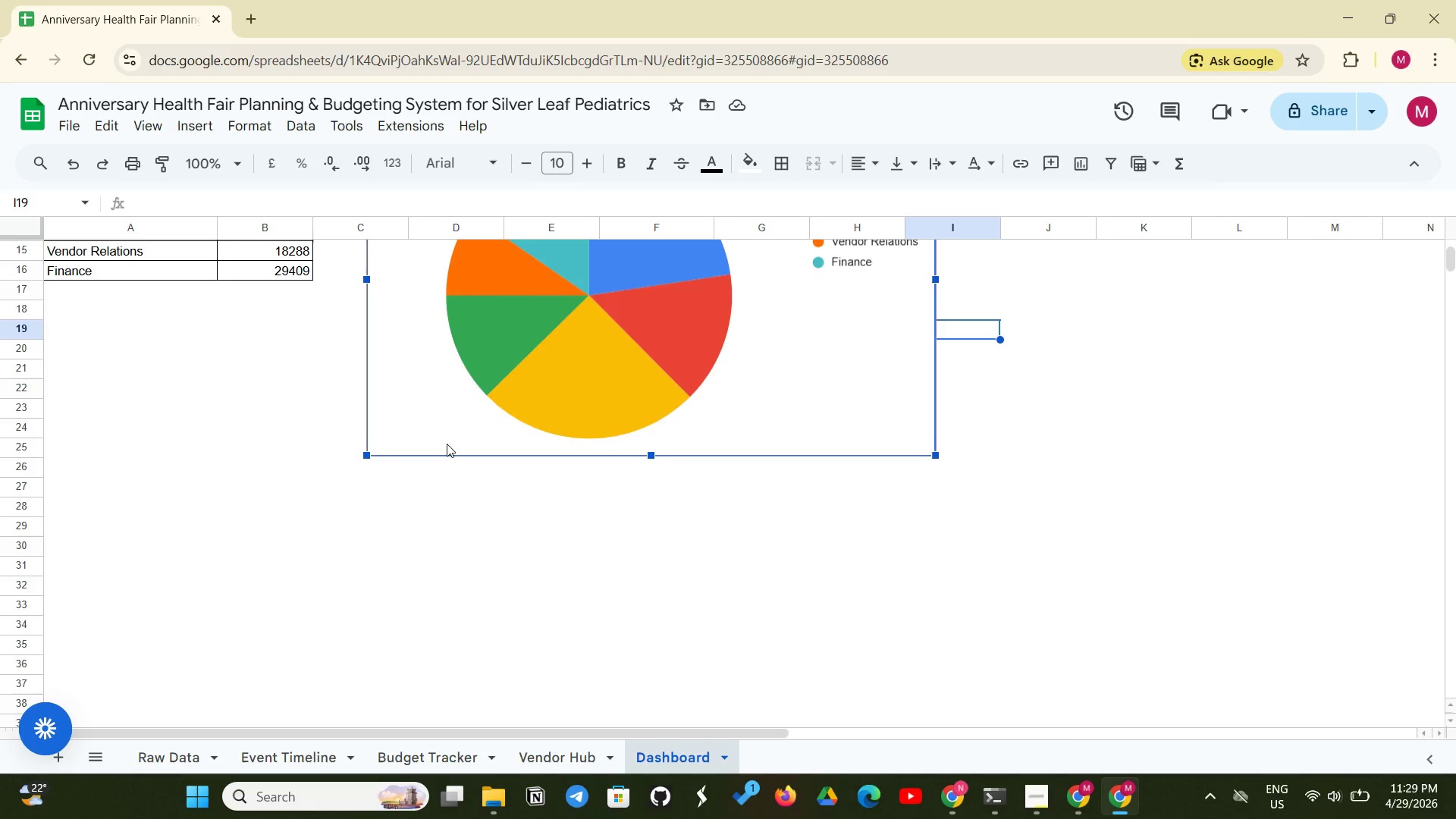 
left_click_drag(start_coordinate=[447, 444], to_coordinate=[111, 654])
 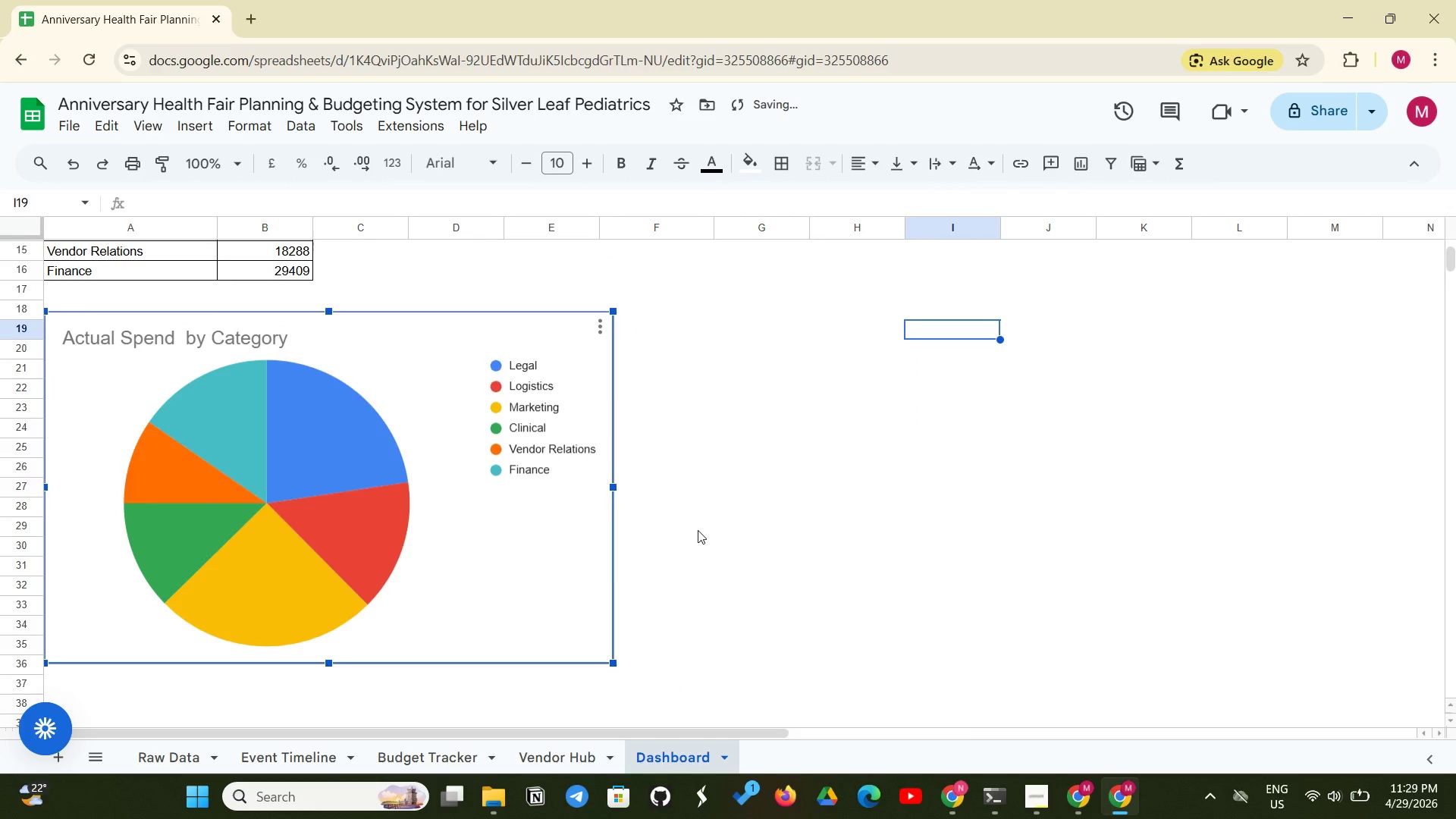 
scroll: coordinate [698, 529], scroll_direction: up, amount: 5.0
 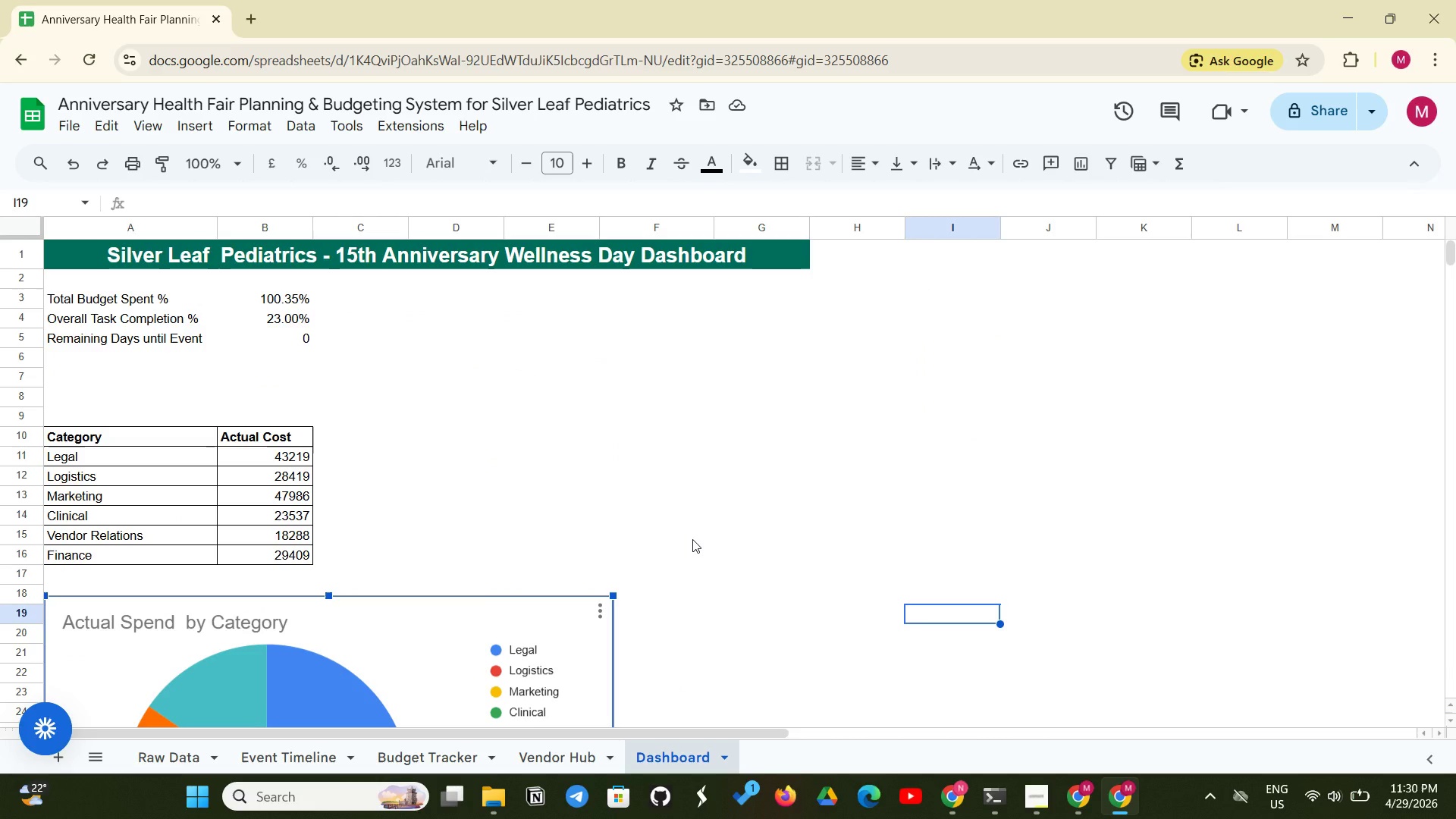 
wait(6.71)
 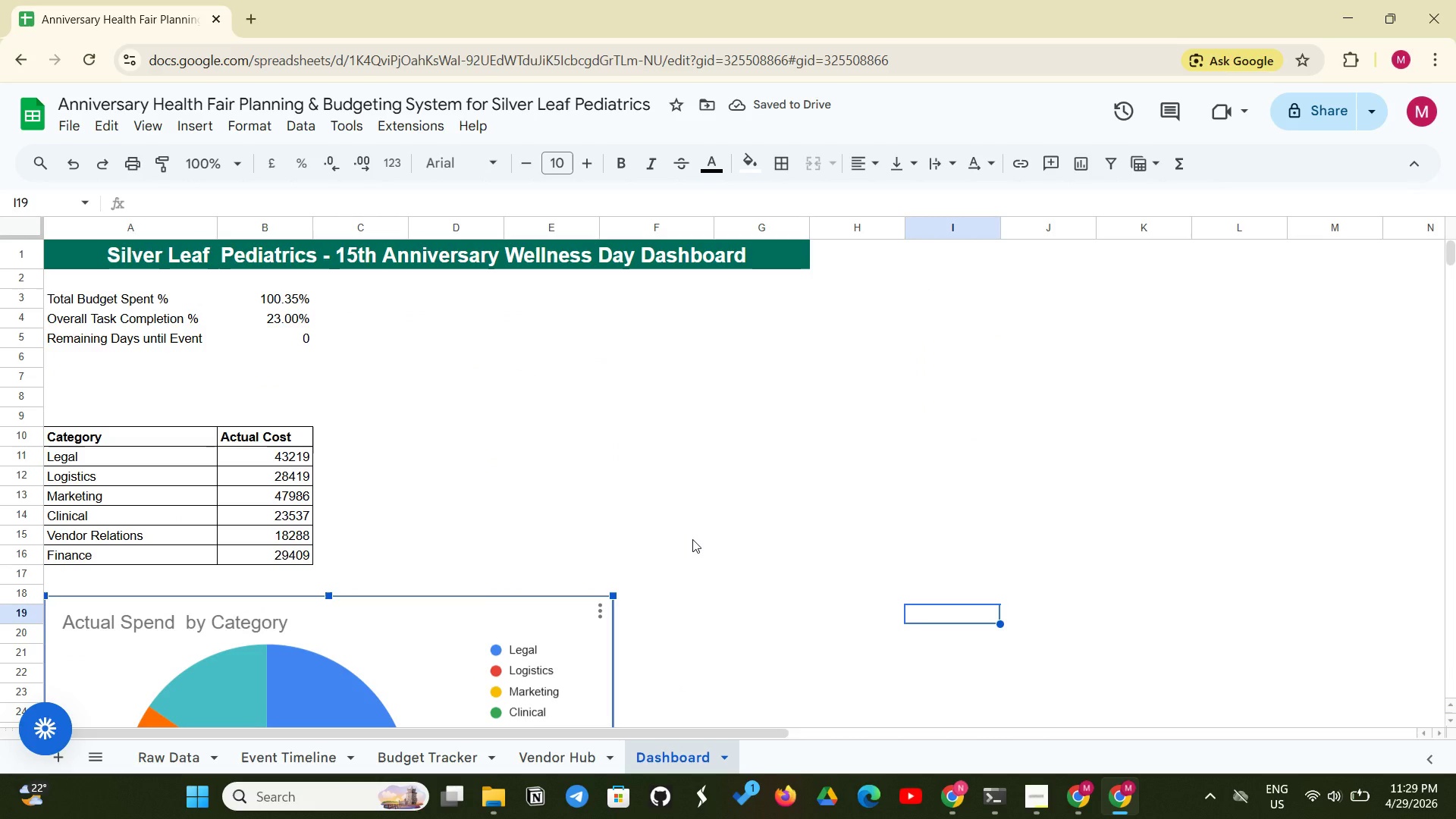 
left_click([458, 425])
 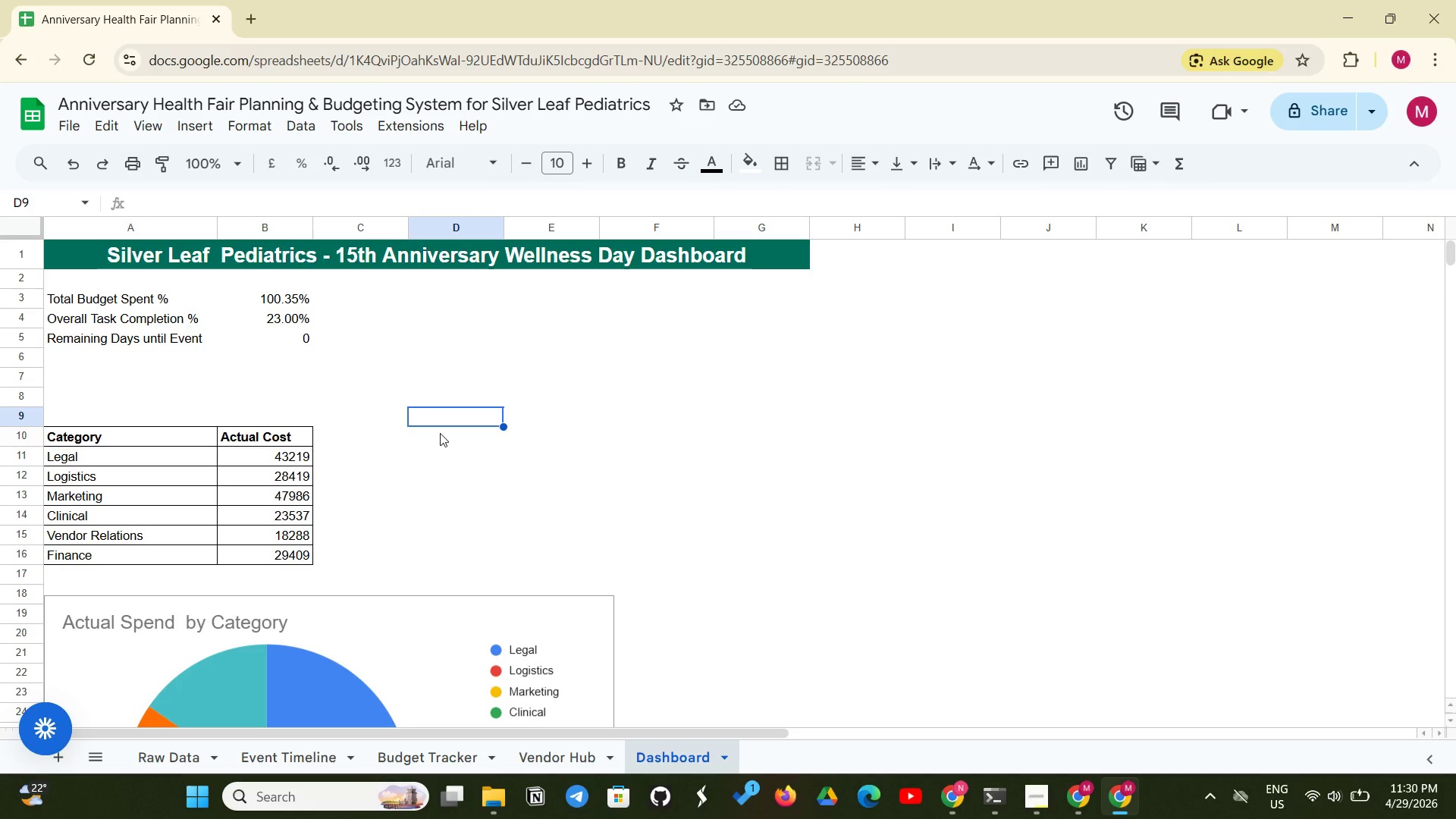 
left_click([440, 433])
 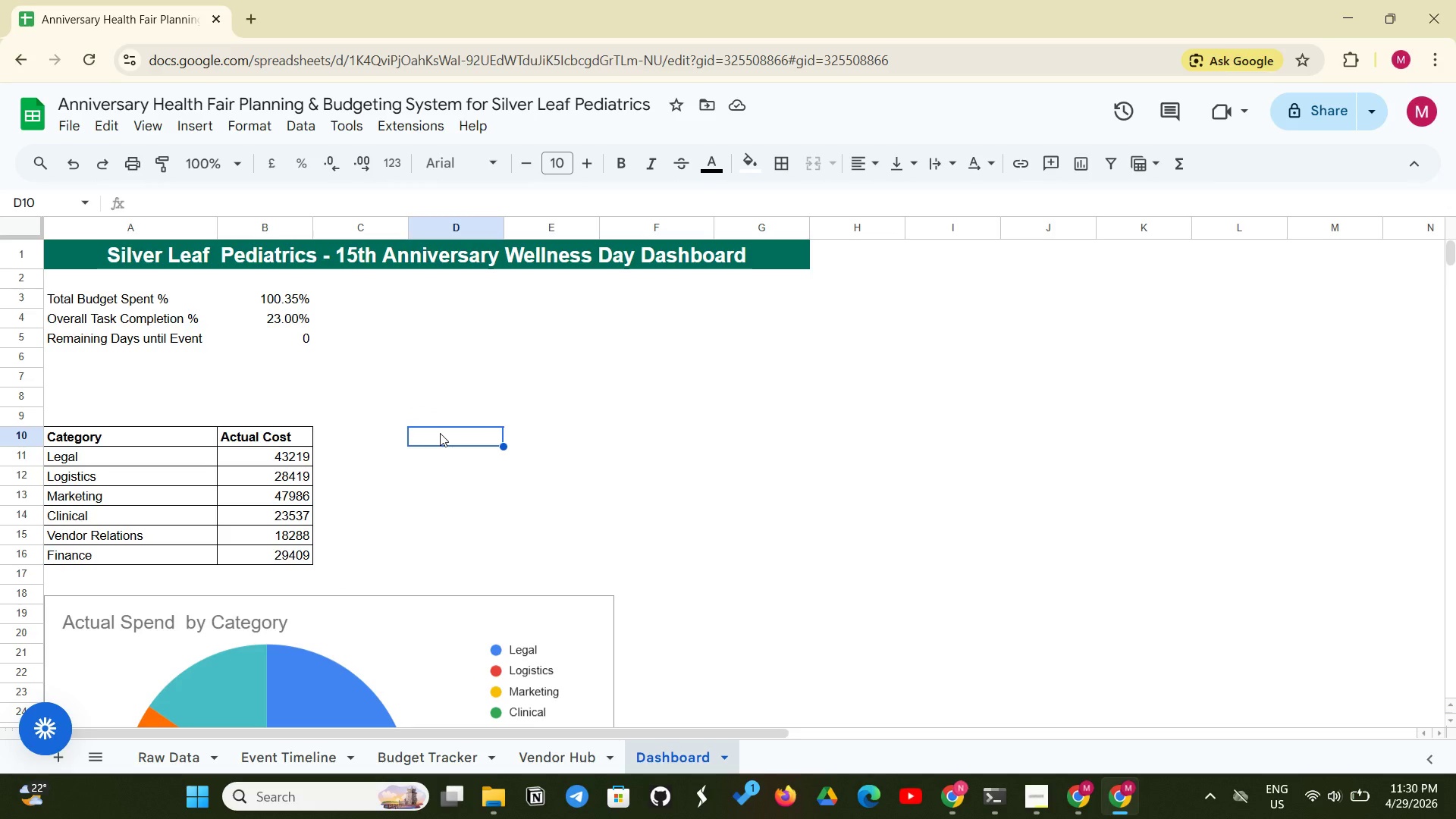 
type(Staff Member)
 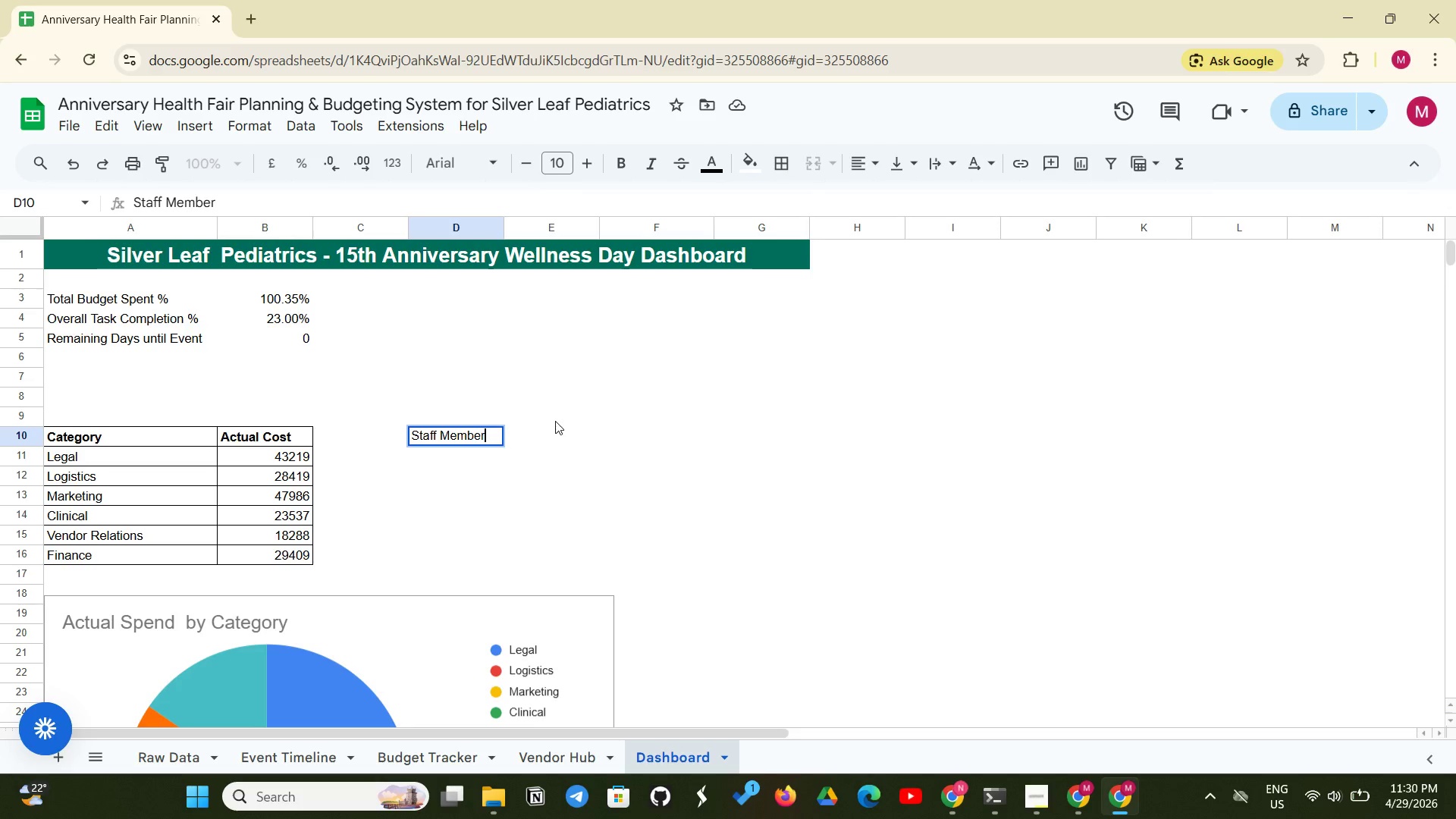 
left_click([555, 430])
 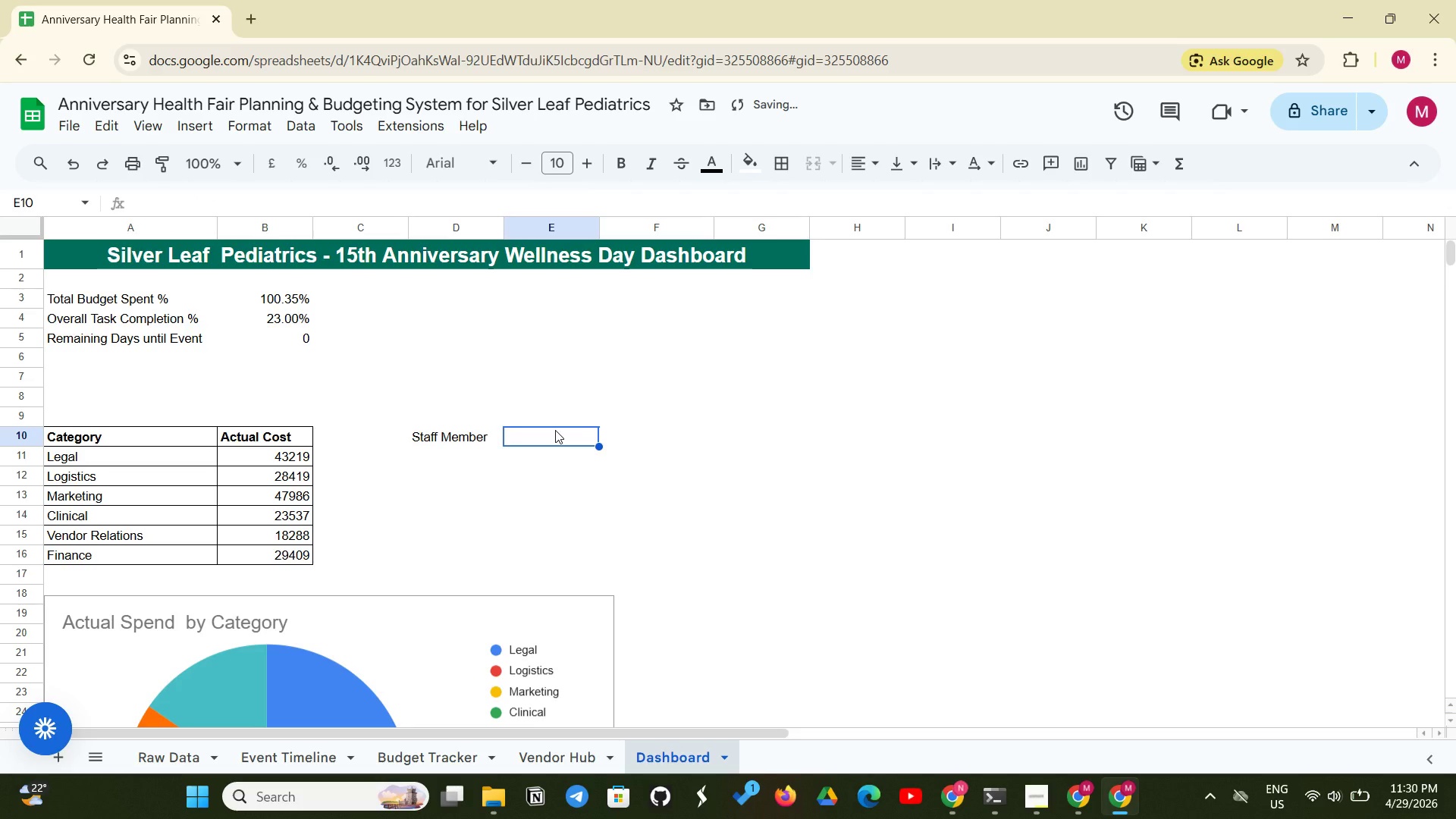 
type(Task Count)
 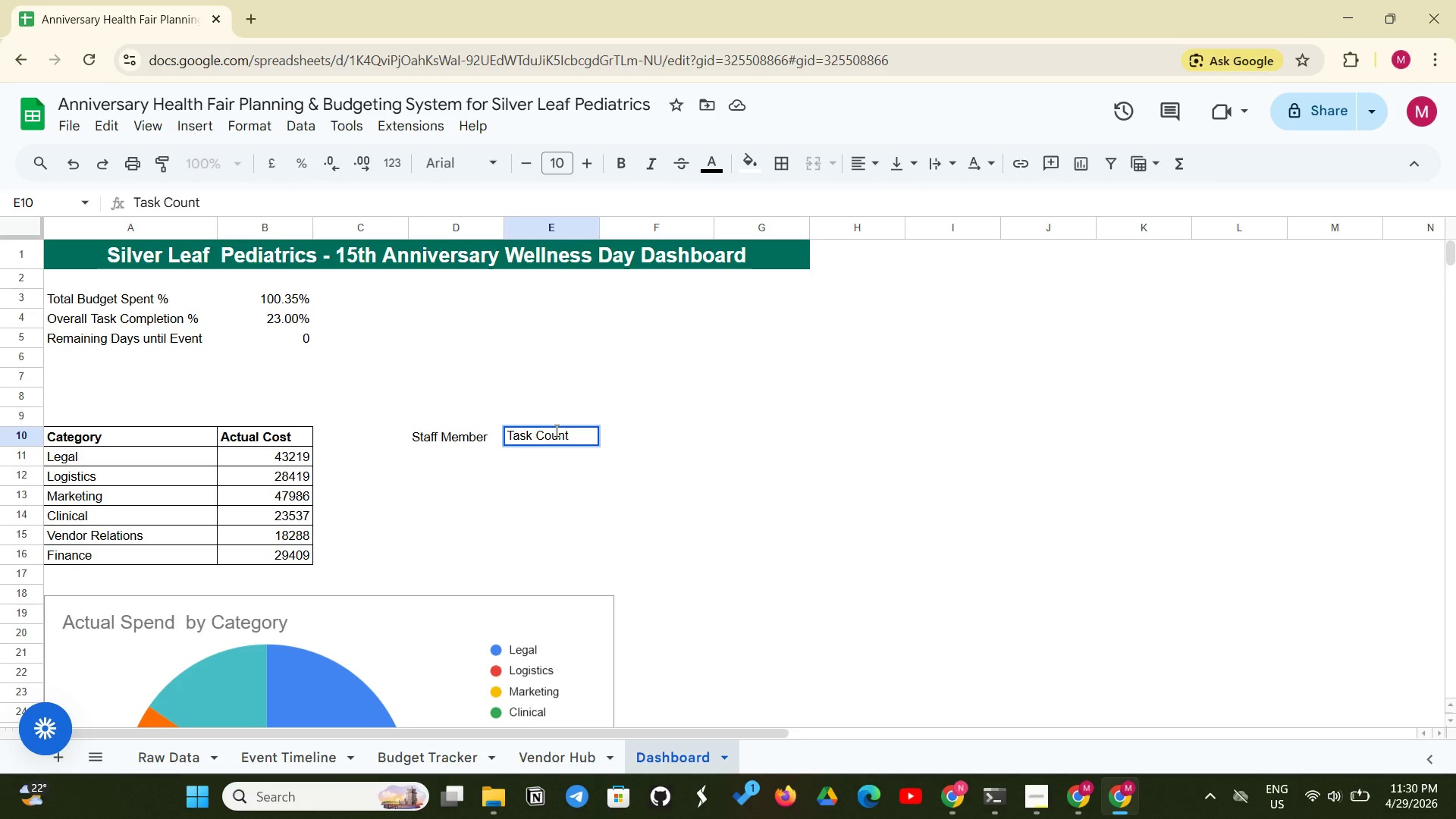 
left_click([440, 461])
 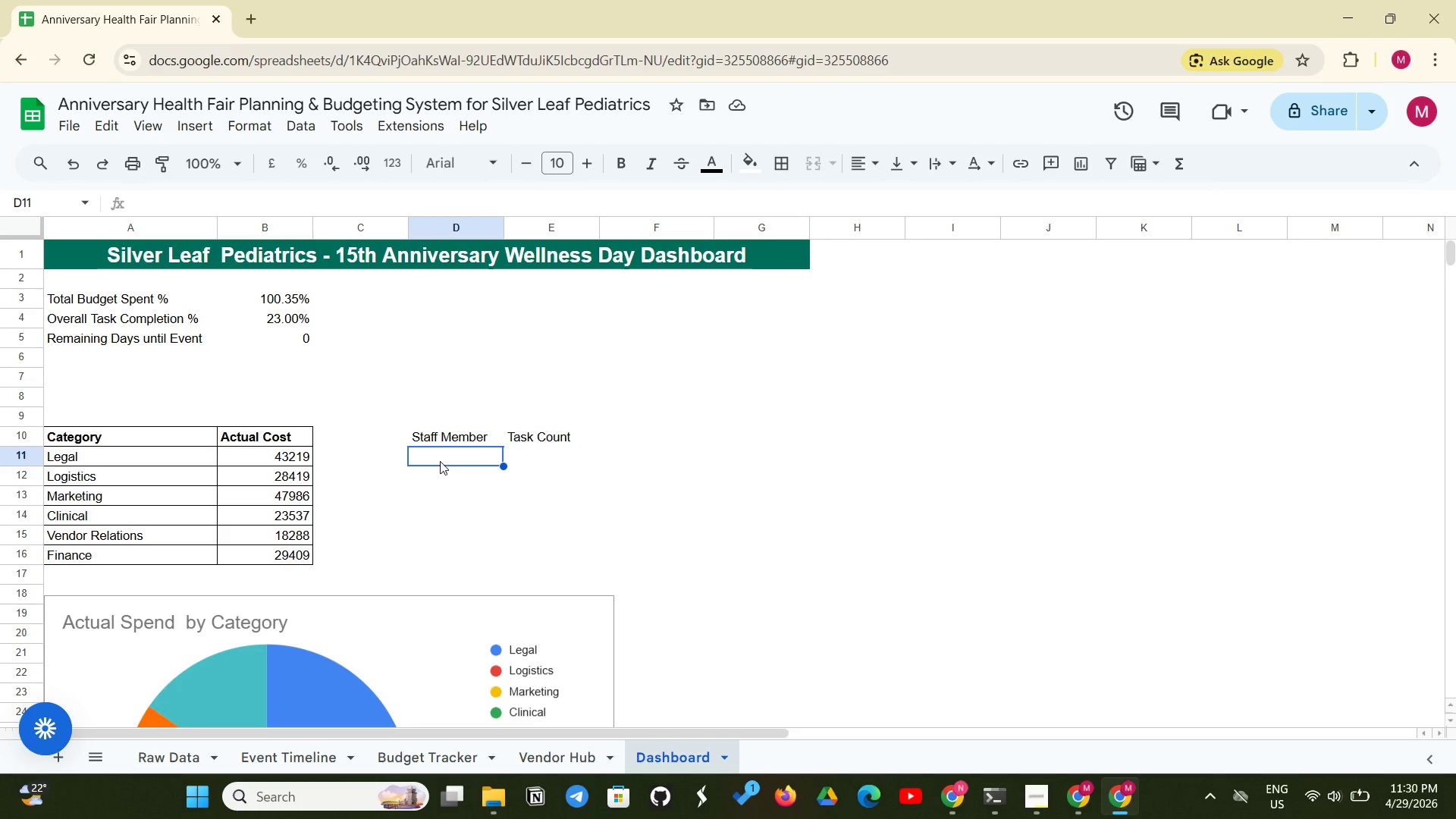 
wait(7.06)
 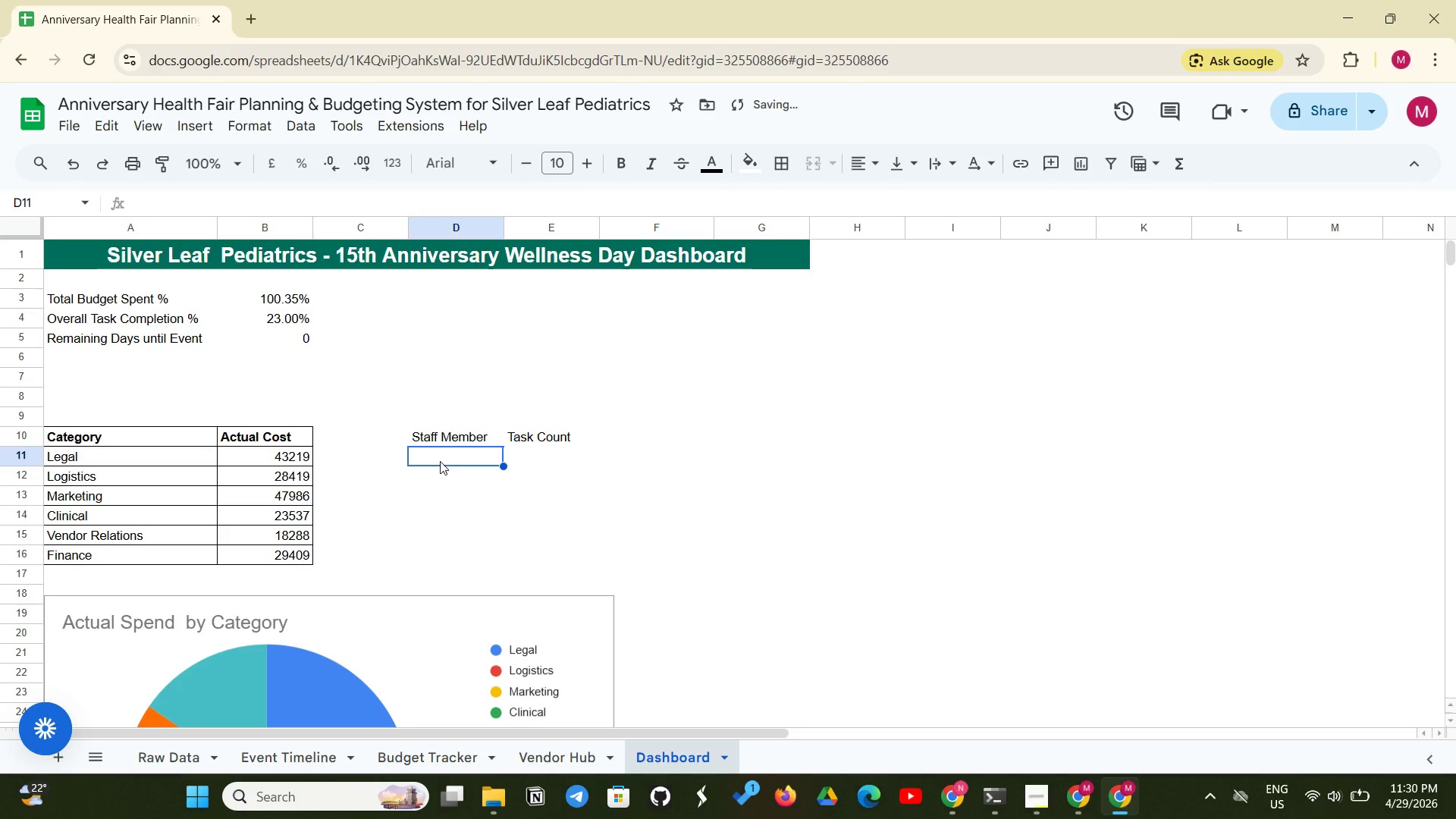 
type(= UNIQUE('Event Timeline'!C2:C101()
key(Backspace)
type())
 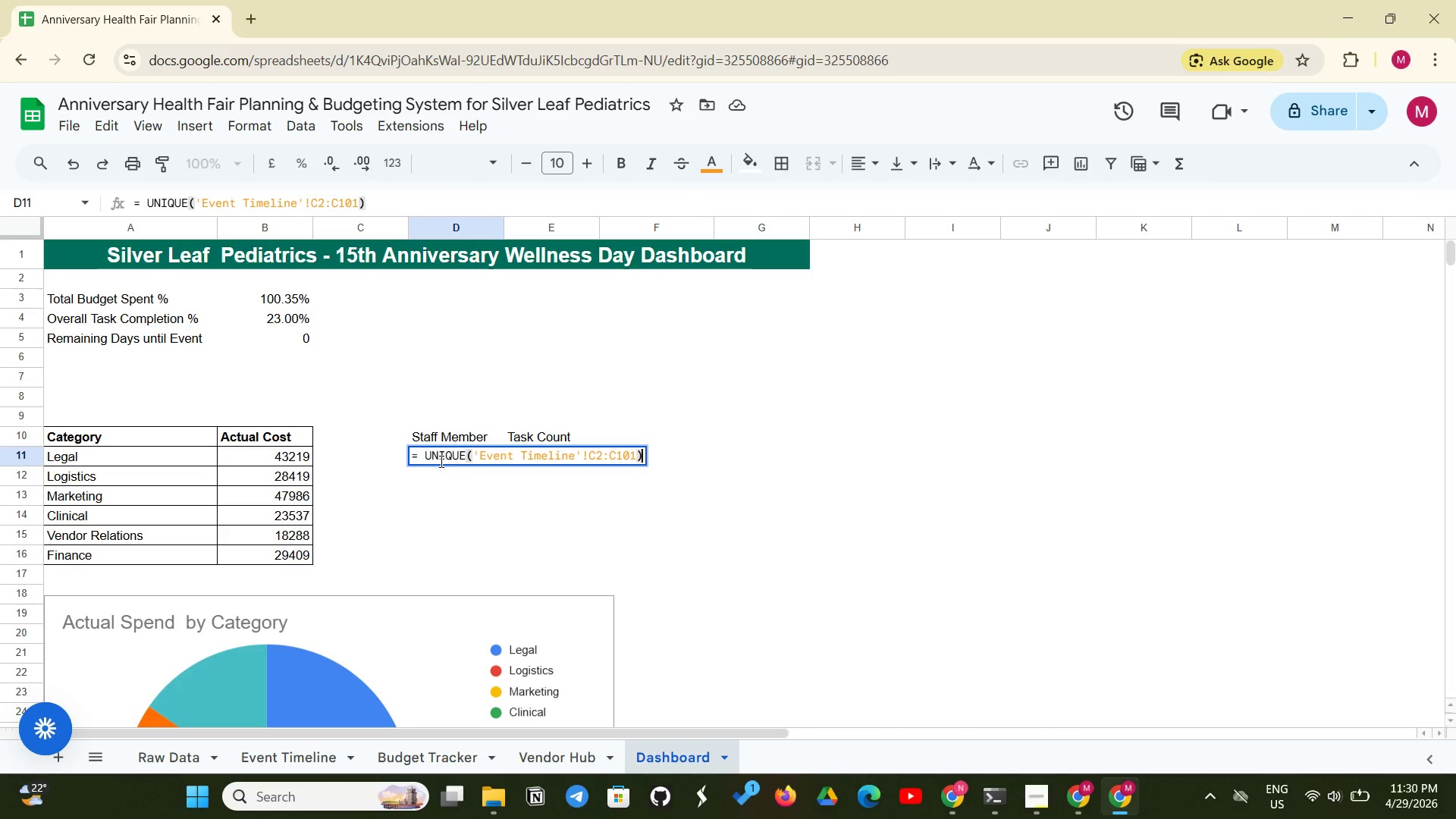 
key(Enter)
 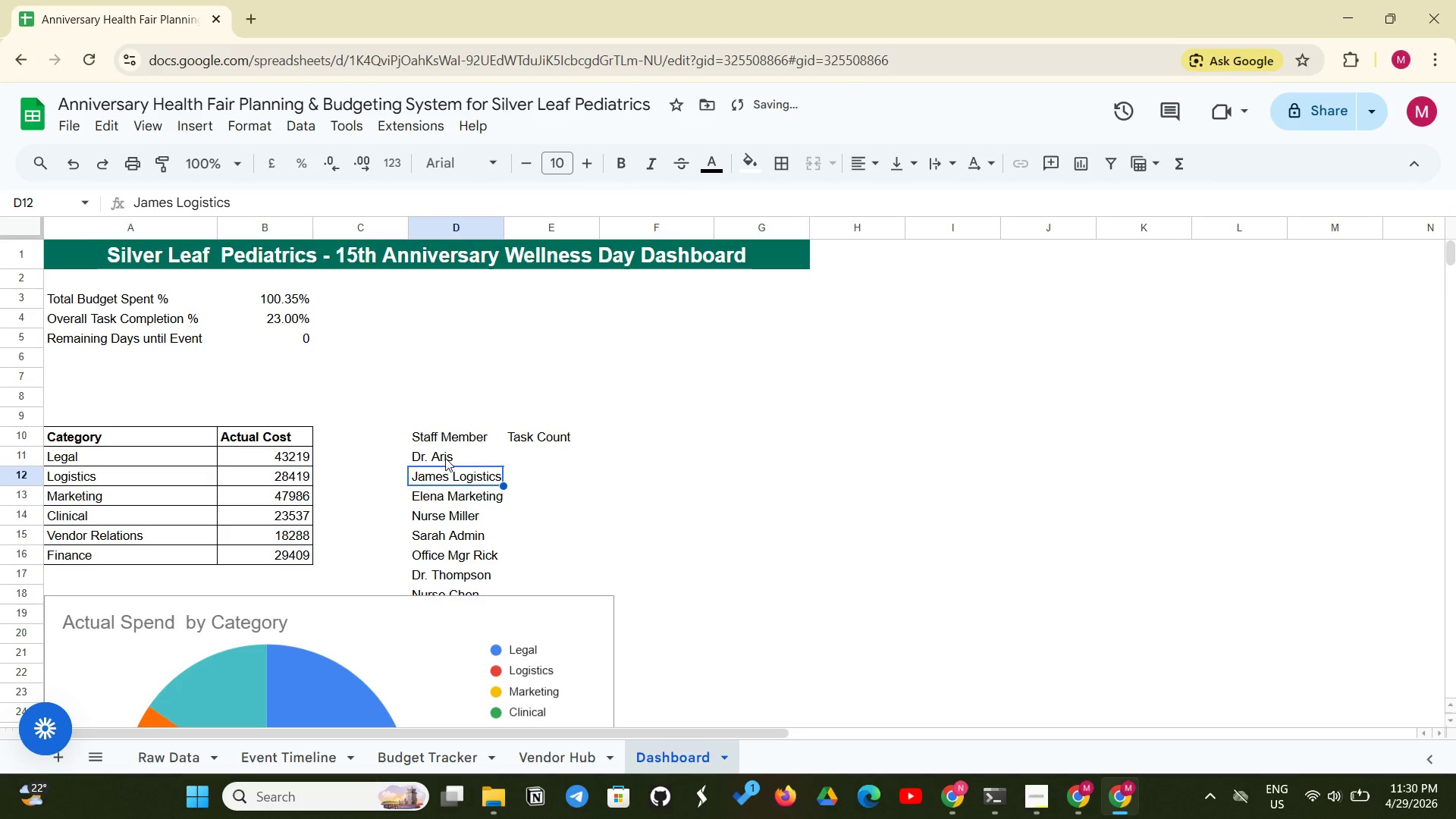 
scroll: coordinate [444, 469], scroll_direction: down, amount: 6.0
 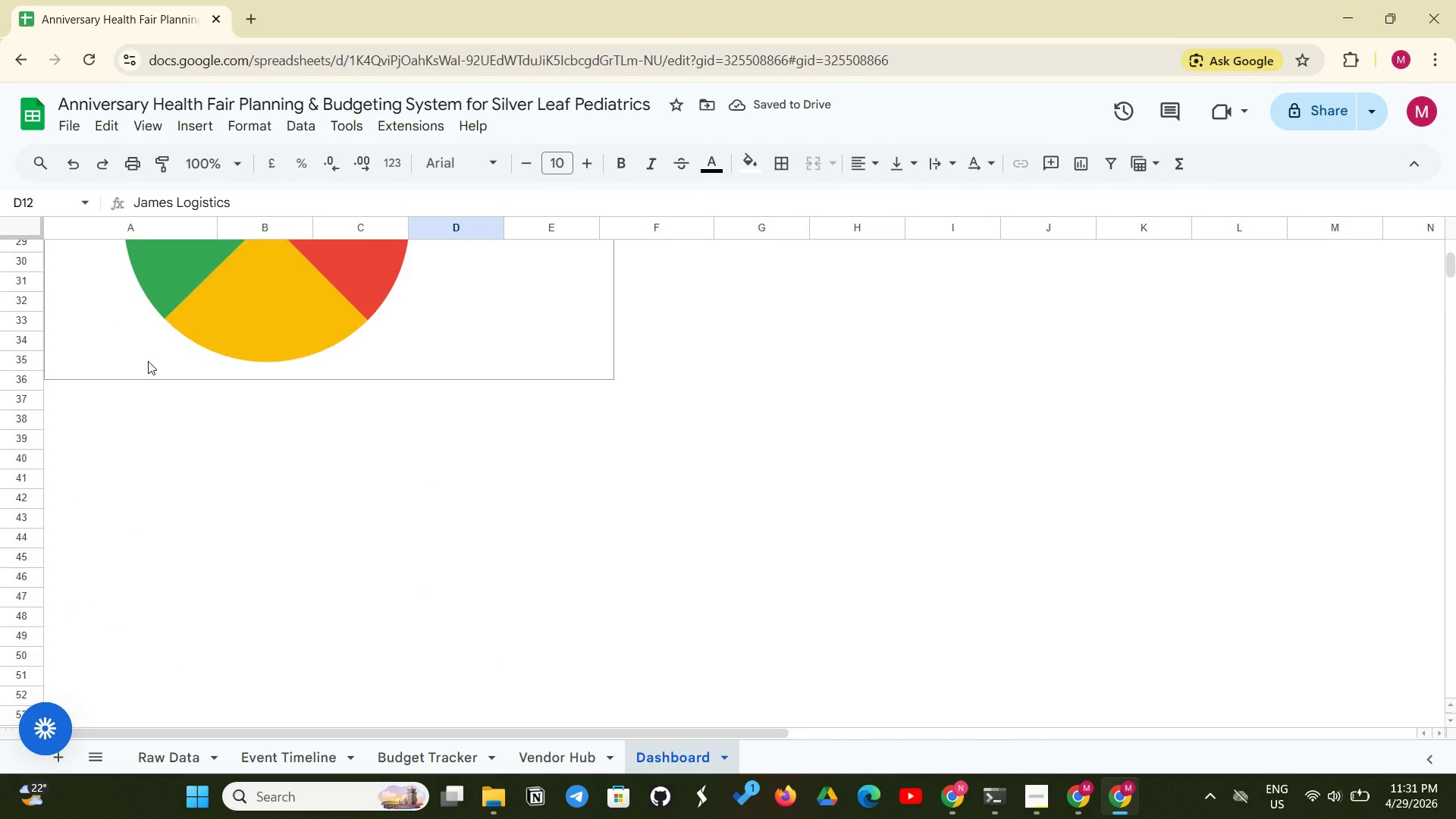 
left_click([148, 361])
 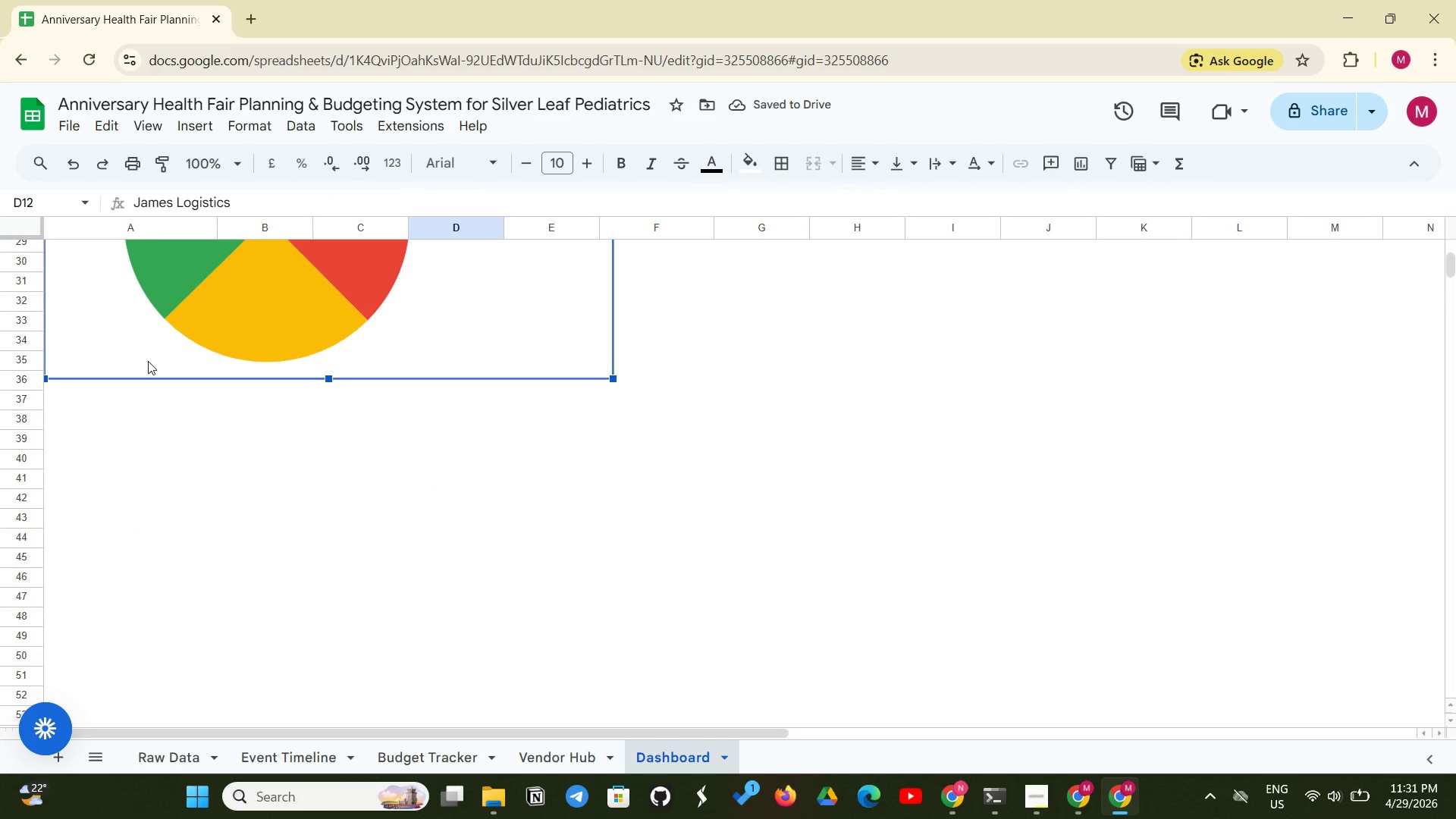 
left_click_drag(start_coordinate=[148, 361], to_coordinate=[79, 620])
 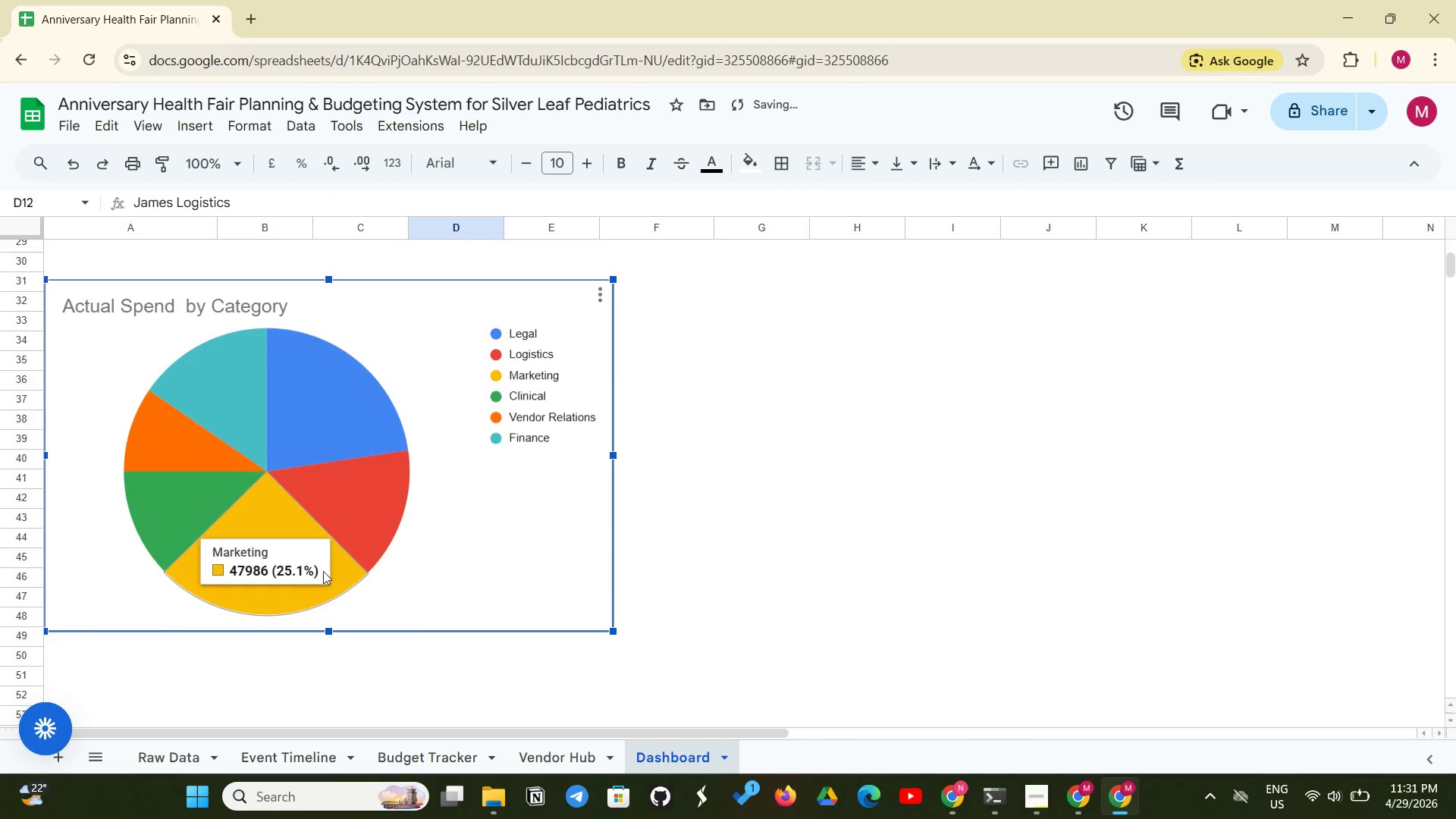 
scroll: coordinate [331, 569], scroll_direction: up, amount: 7.0
 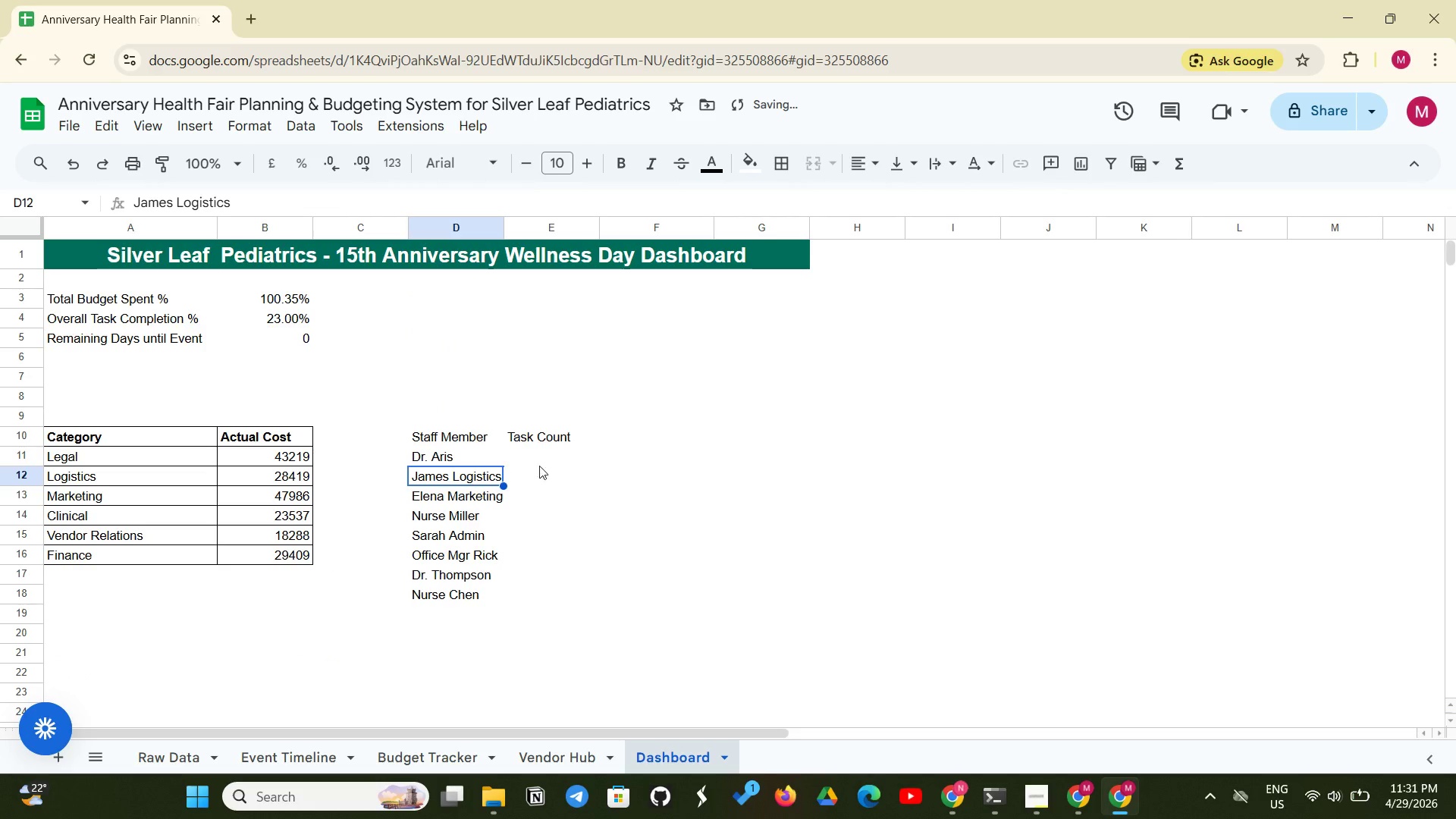 
left_click([534, 456])
 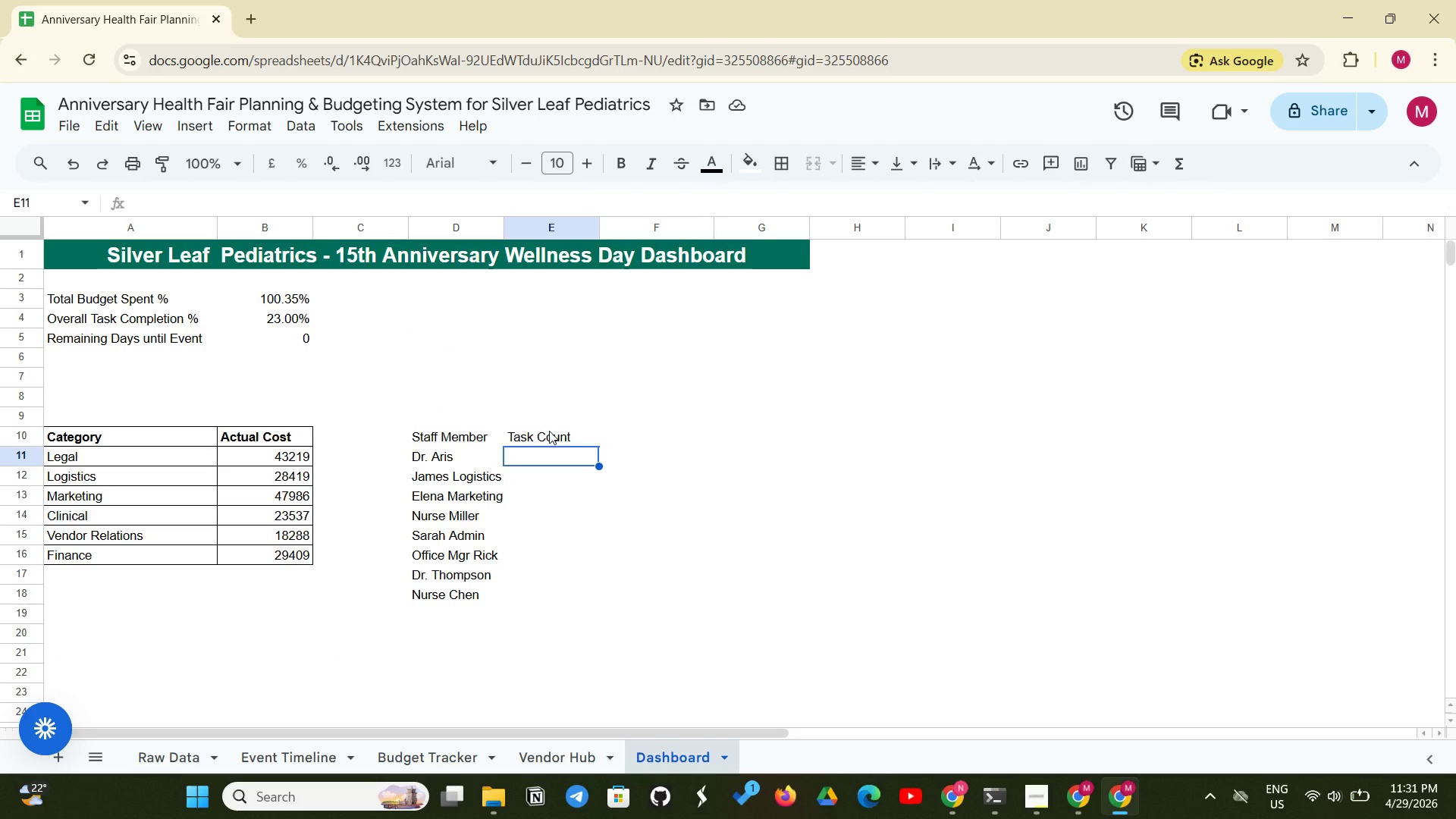 
type(=COUNTIF*)
key(Backspace)
type(('Event Timeline'!C:C)
 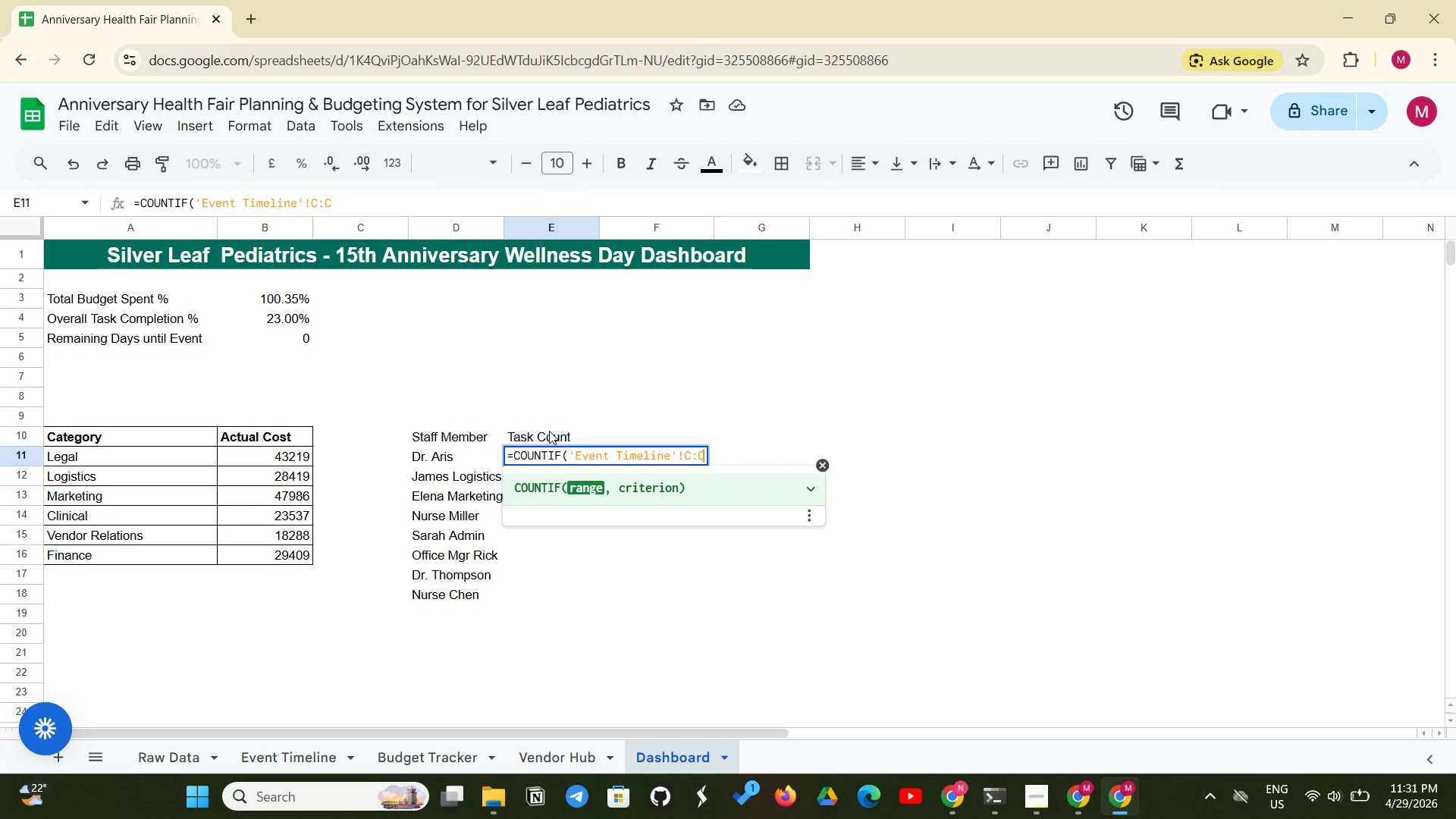 
type(, D11))
 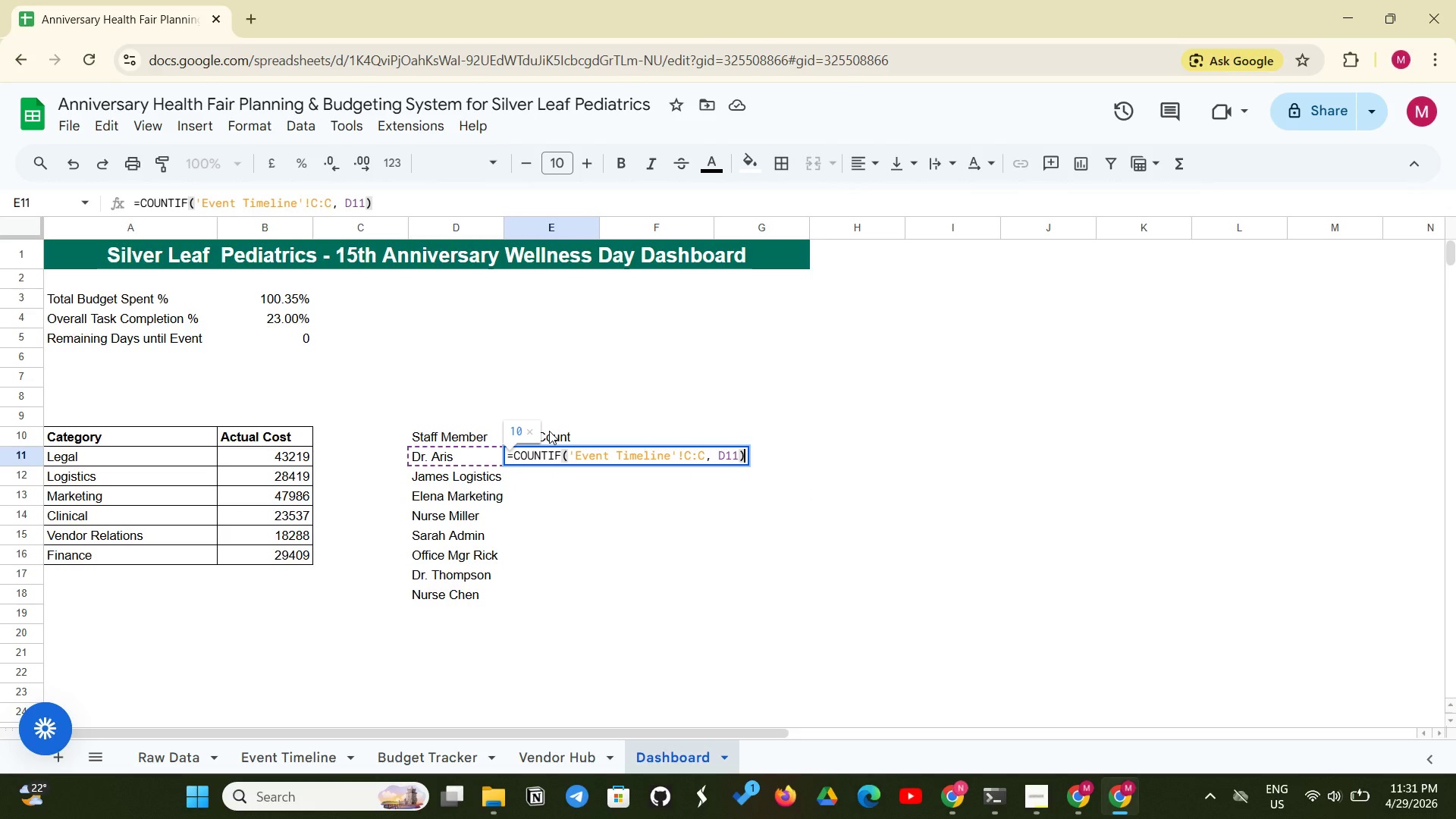 
key(Enter)
 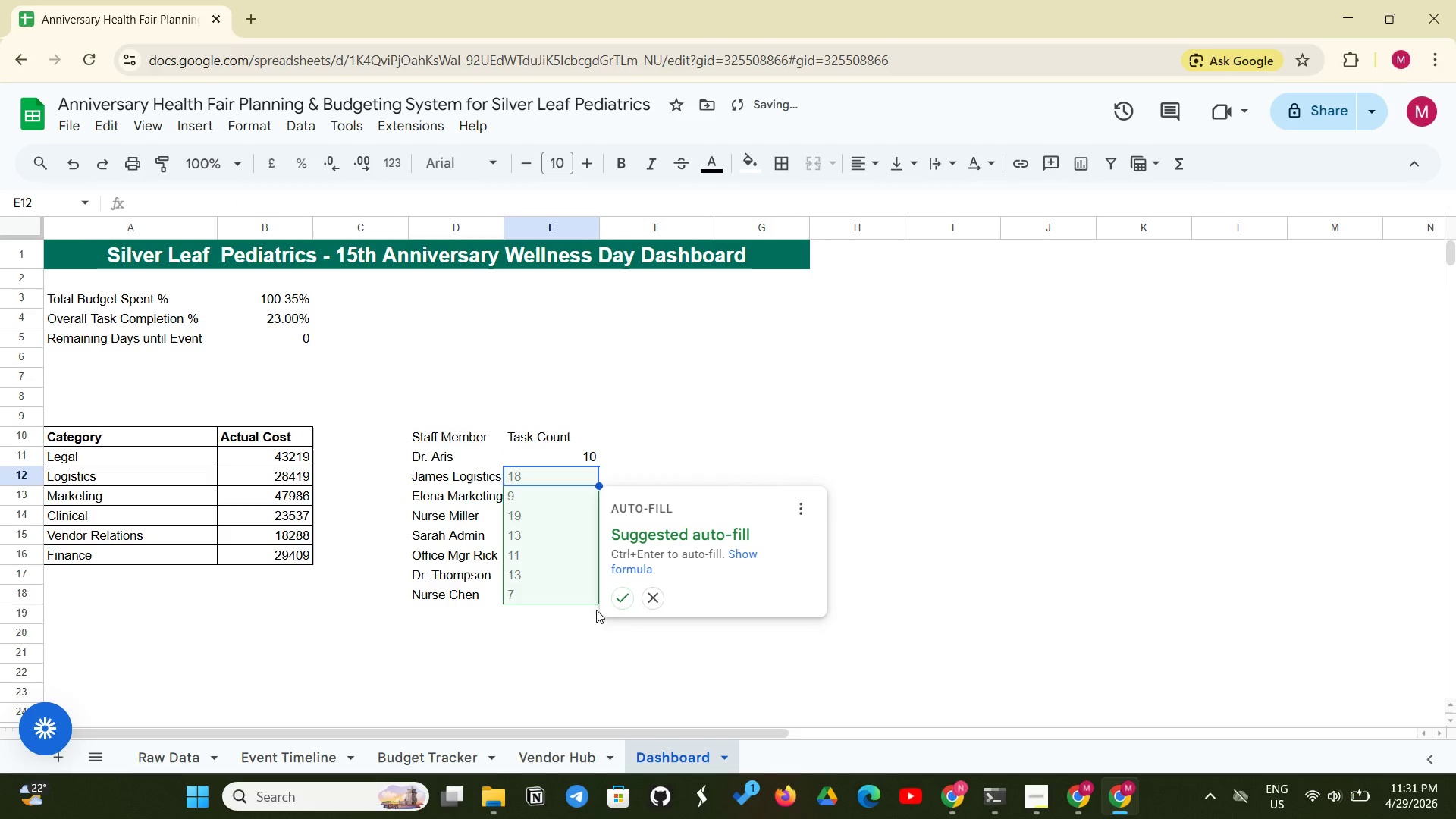 
left_click([619, 596])
 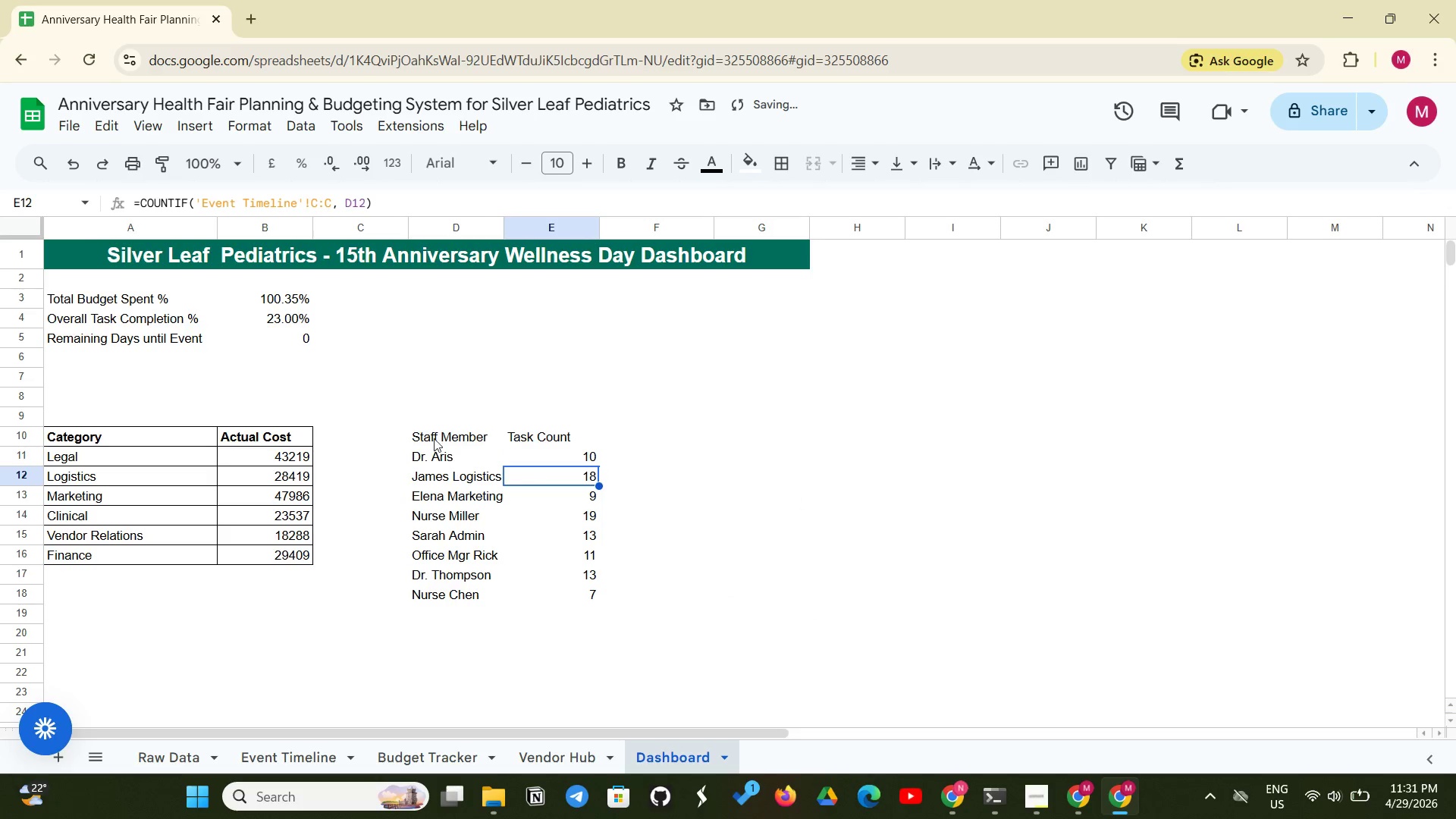 
left_click_drag(start_coordinate=[441, 435], to_coordinate=[561, 435])
 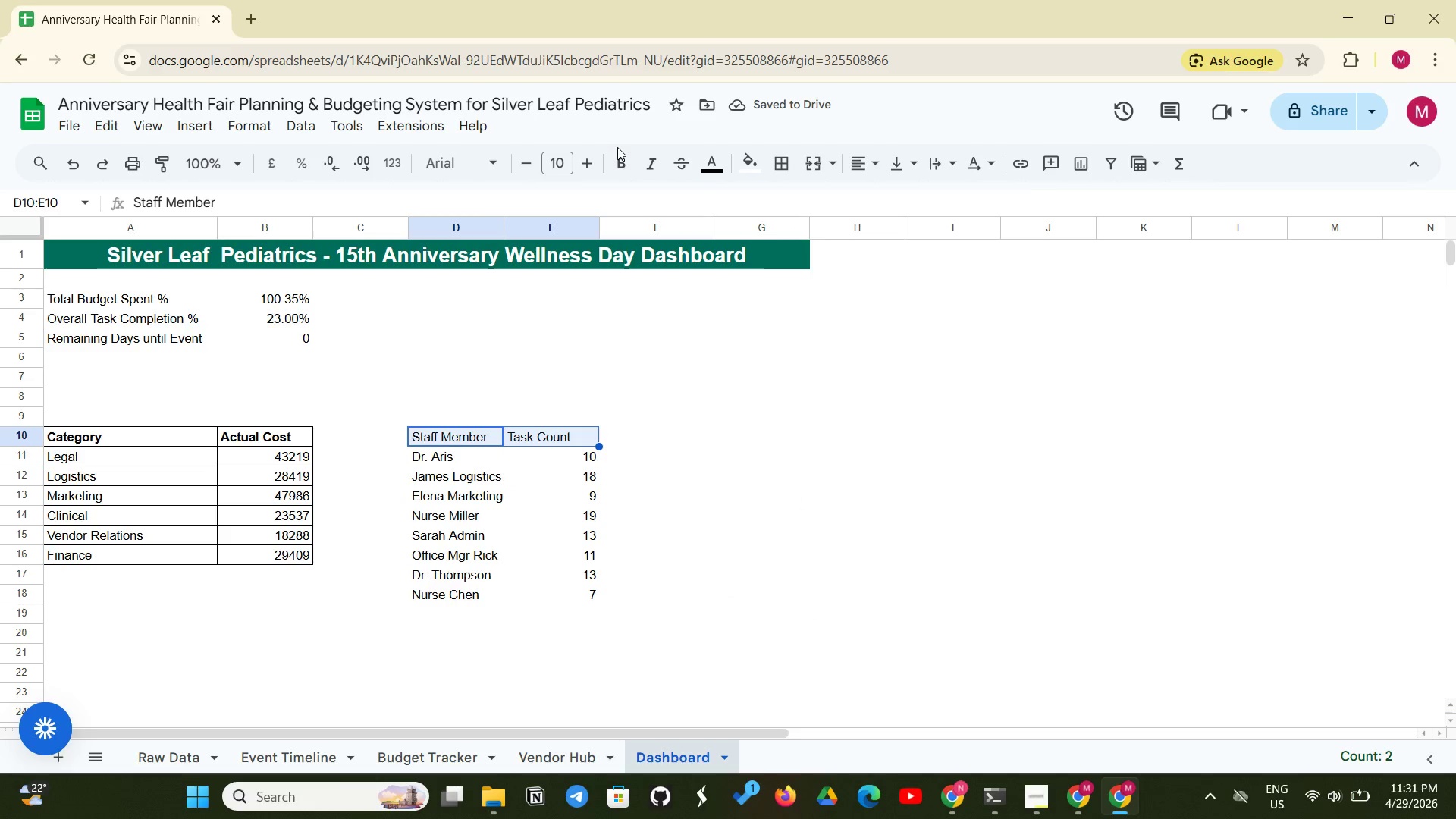 
left_click([621, 154])
 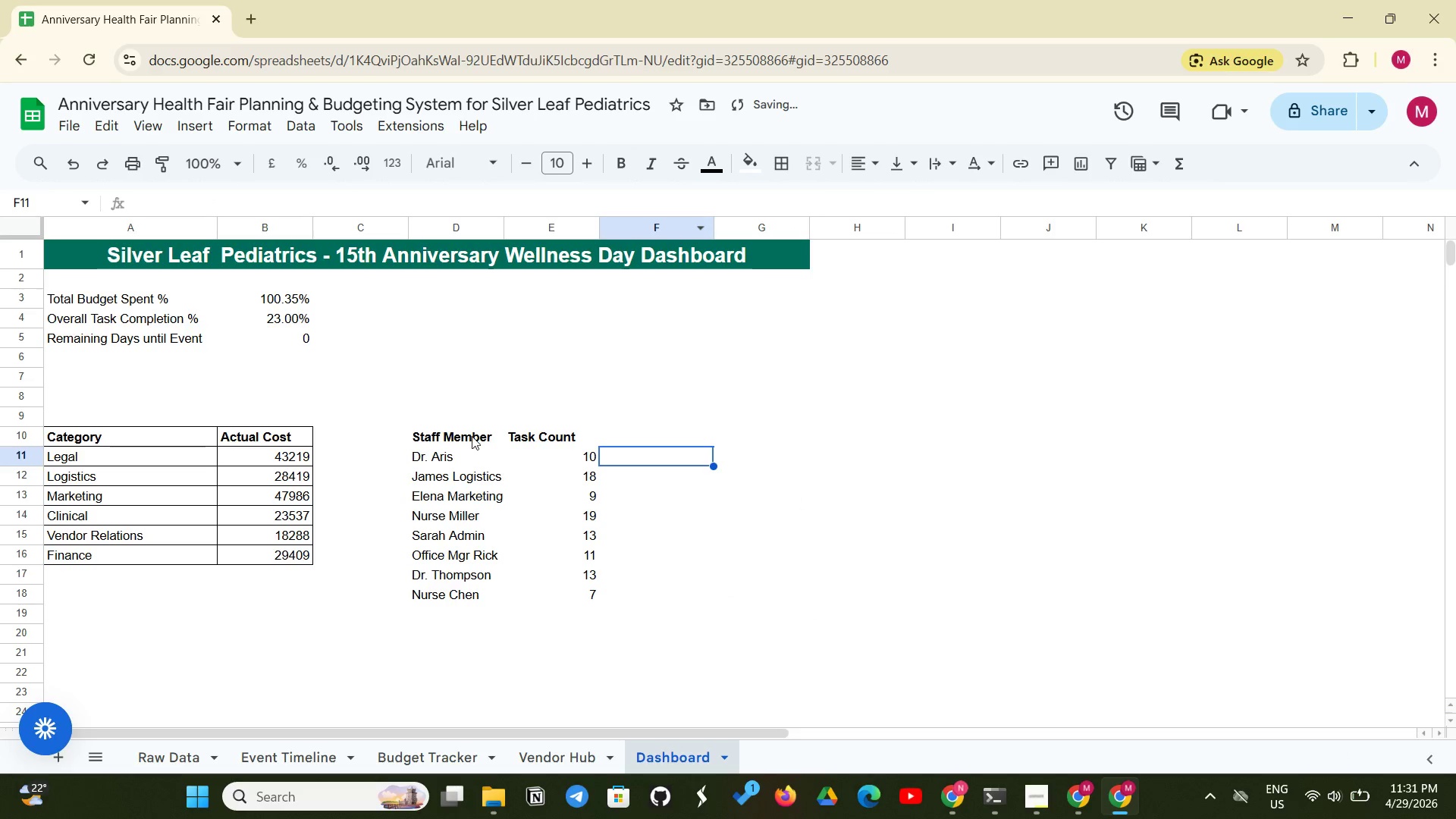 
left_click_drag(start_coordinate=[481, 434], to_coordinate=[588, 591])
 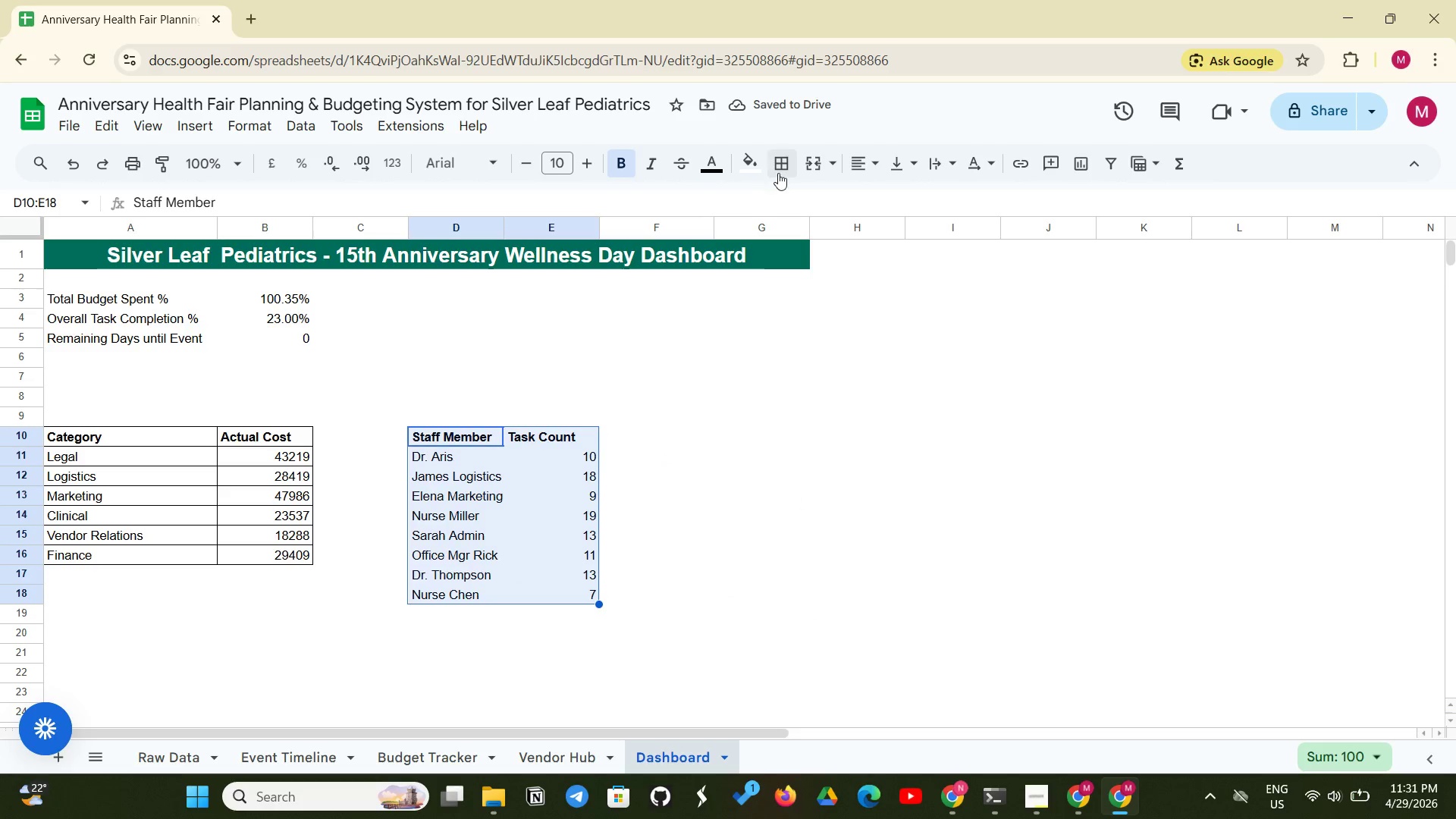 
left_click([783, 169])
 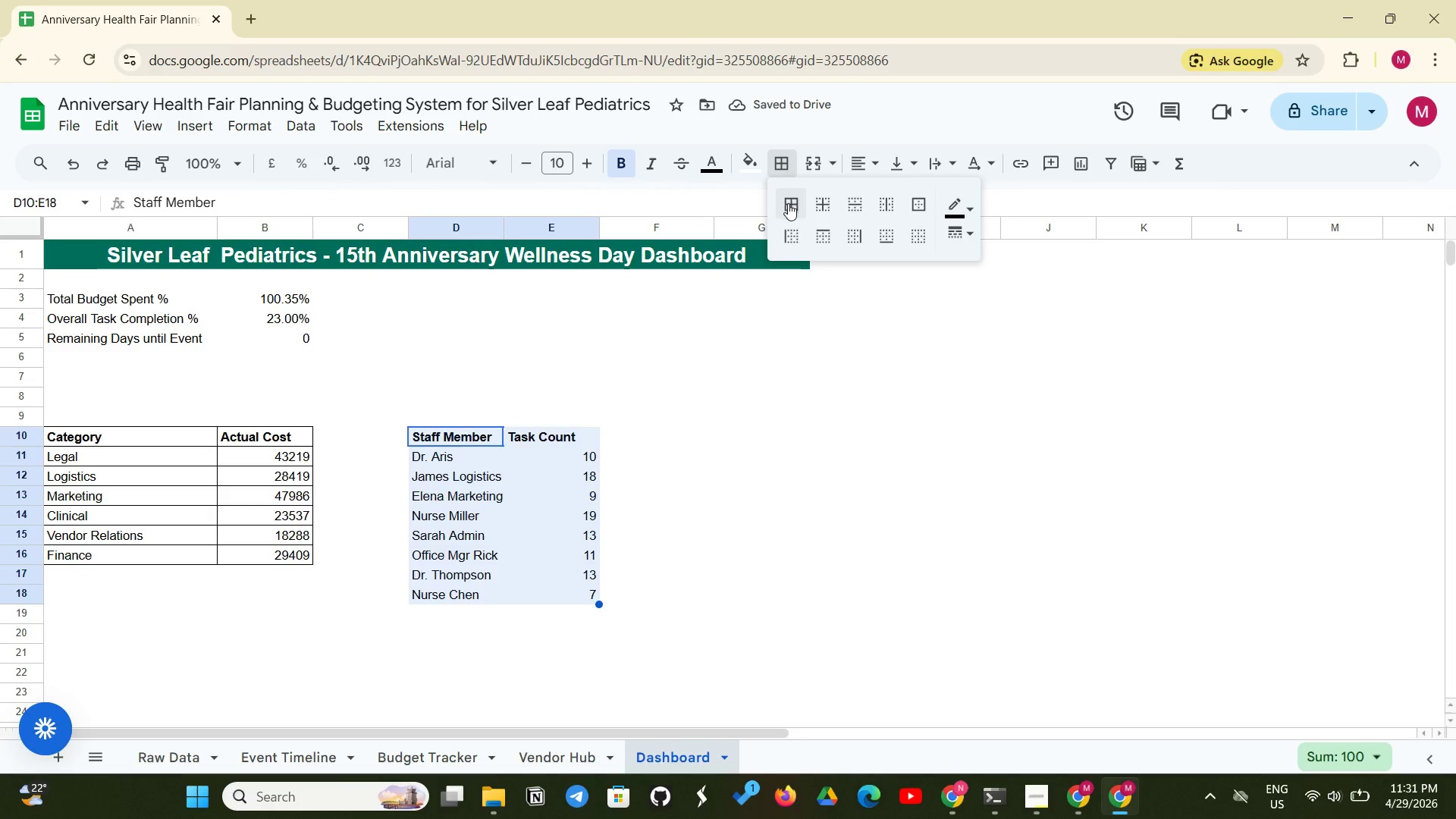 
left_click([788, 203])
 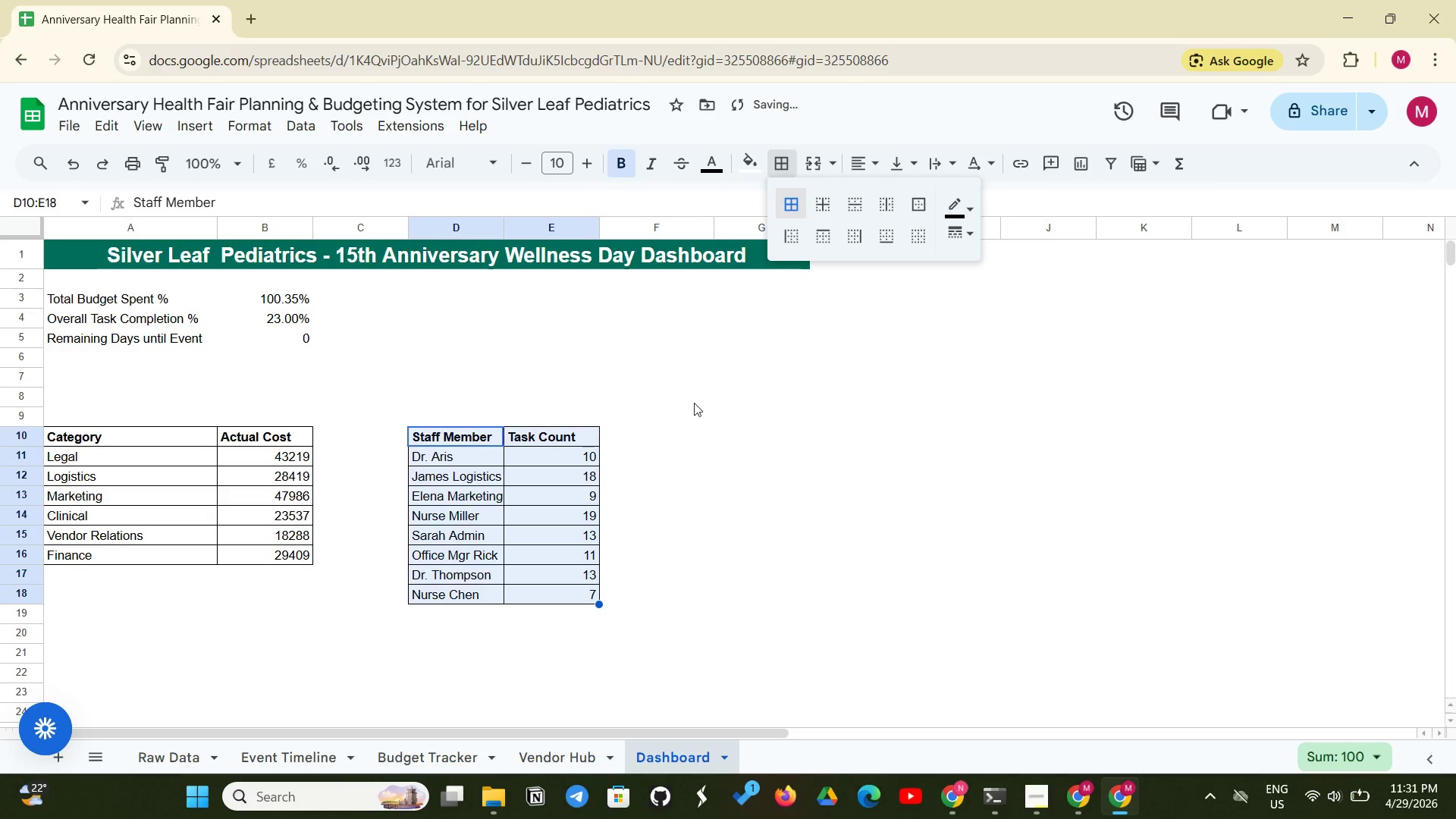 
left_click([670, 453])
 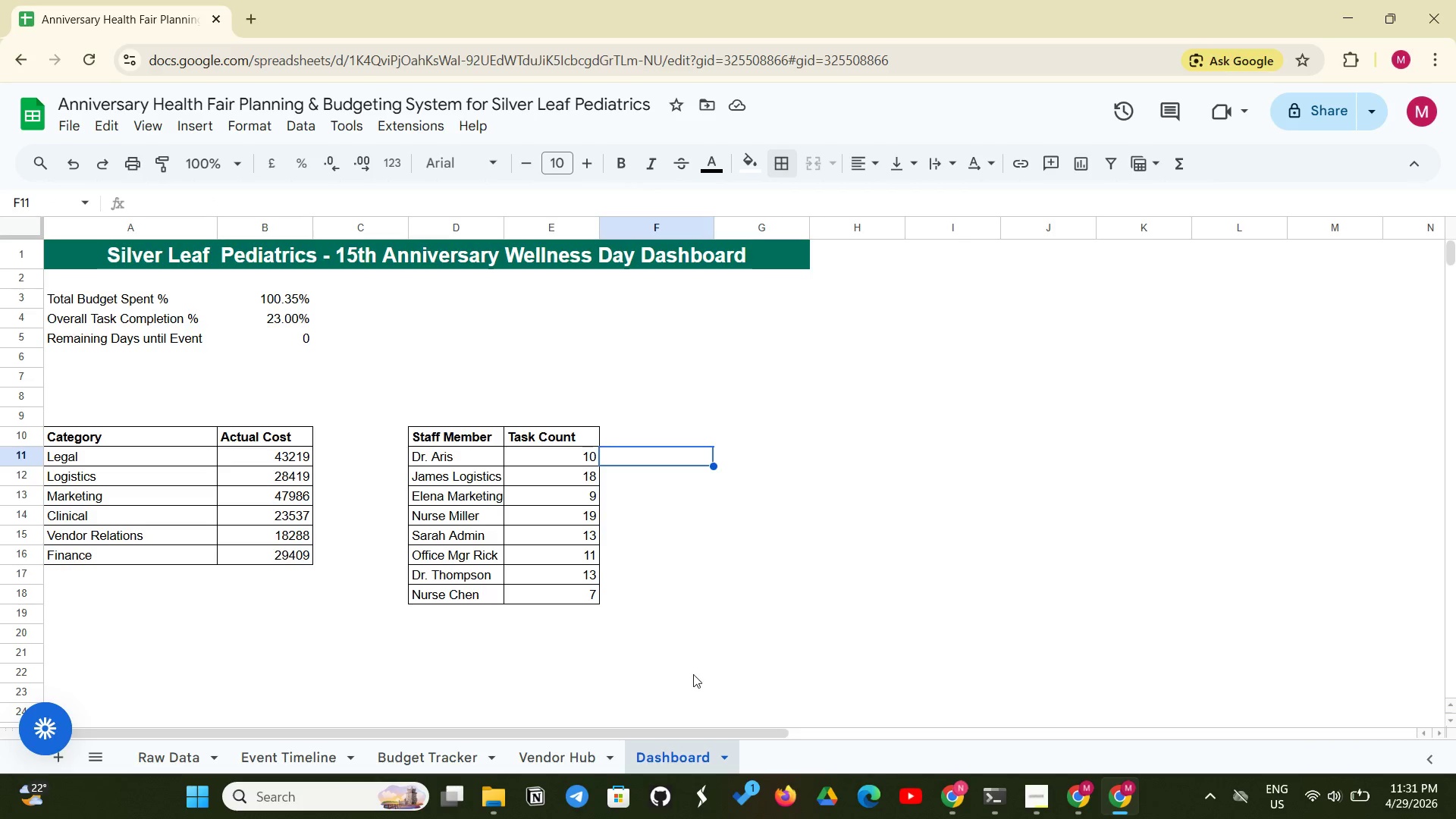 
wait(6.45)
 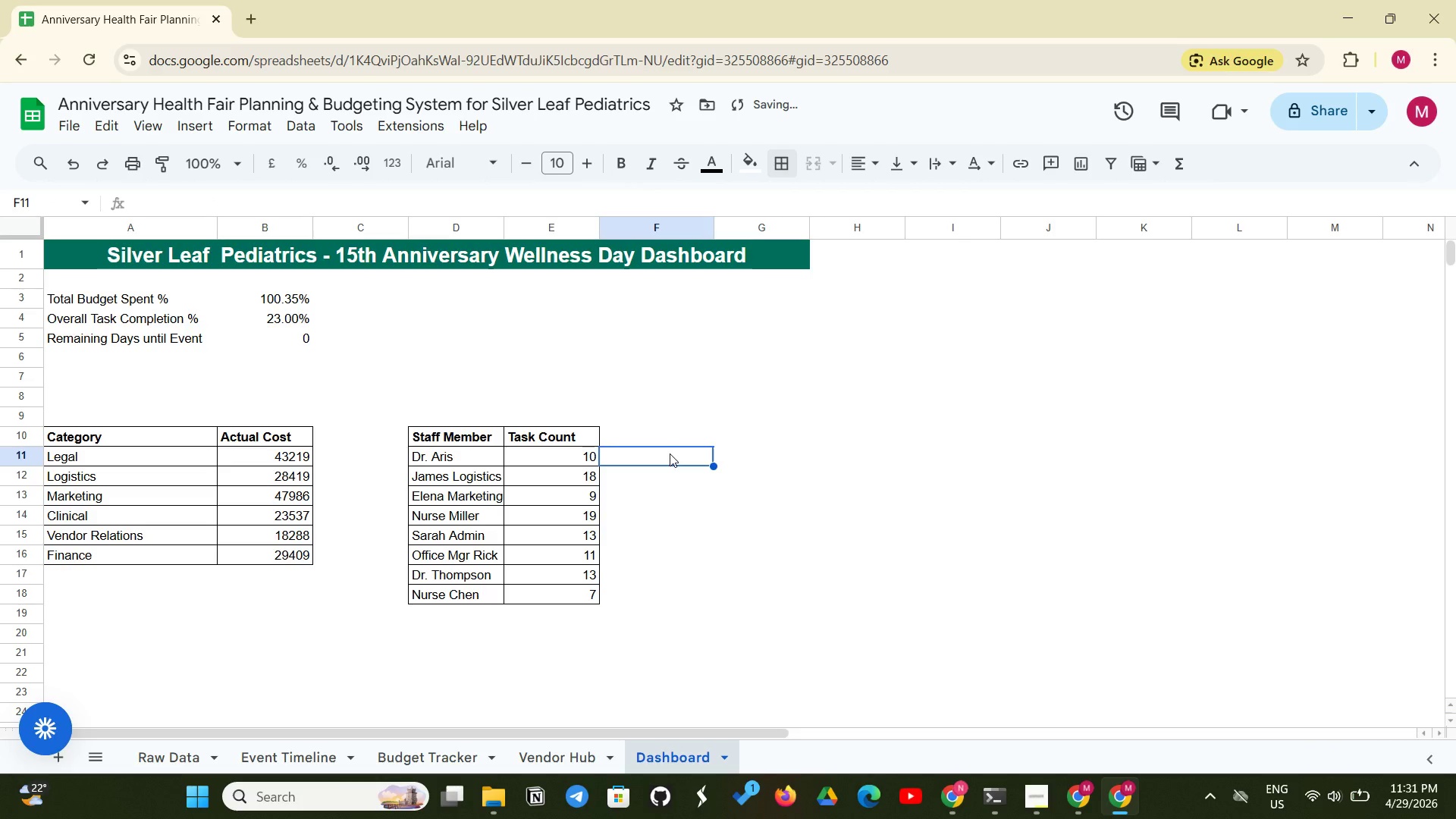 
left_click_drag(start_coordinate=[462, 437], to_coordinate=[530, 601])
 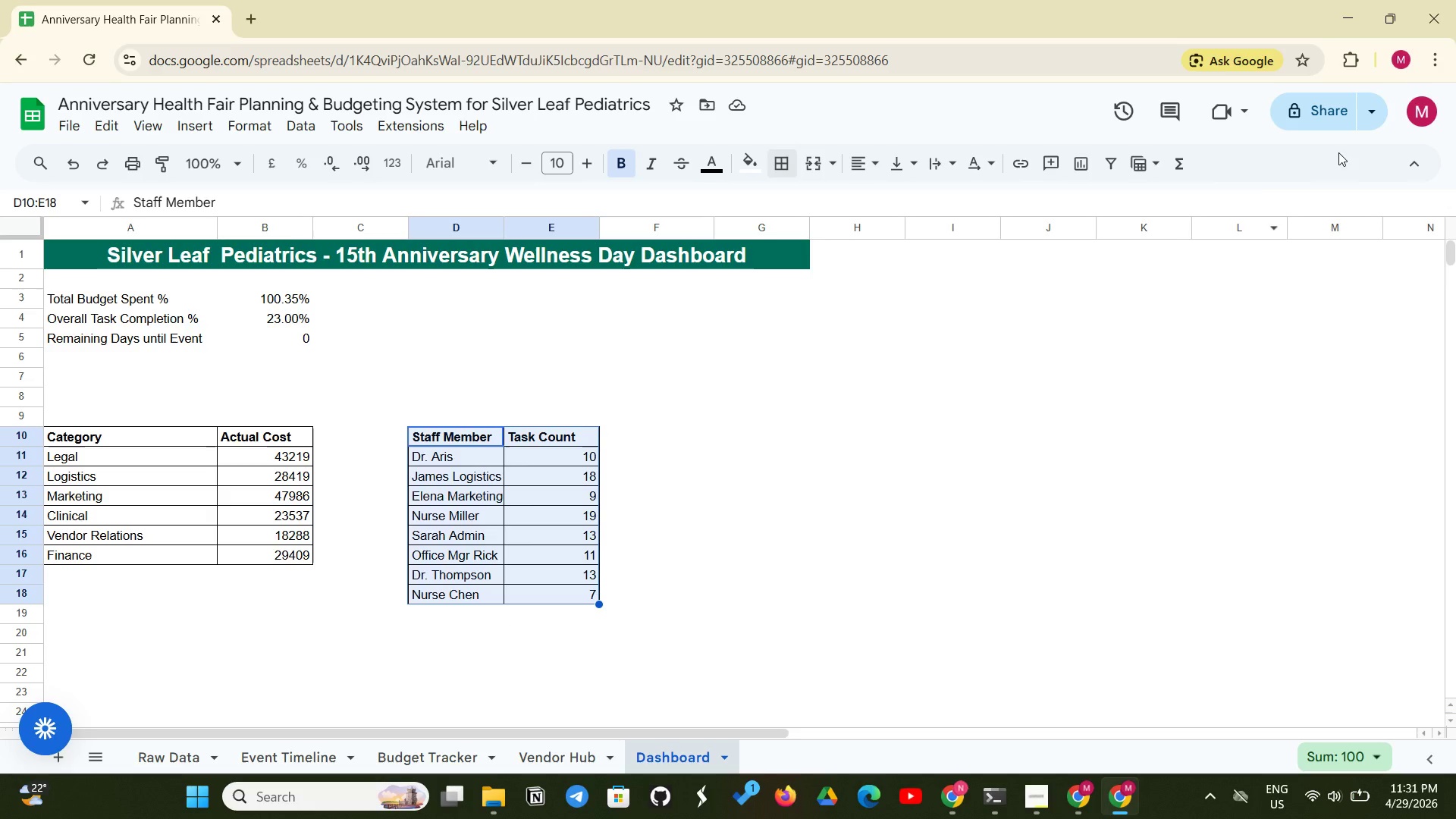 
left_click([1077, 168])
 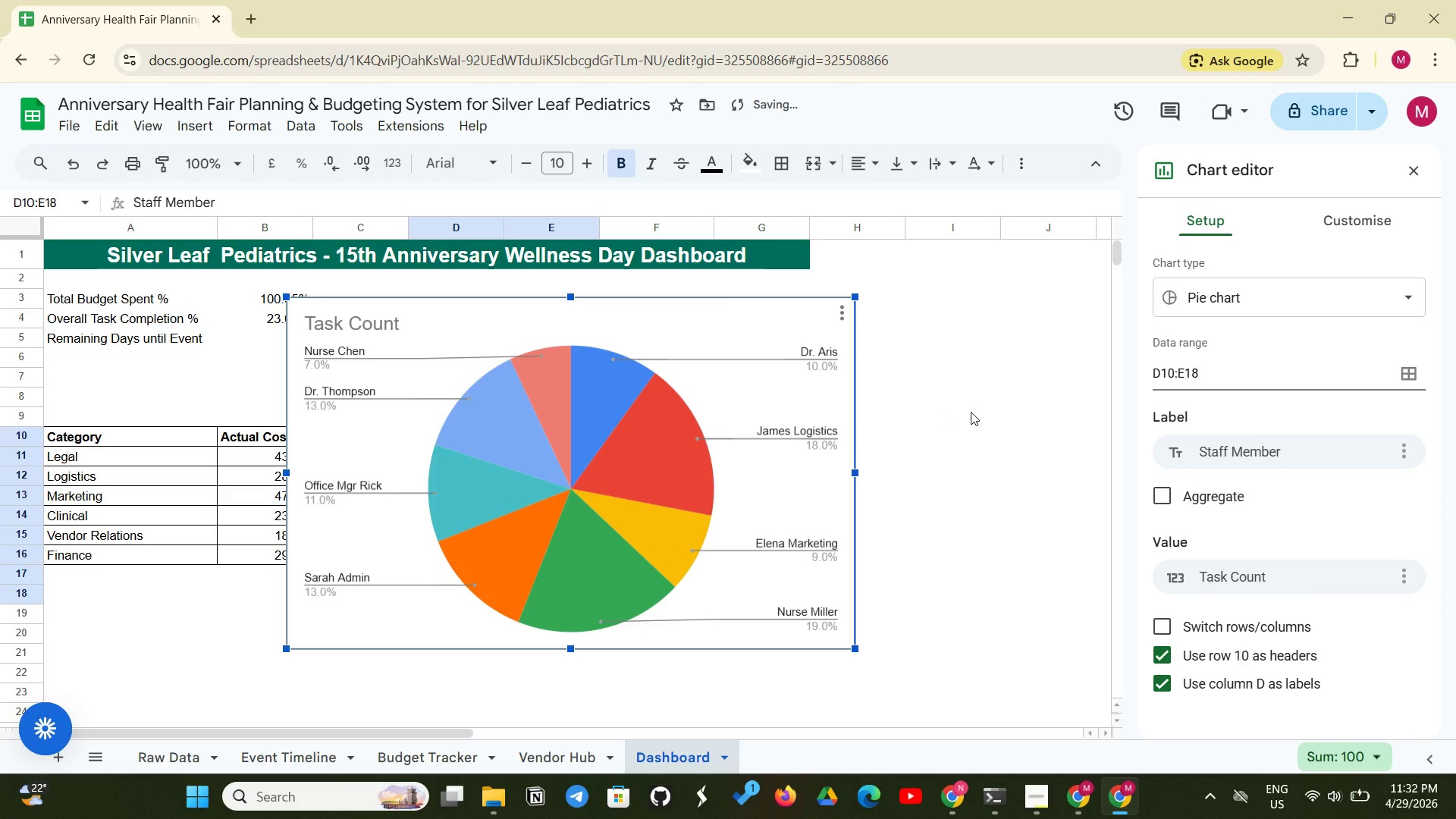 
left_click([971, 412])
 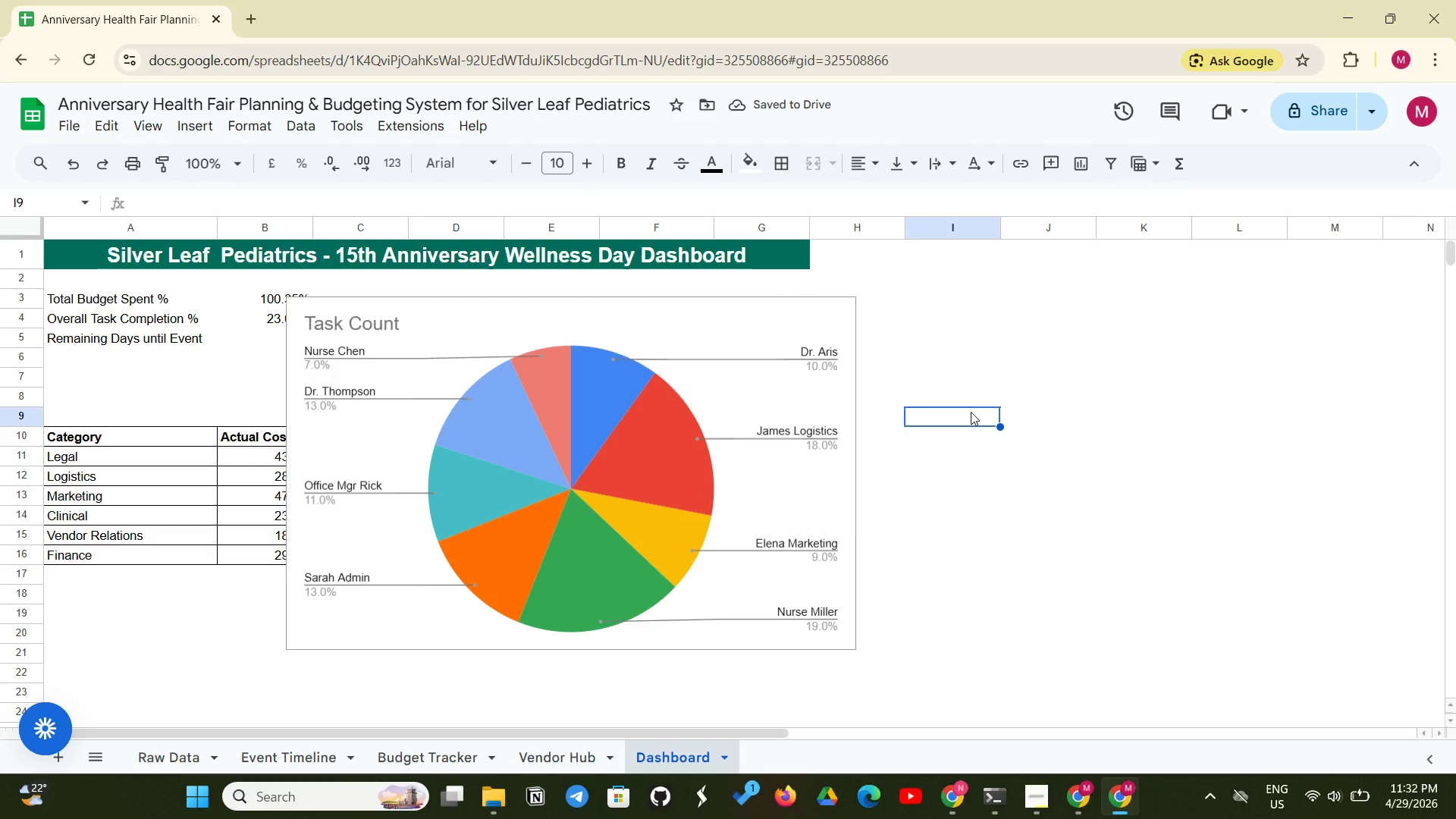 
scroll: coordinate [971, 412], scroll_direction: down, amount: 2.0
 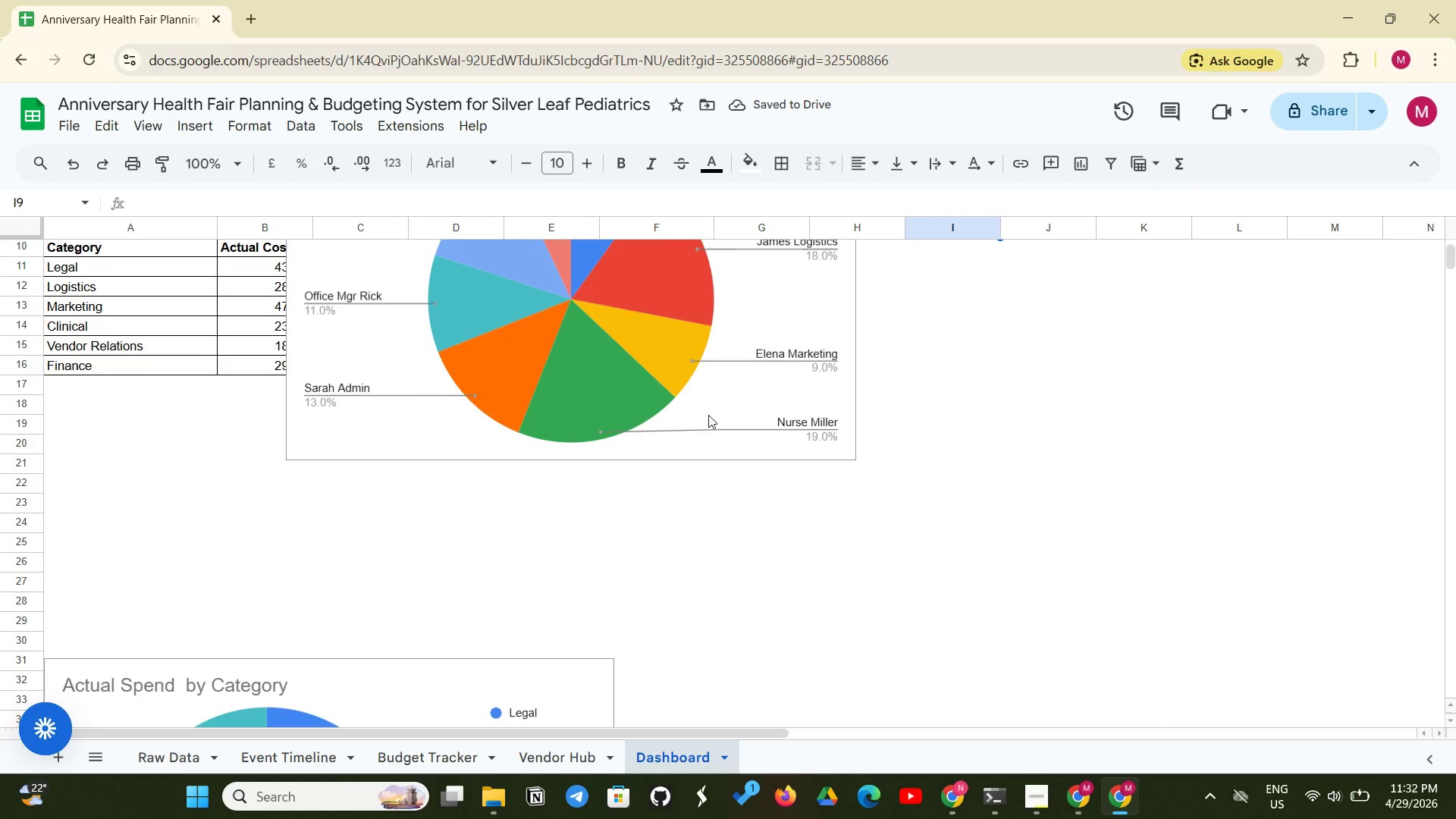 
left_click([708, 421])
 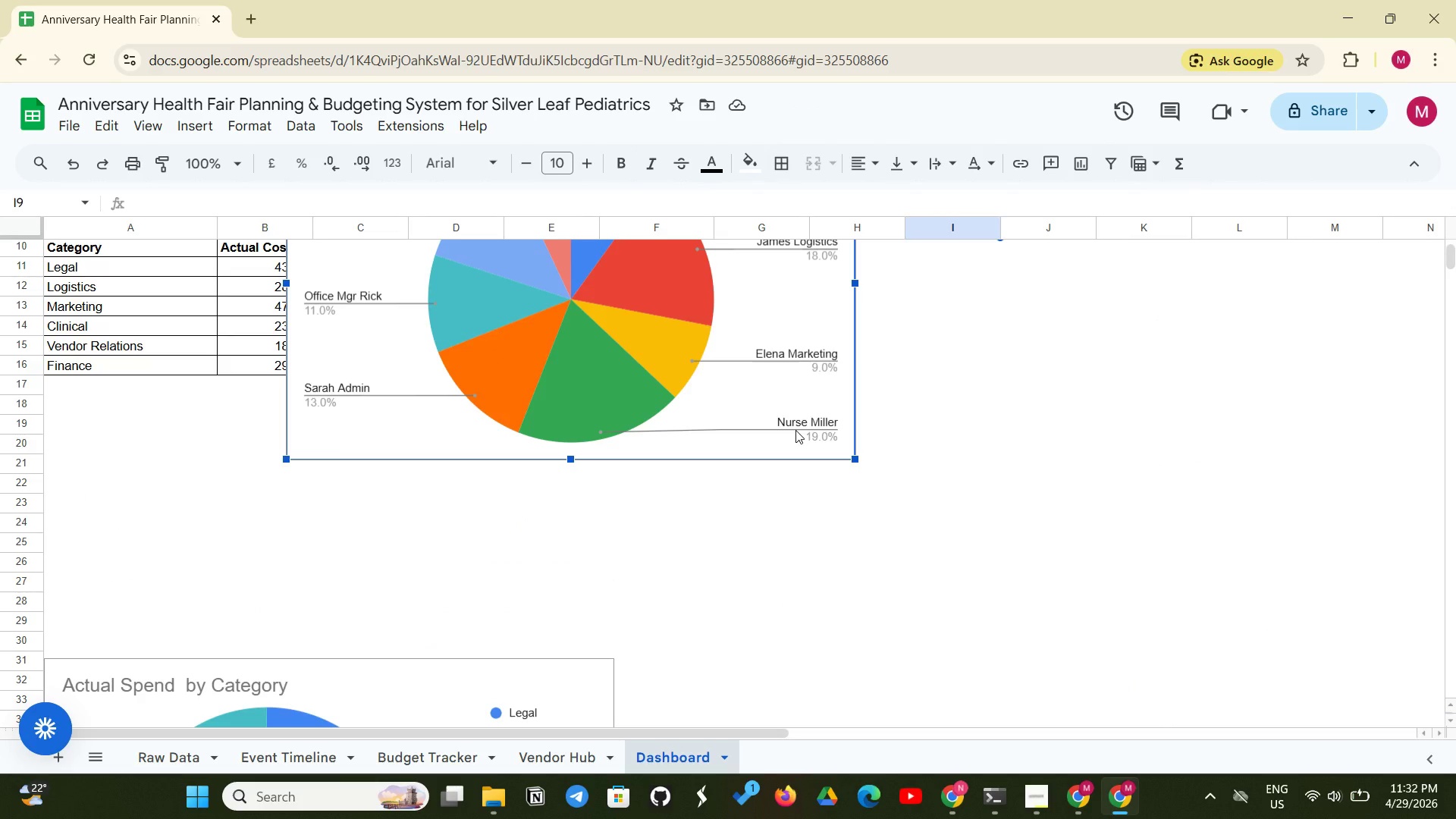 
key(Backspace)
 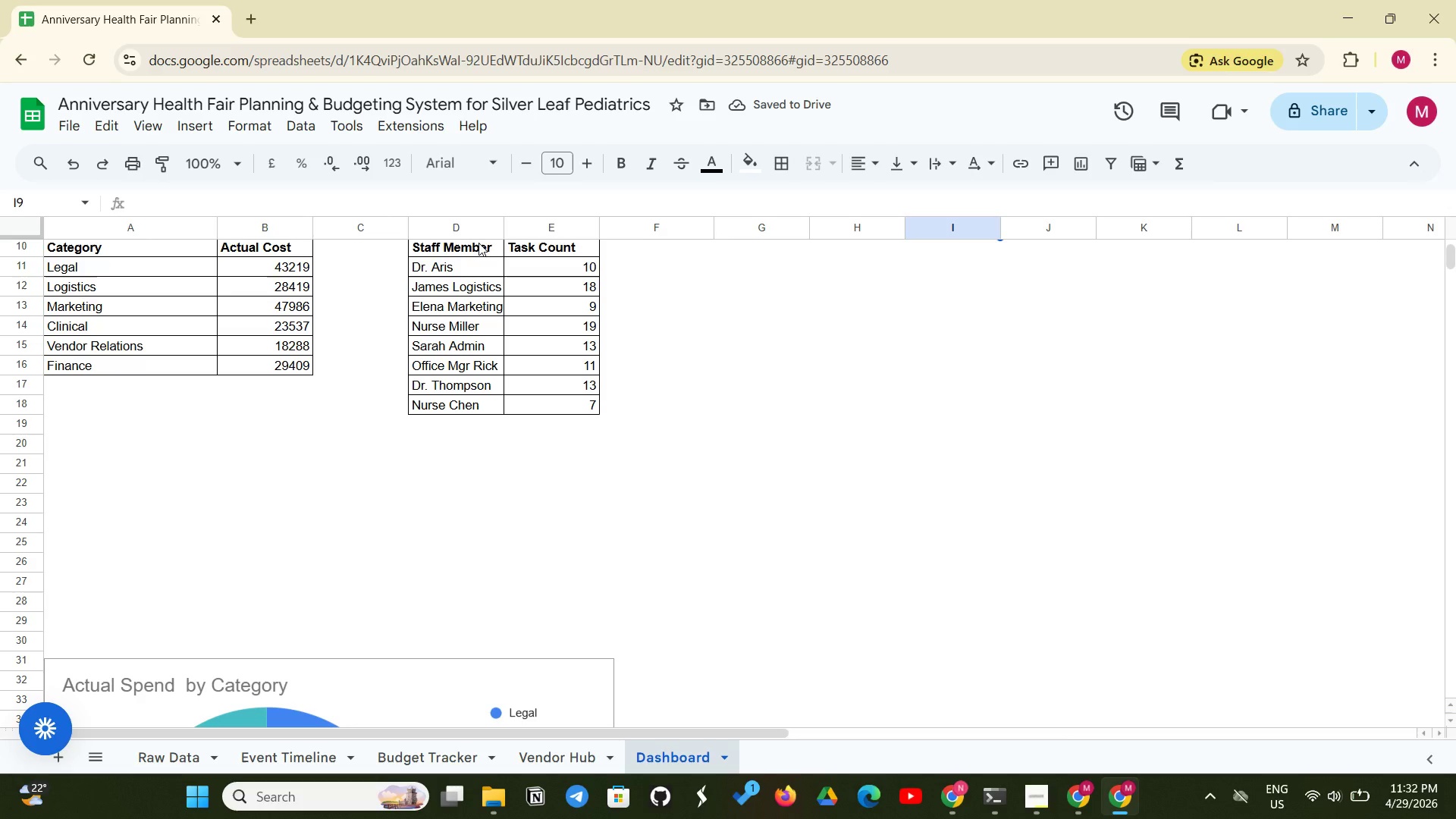 
wait(5.3)
 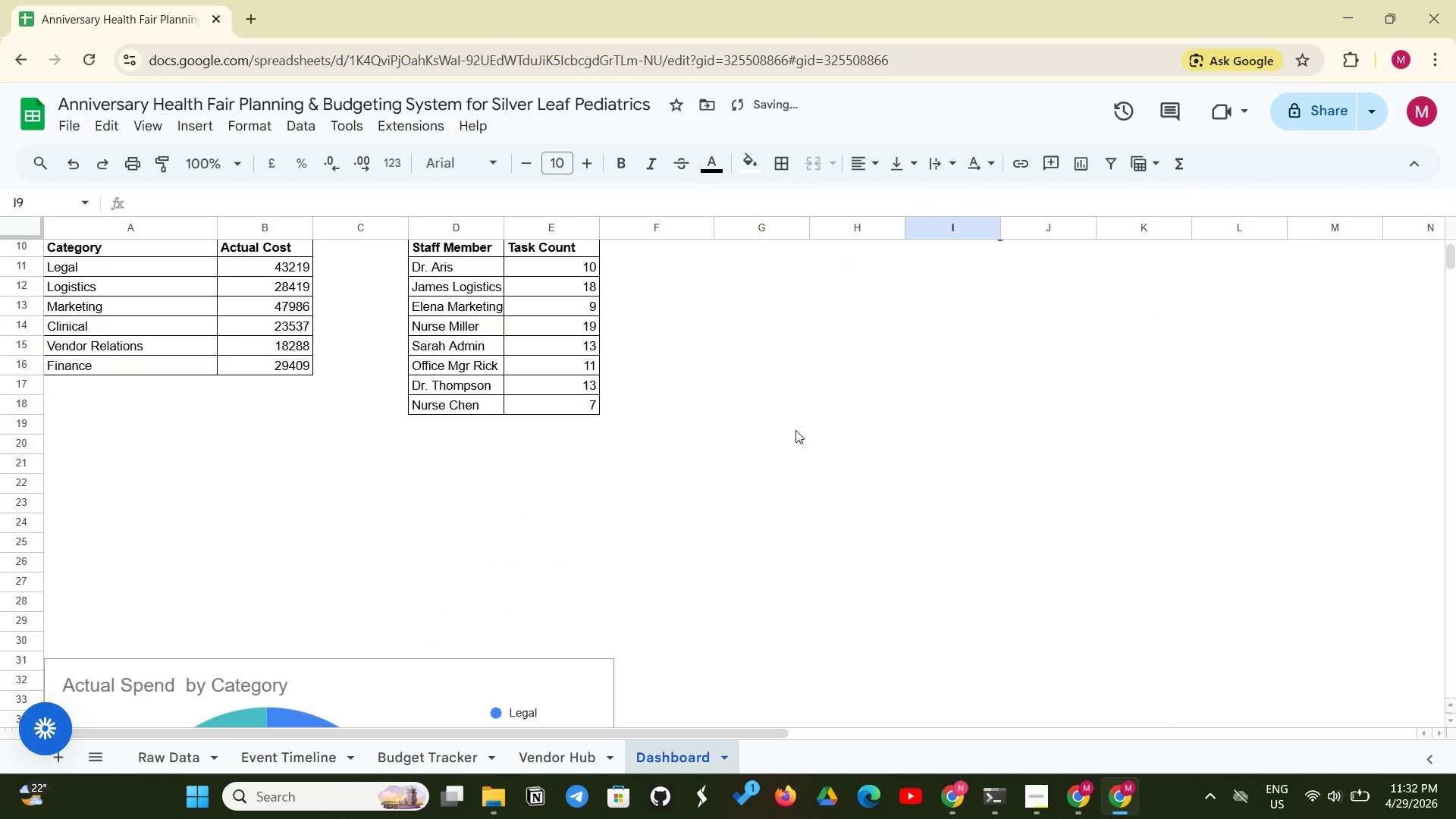 
scroll: coordinate [444, 273], scroll_direction: down, amount: 1.0
 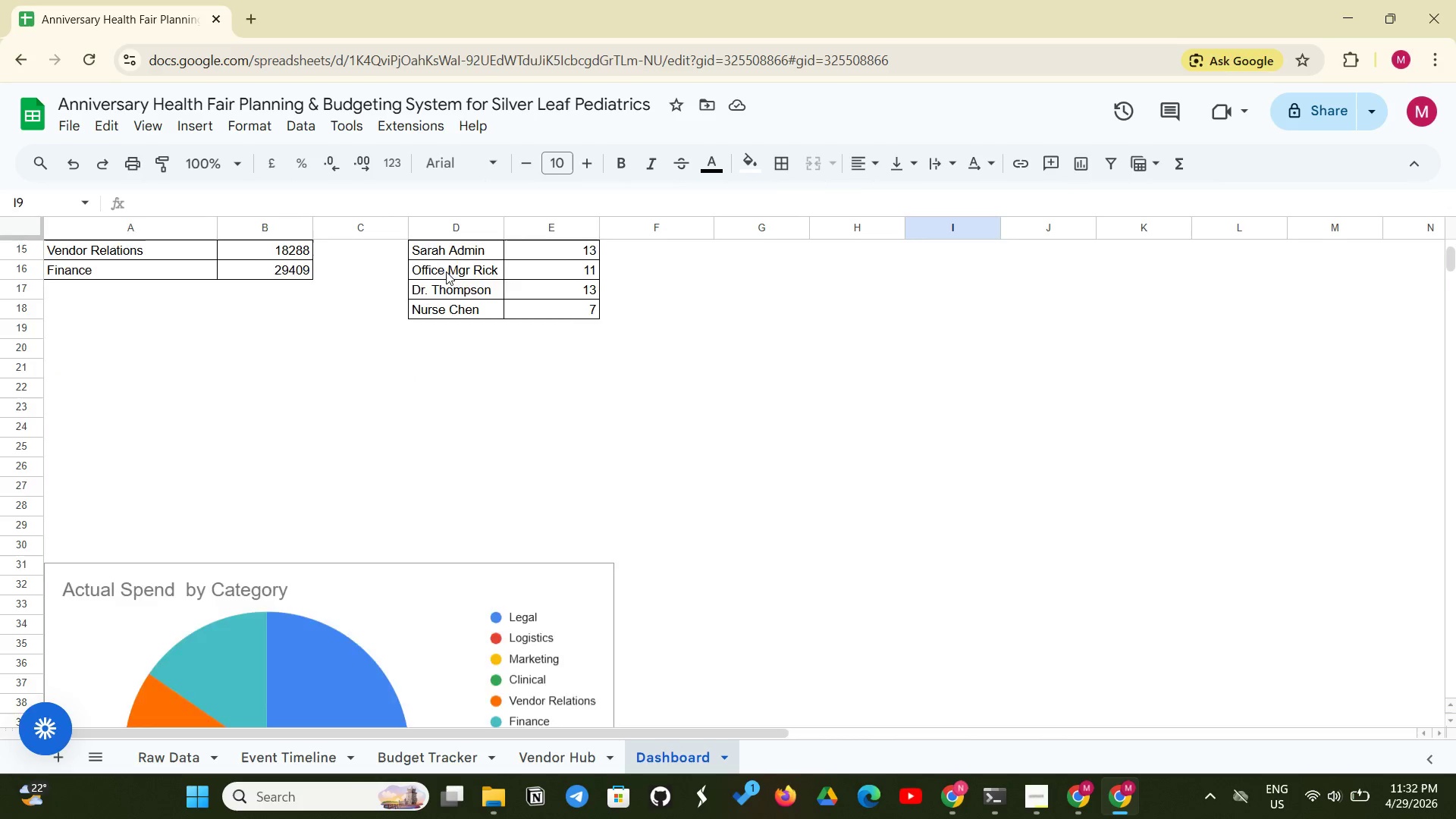 
scroll: coordinate [446, 271], scroll_direction: up, amount: 2.0
 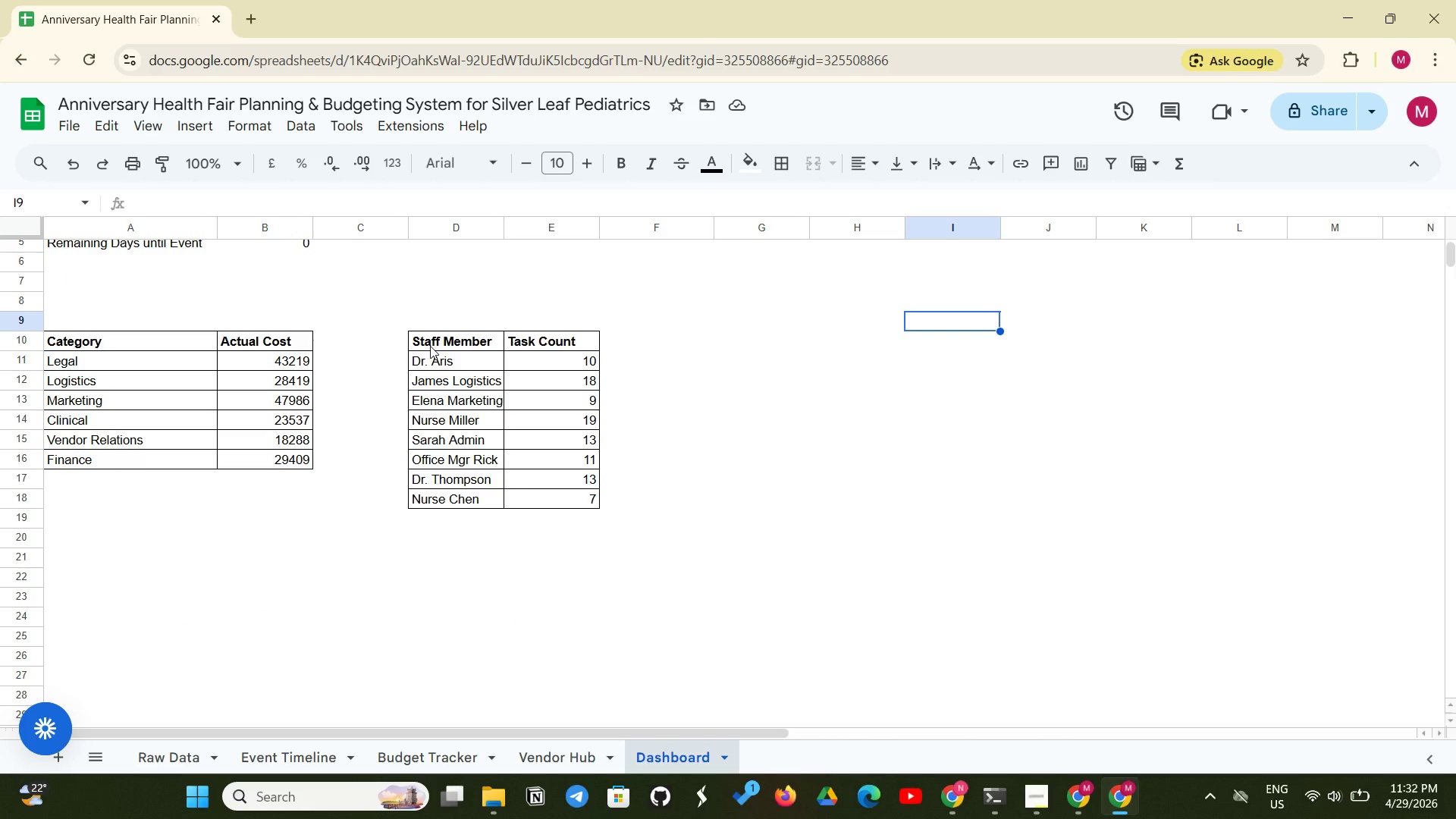 
left_click_drag(start_coordinate=[469, 339], to_coordinate=[533, 497])
 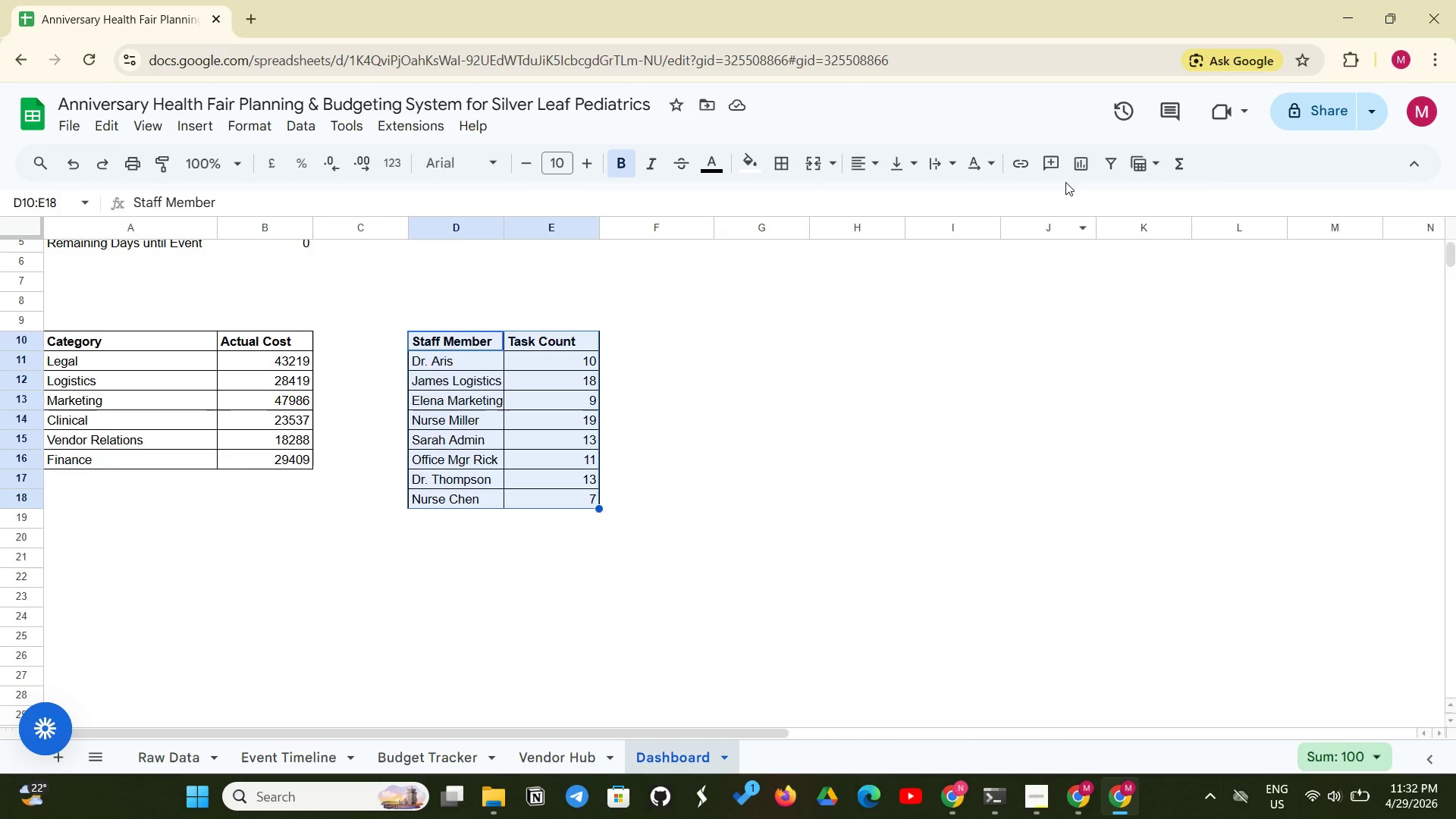 
left_click([1070, 168])
 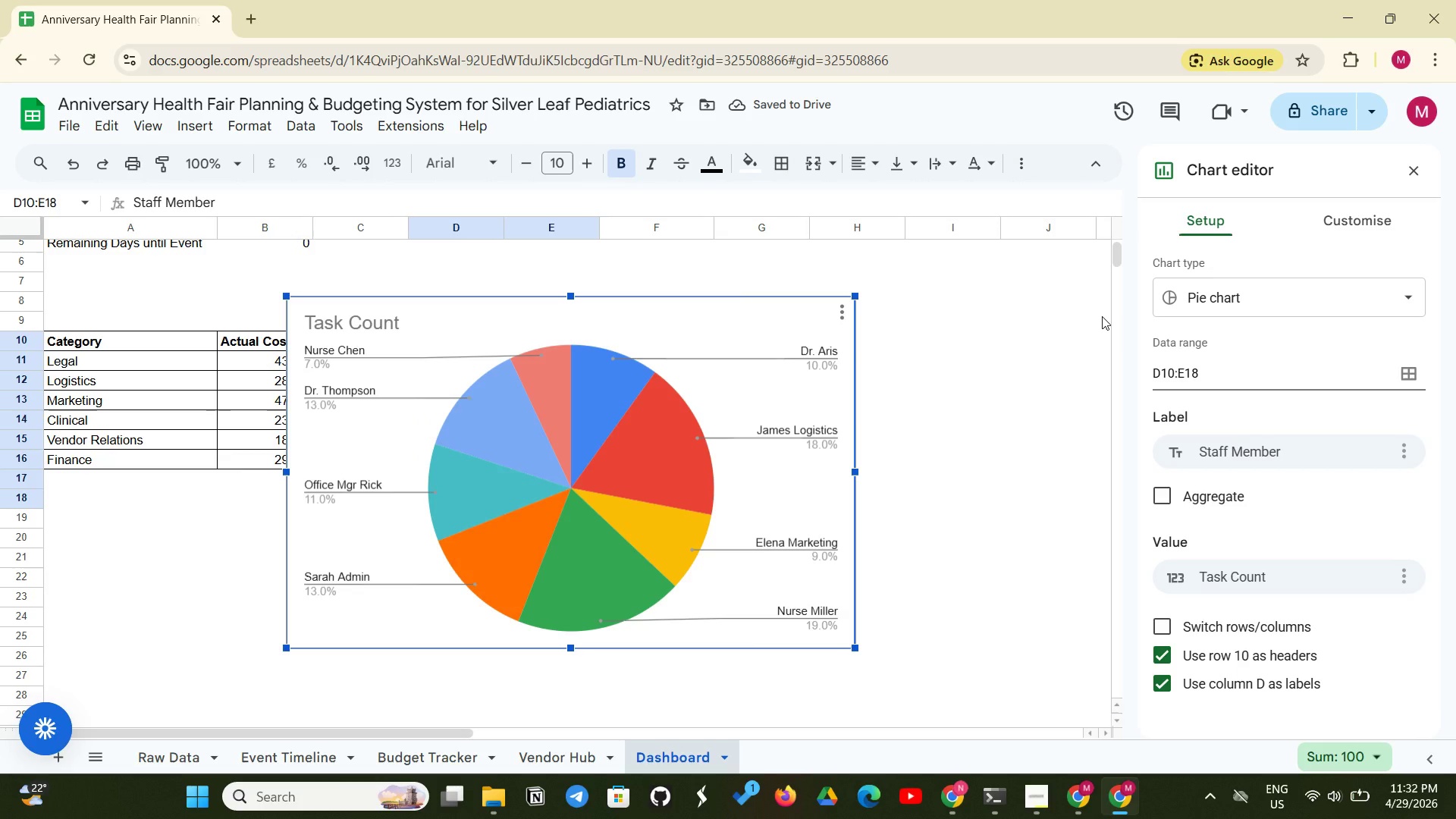 
wait(5.19)
 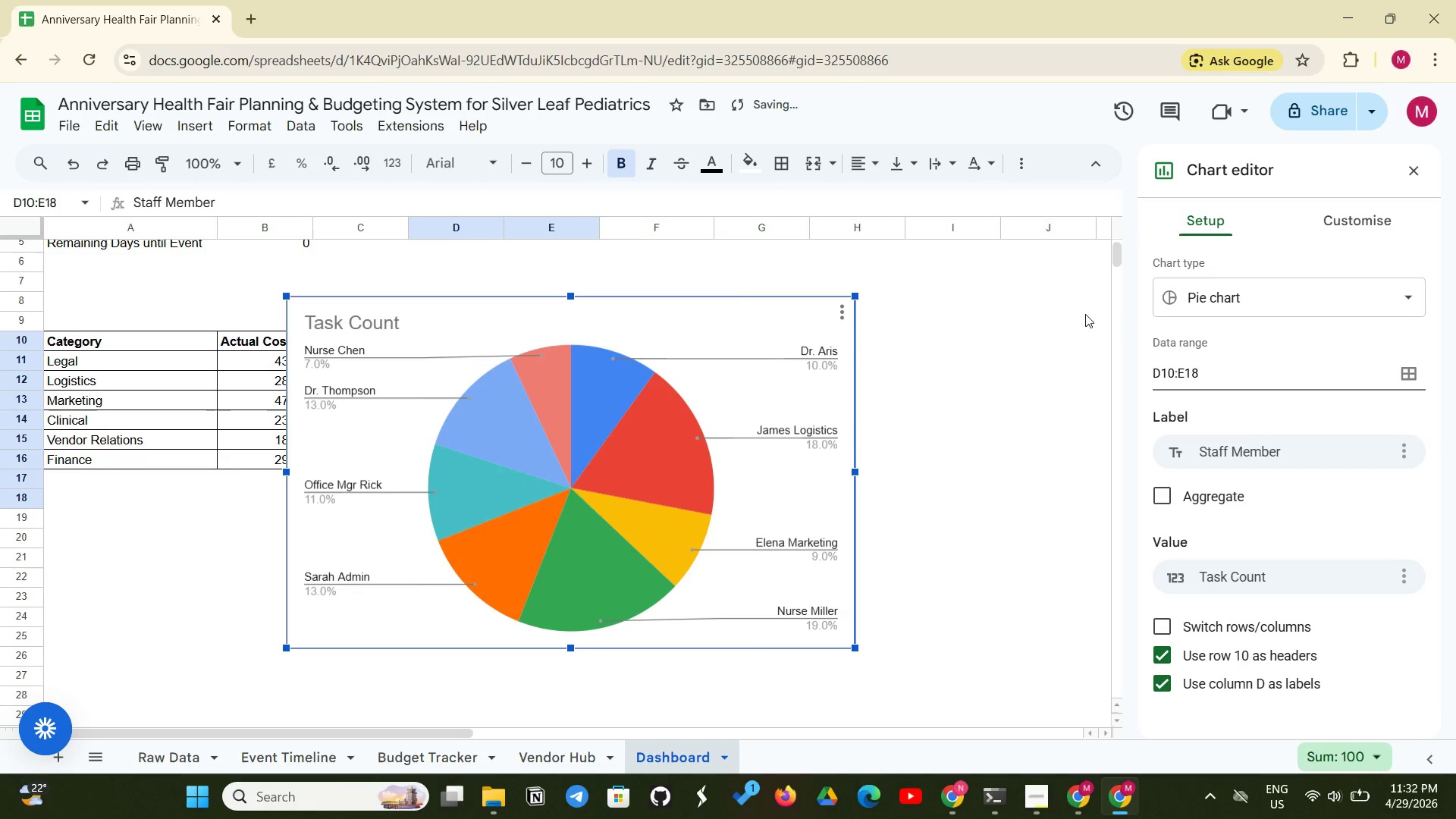 
left_click([1227, 296])
 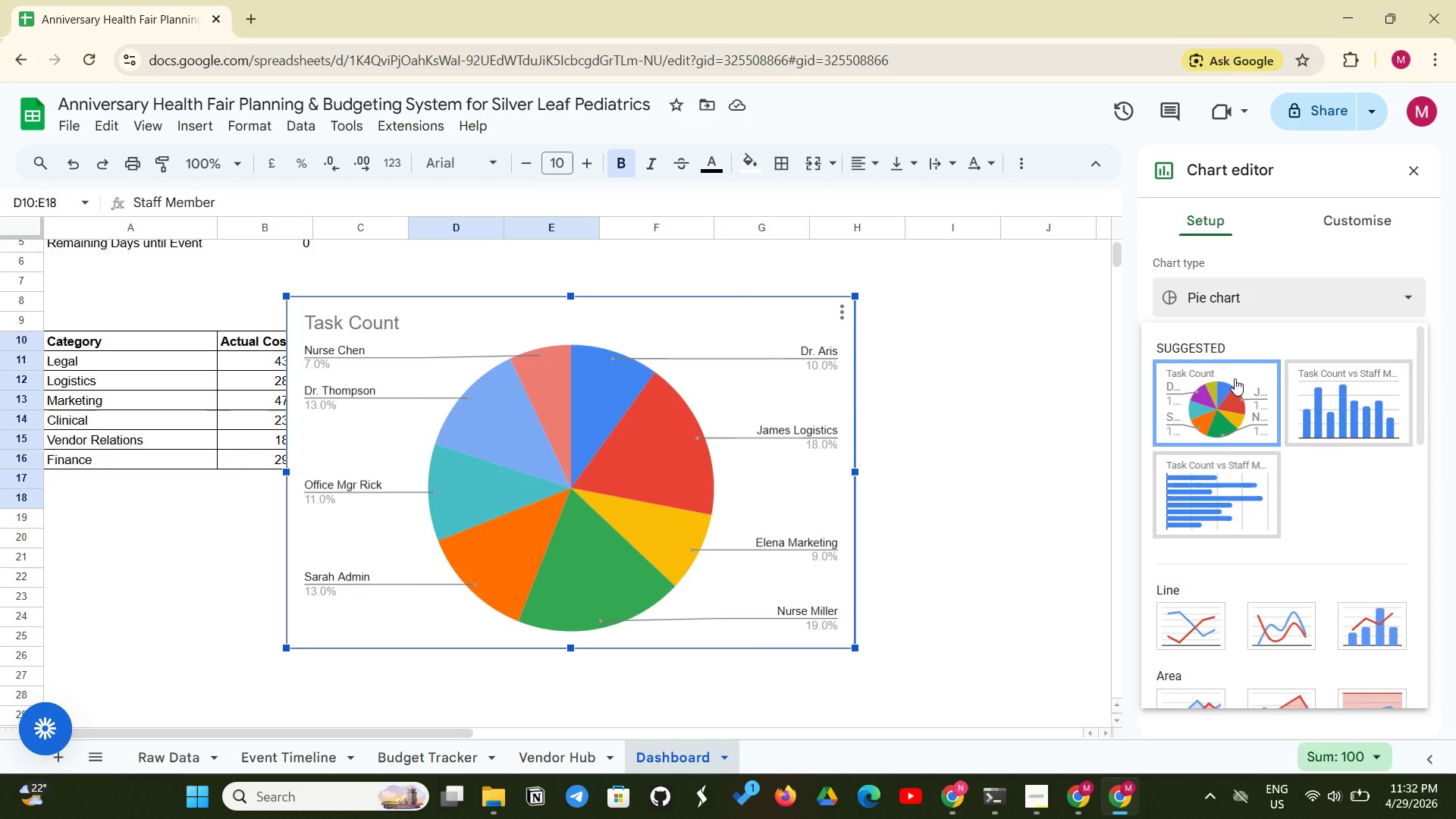 
scroll: coordinate [1232, 394], scroll_direction: down, amount: 4.0
 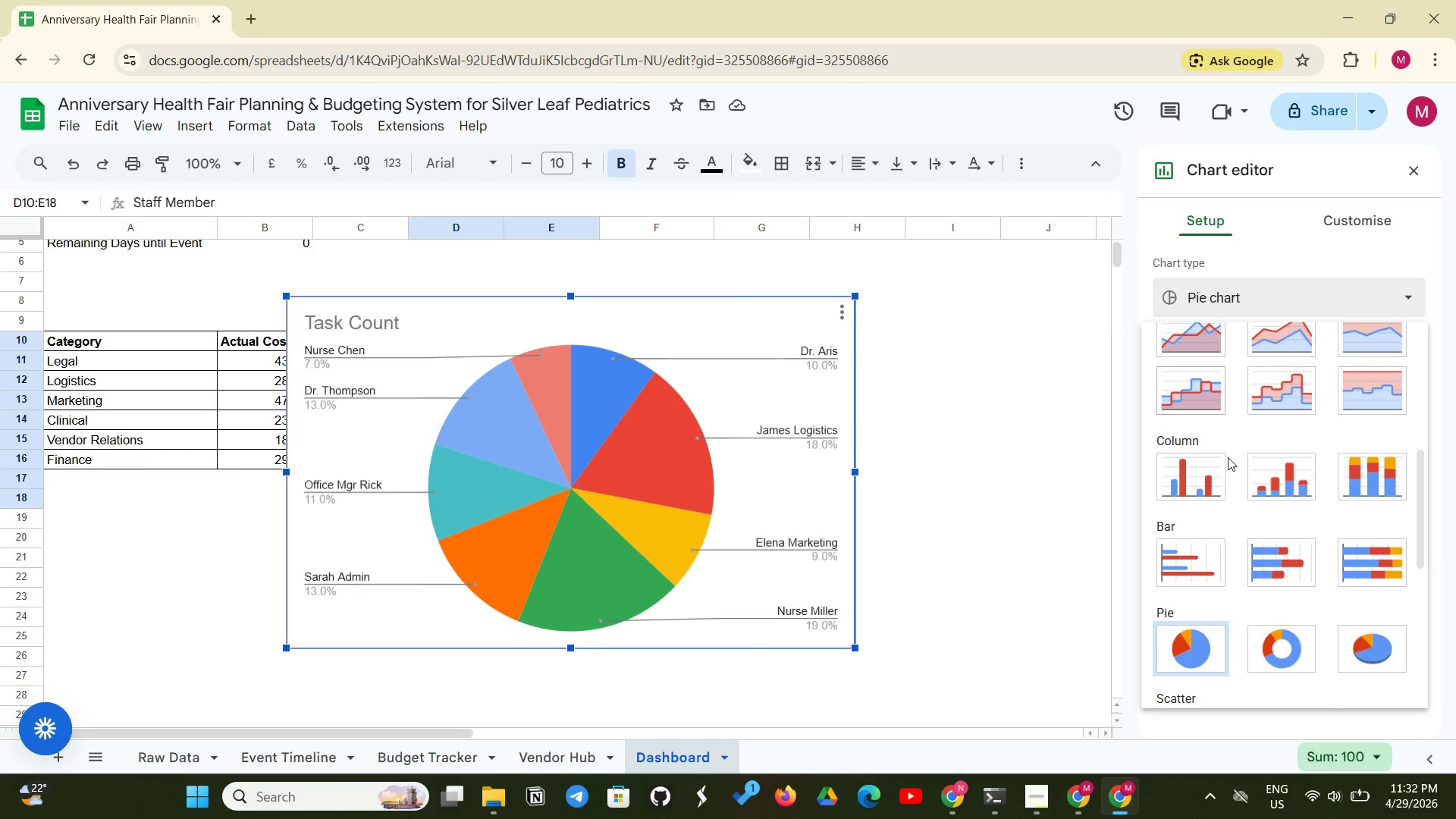 
scroll: coordinate [1230, 488], scroll_direction: up, amount: 1.0
 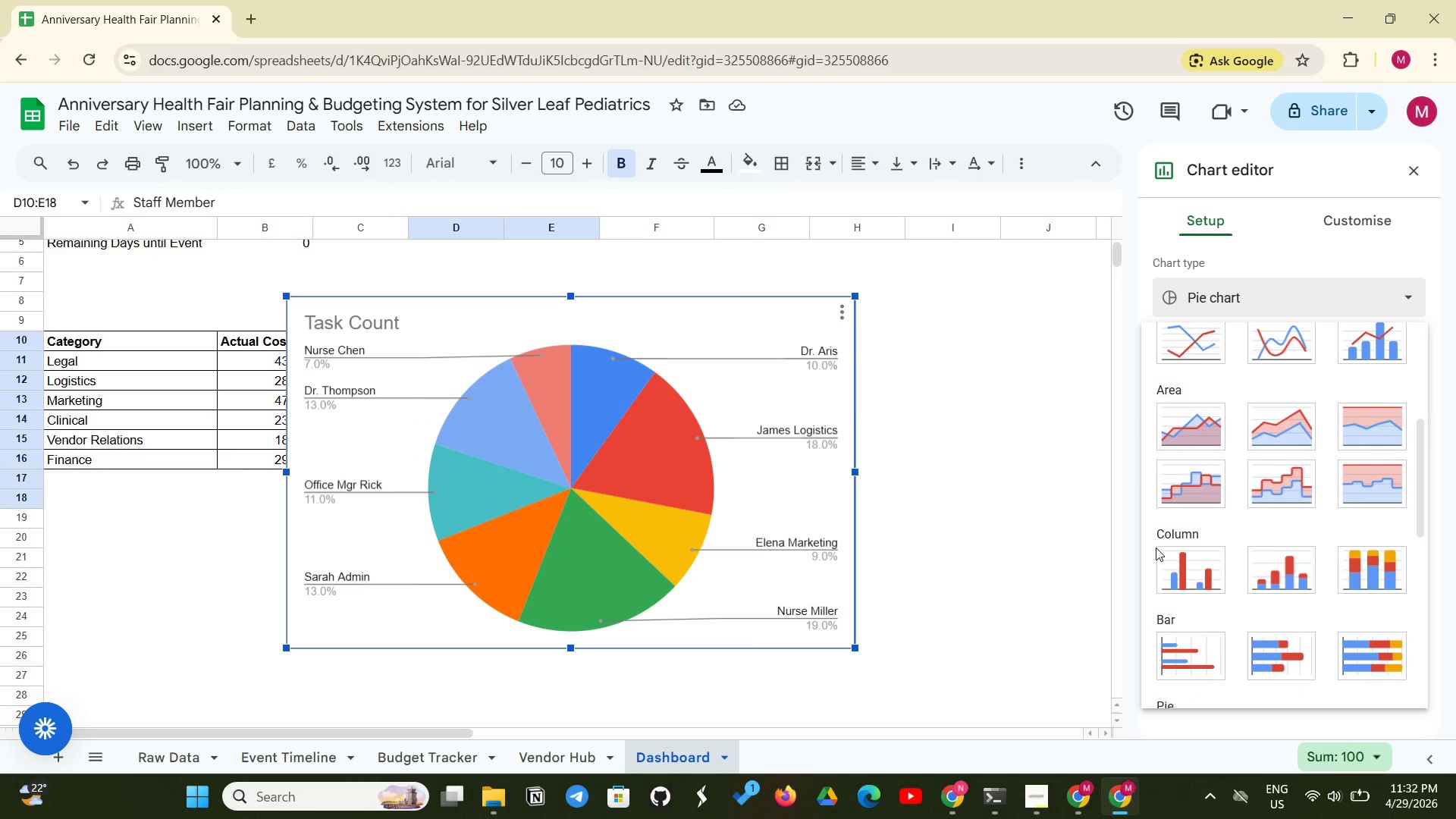 
scroll: coordinate [1156, 548], scroll_direction: down, amount: 3.0
 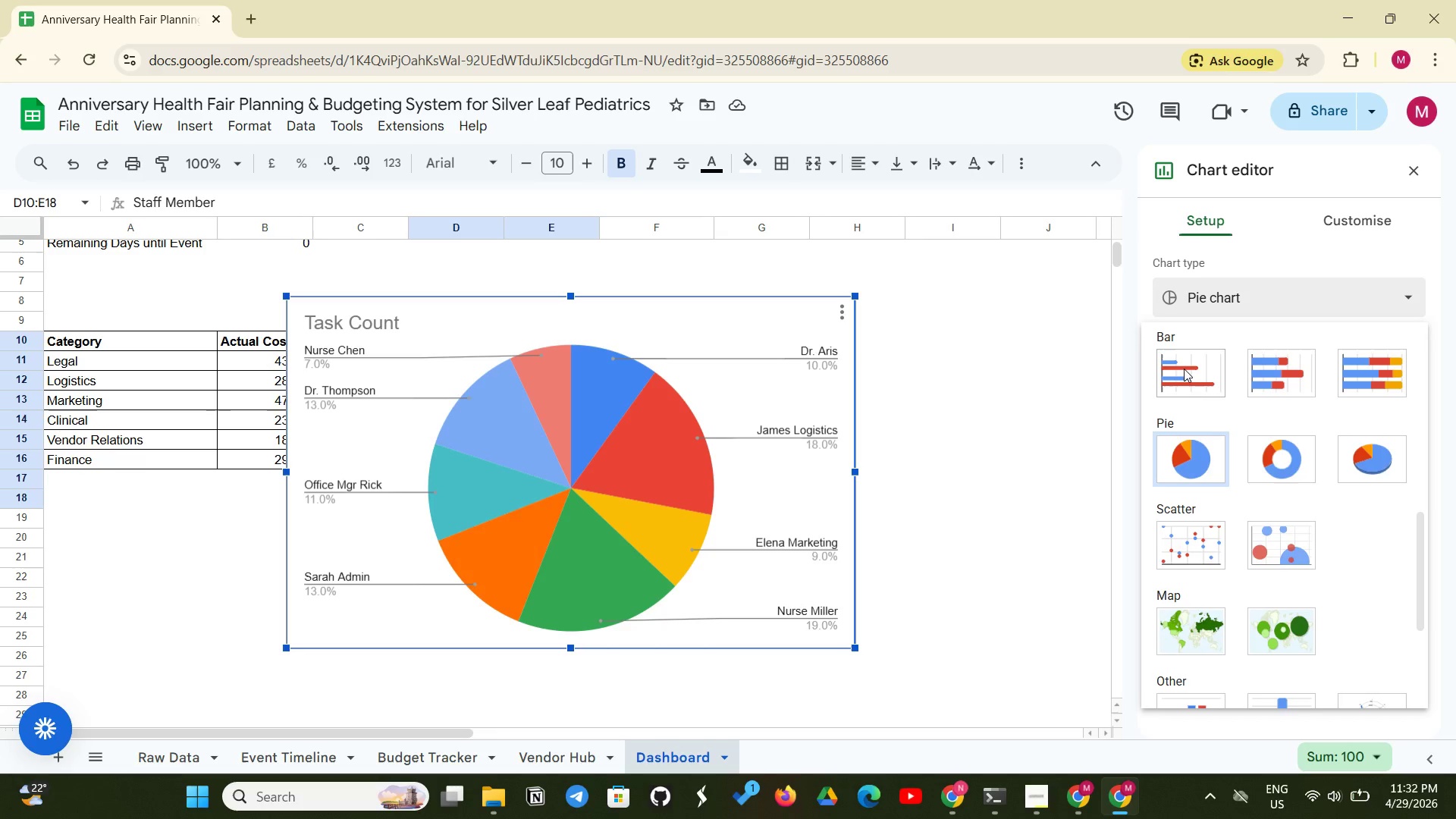 
left_click([1184, 368])
 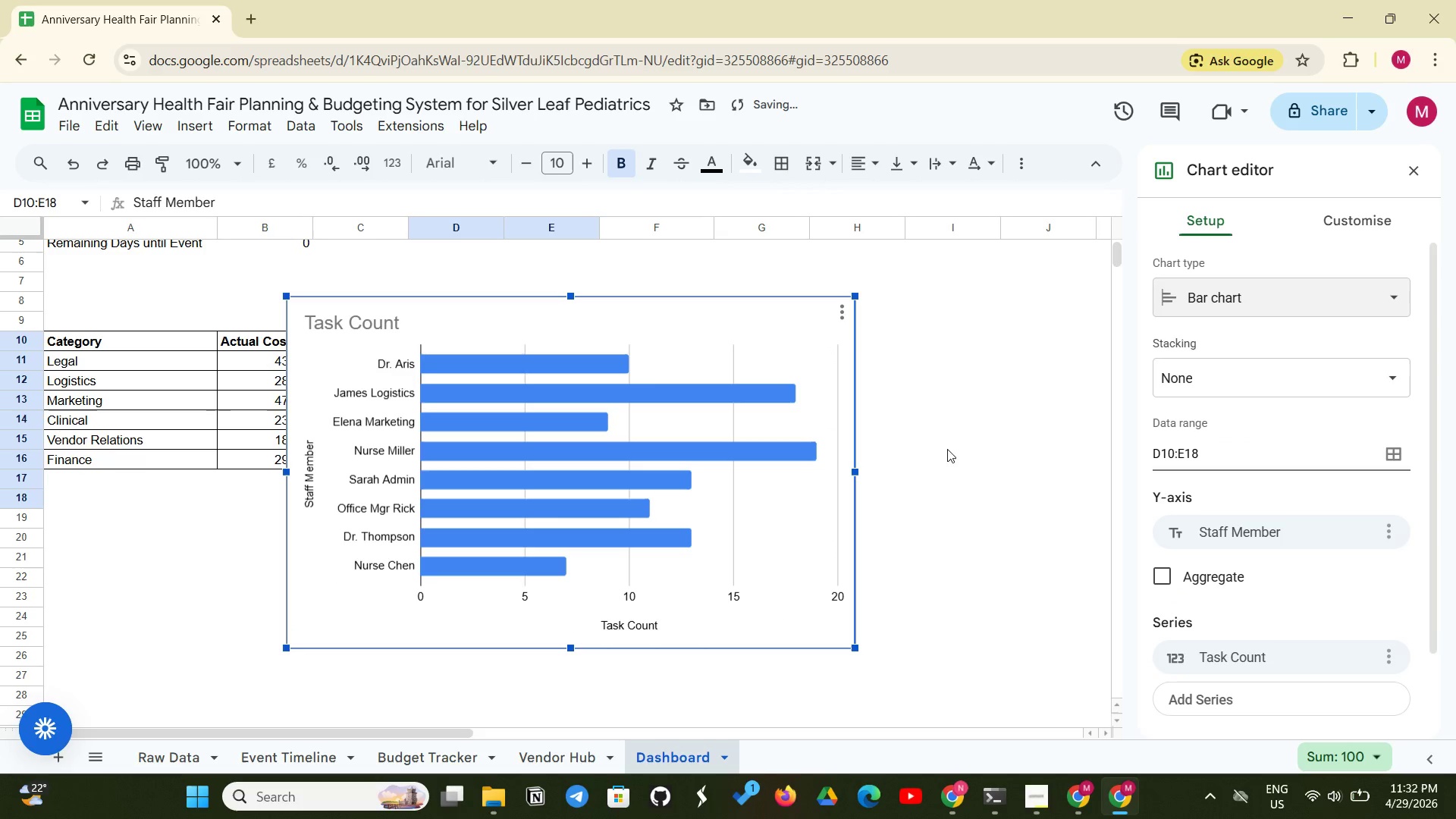 
left_click([942, 450])
 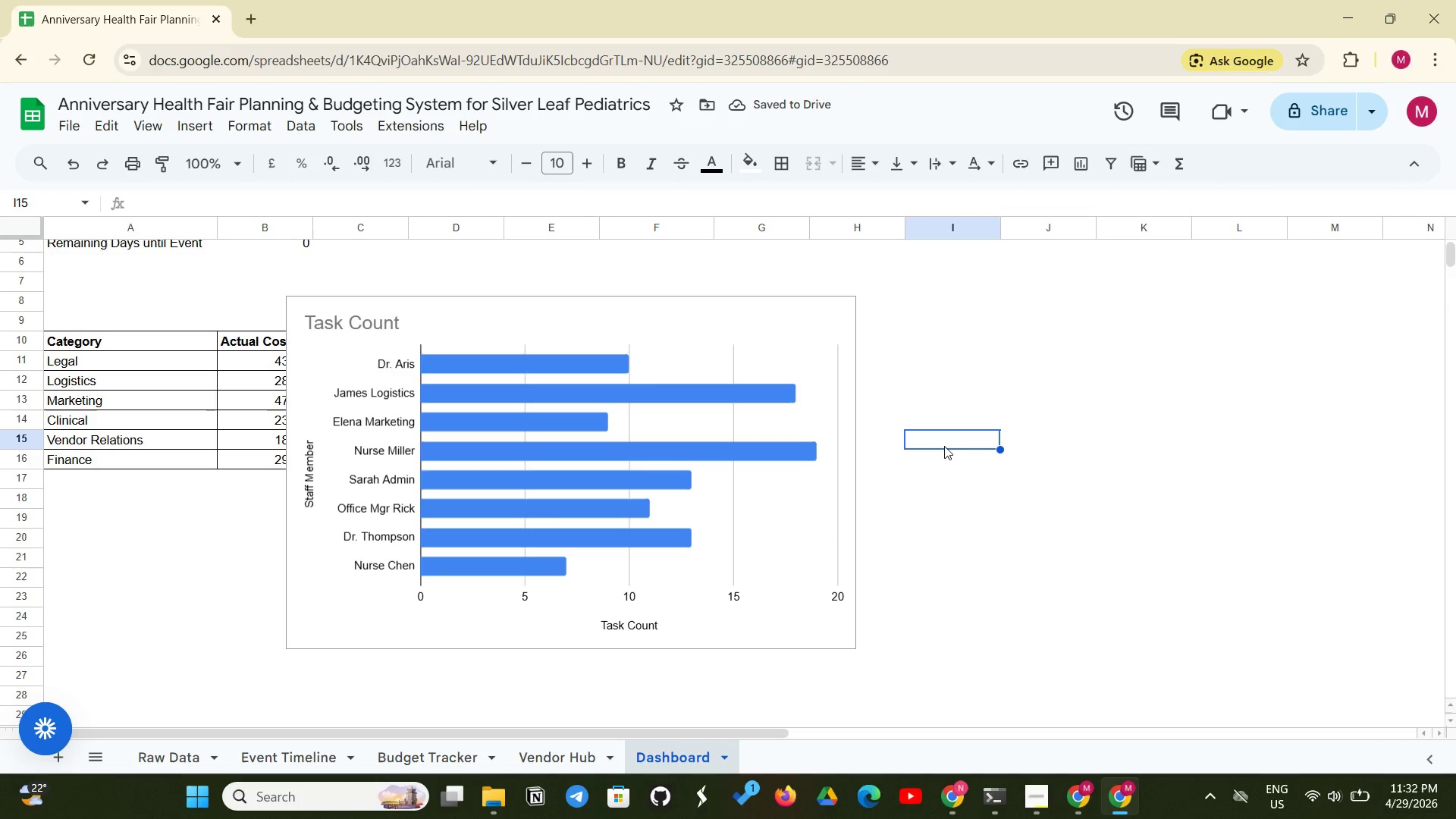 
scroll: coordinate [943, 439], scroll_direction: down, amount: 2.0
 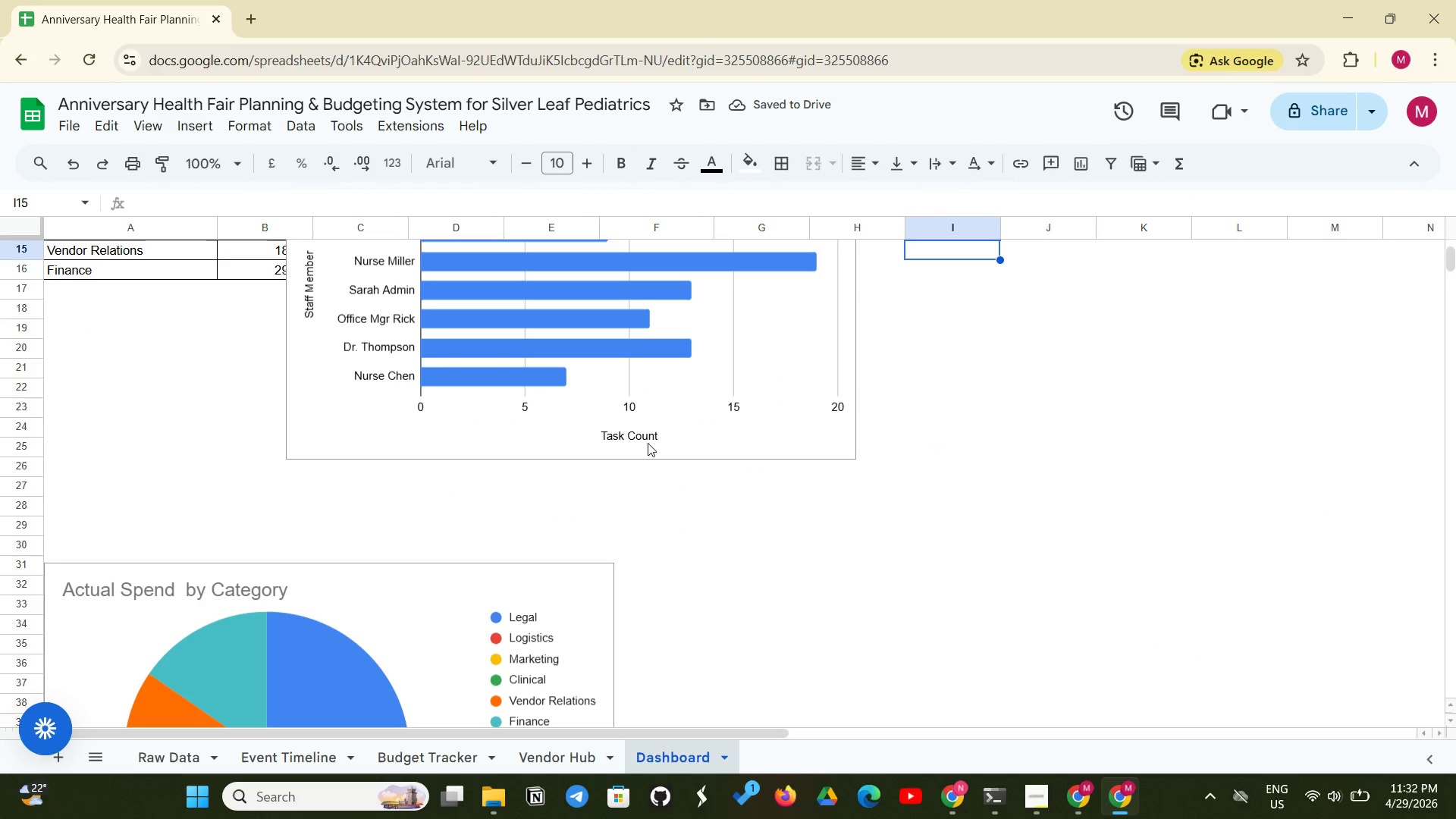 
left_click([645, 443])
 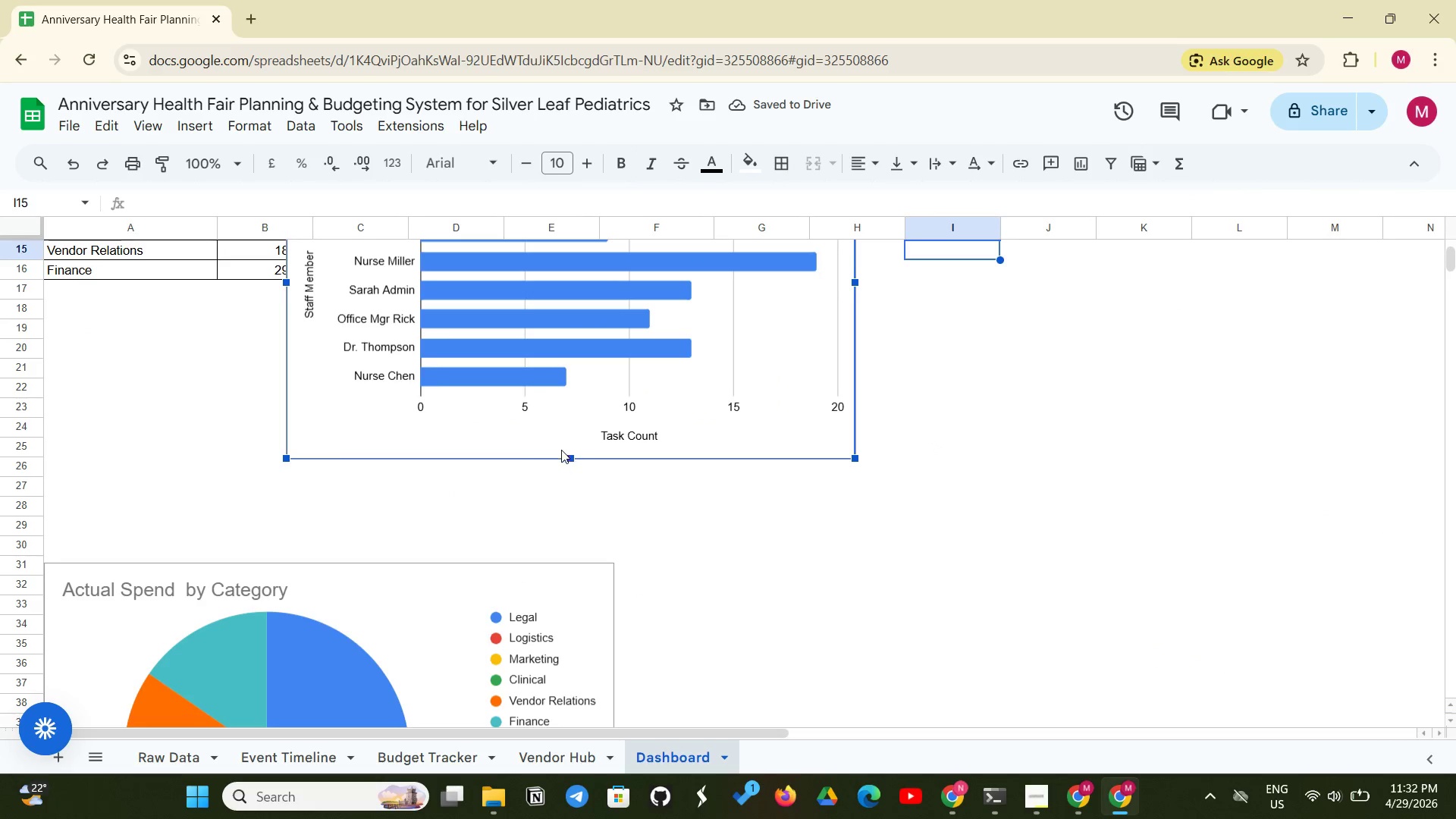 
left_click_drag(start_coordinate=[522, 444], to_coordinate=[883, 579])
 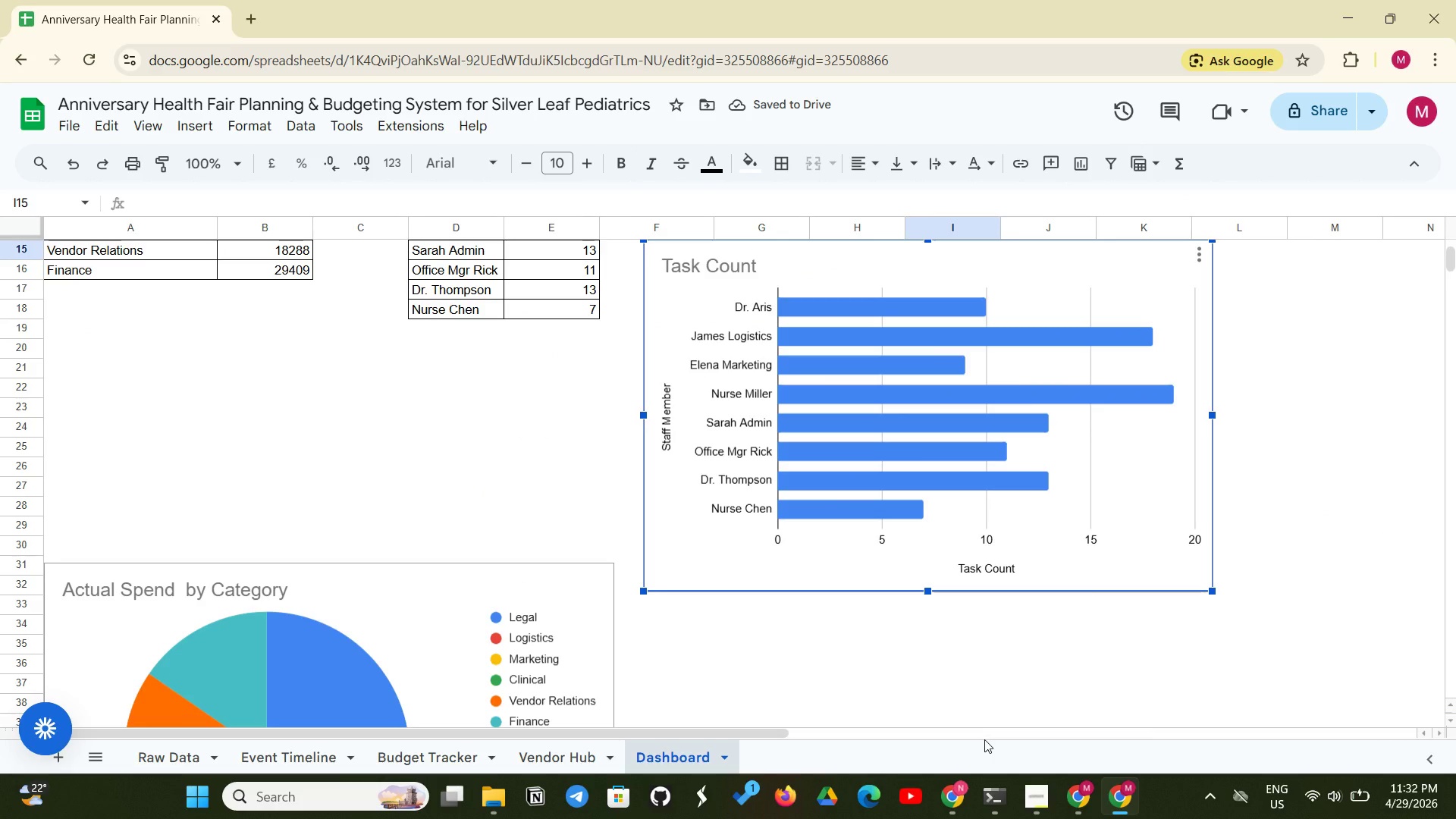 
wait(5.41)
 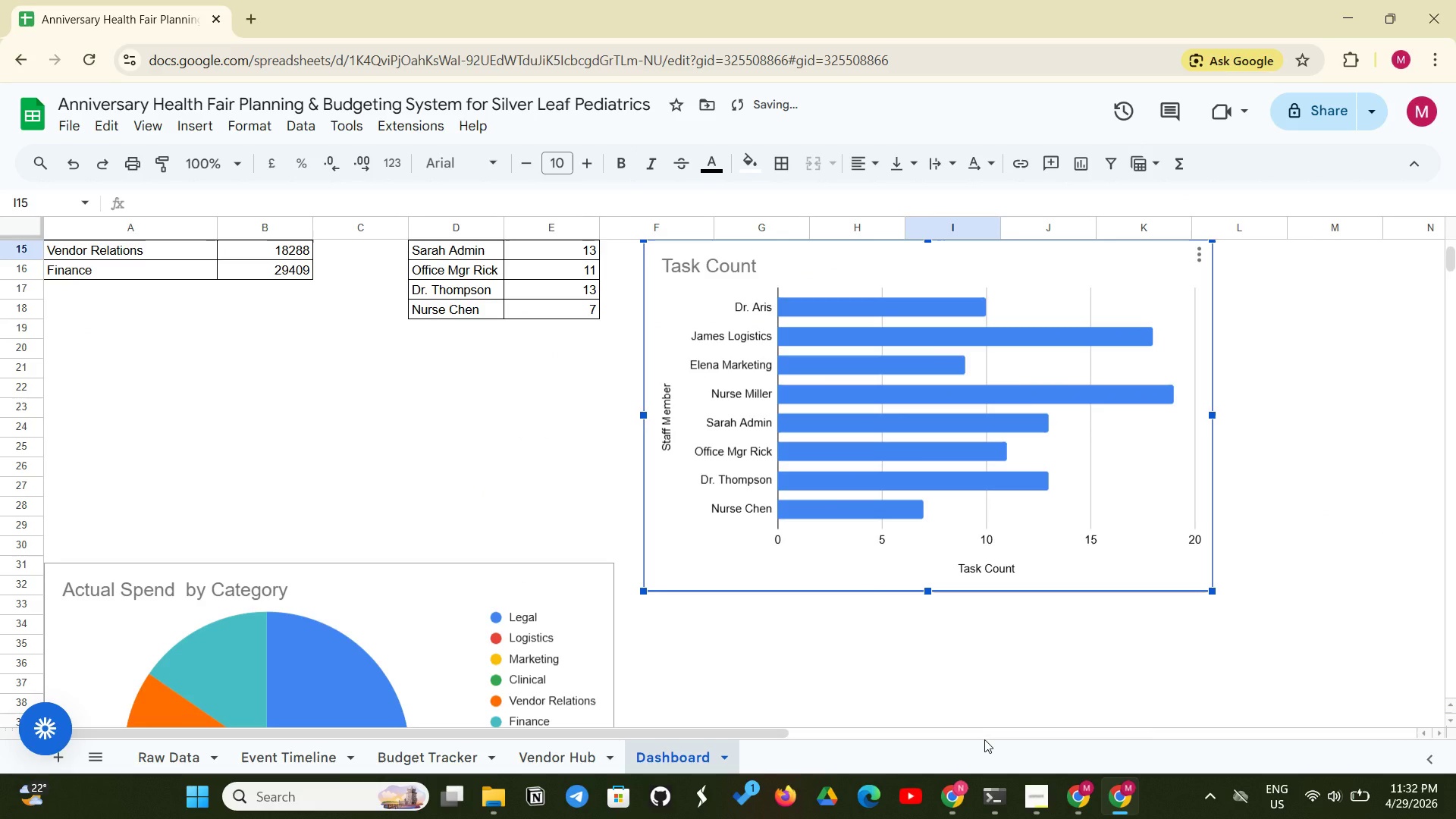 
scroll: coordinate [755, 501], scroll_direction: down, amount: 3.0
 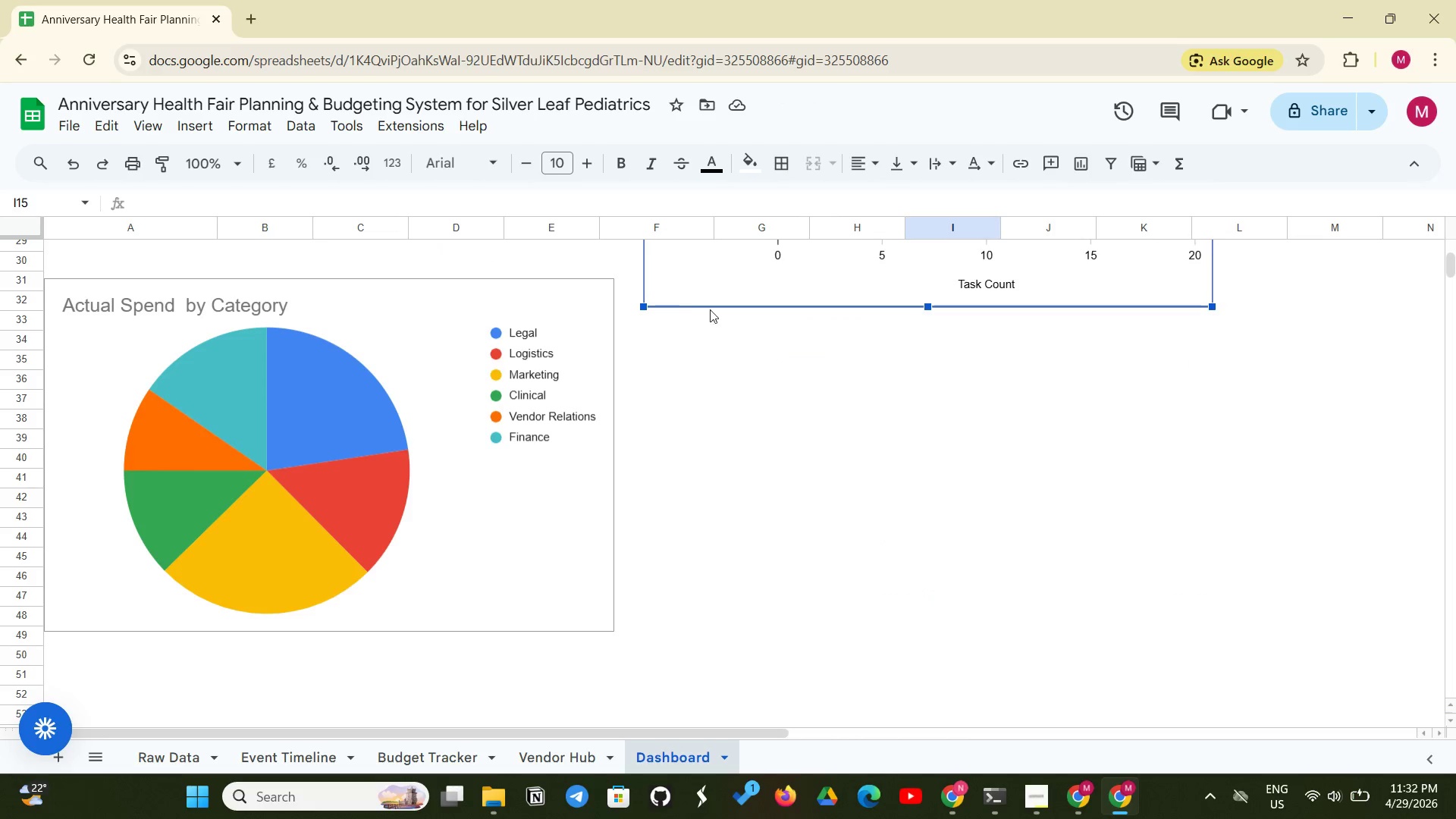 
left_click([732, 305])
 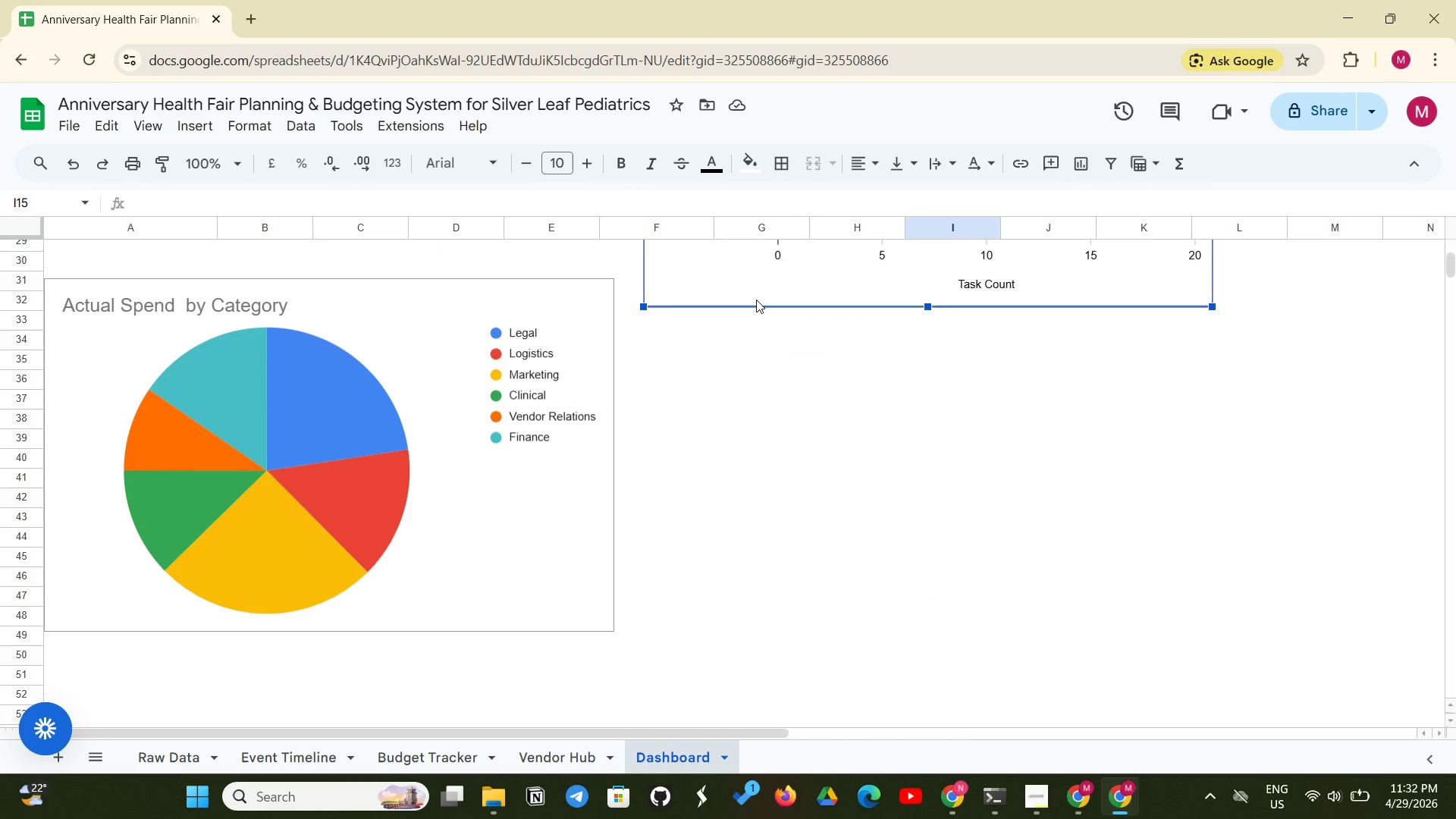 
left_click([756, 300])
 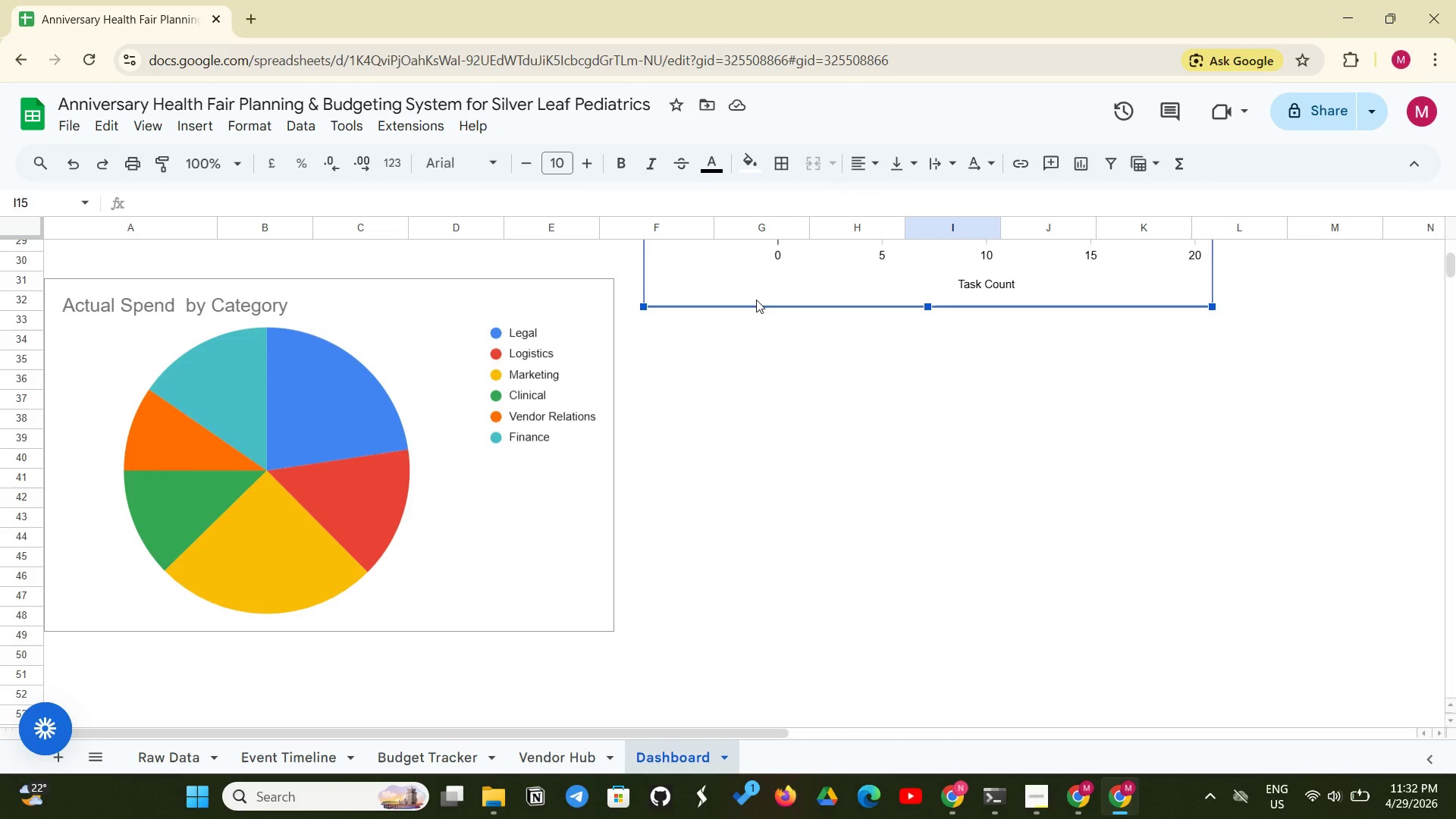 
left_click_drag(start_coordinate=[756, 300], to_coordinate=[747, 629])
 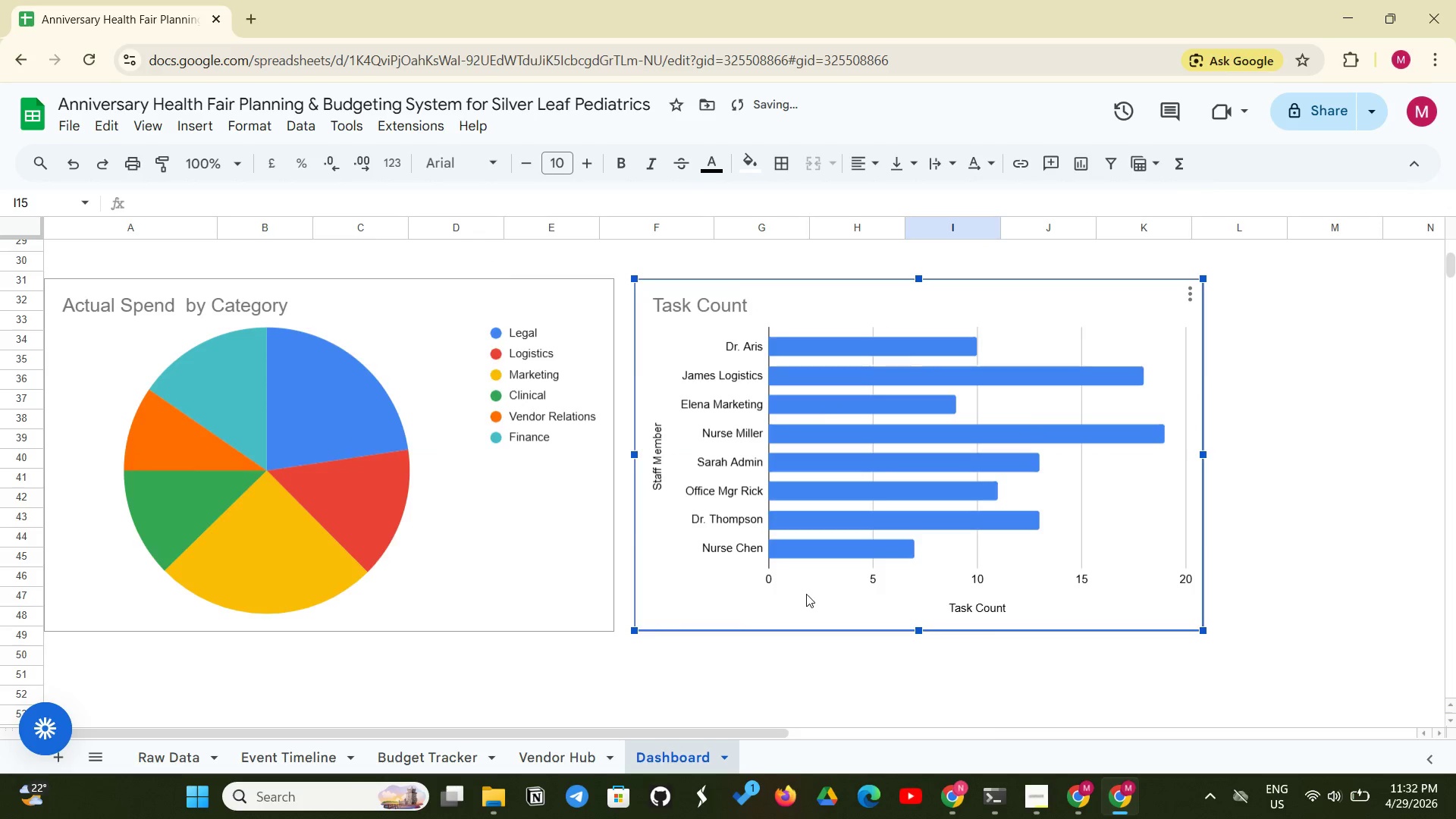 
scroll: coordinate [806, 594], scroll_direction: up, amount: 4.0
 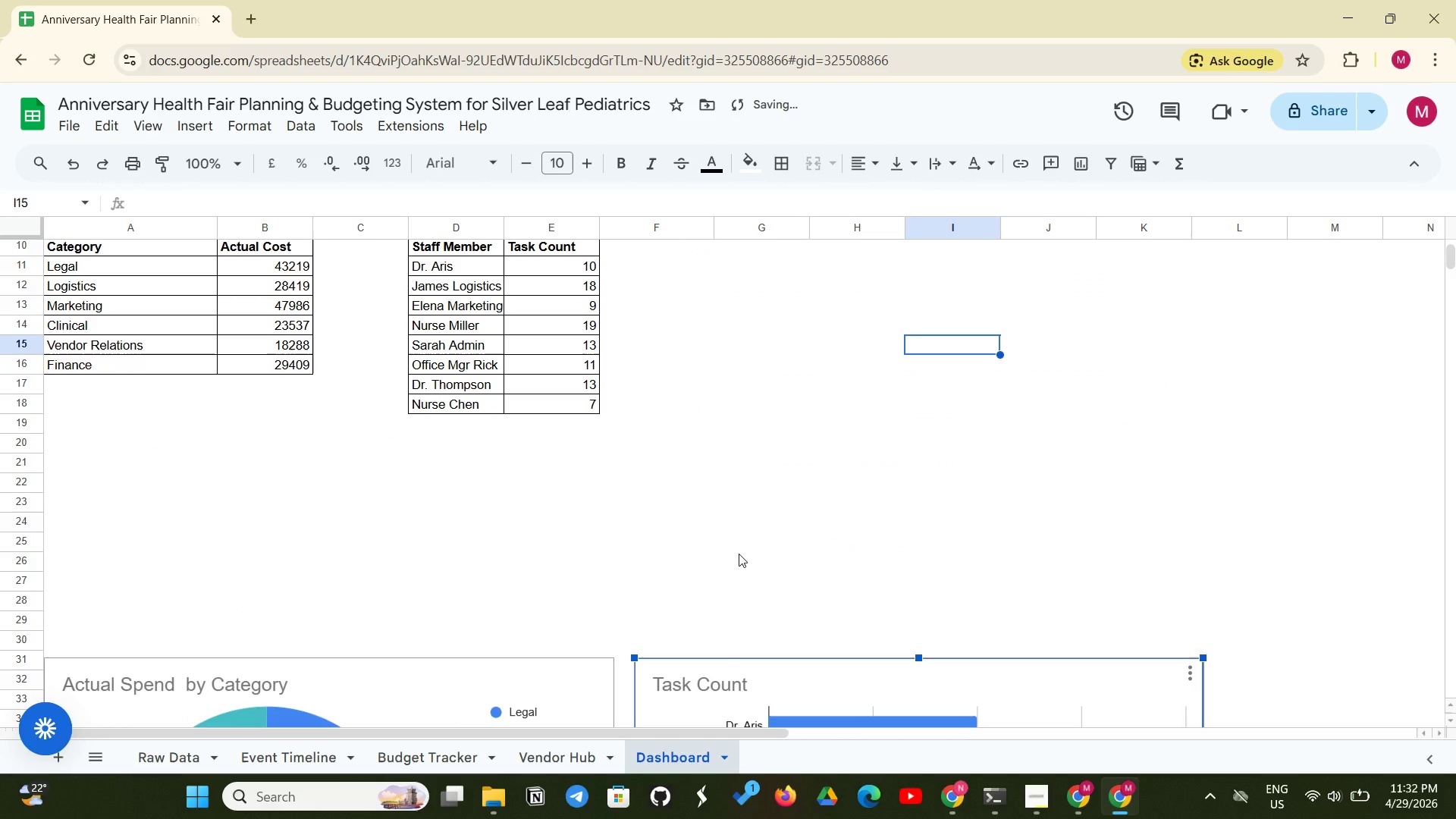 
left_click([739, 554])
 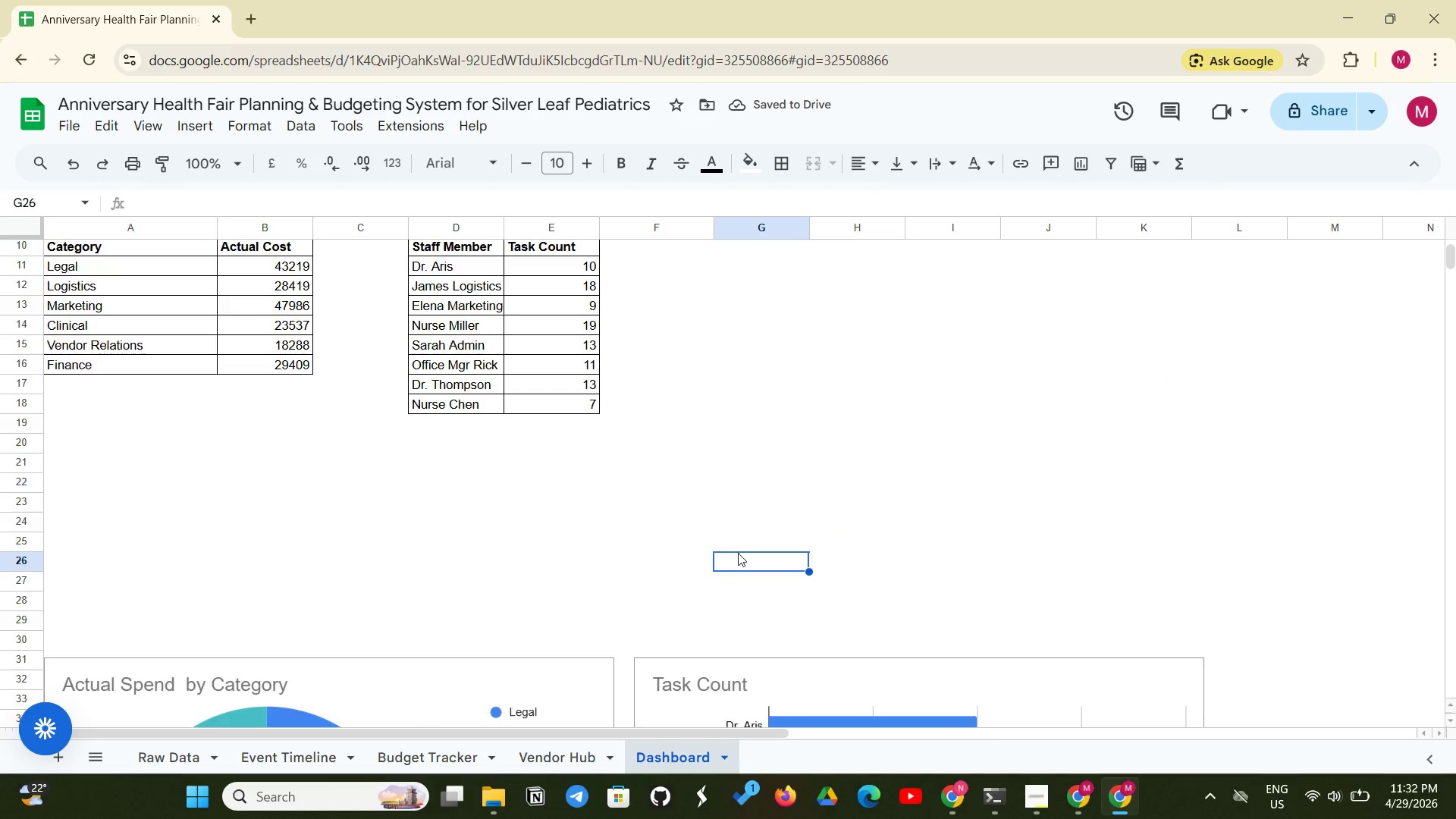 
scroll: coordinate [738, 553], scroll_direction: none, amount: 0.0
 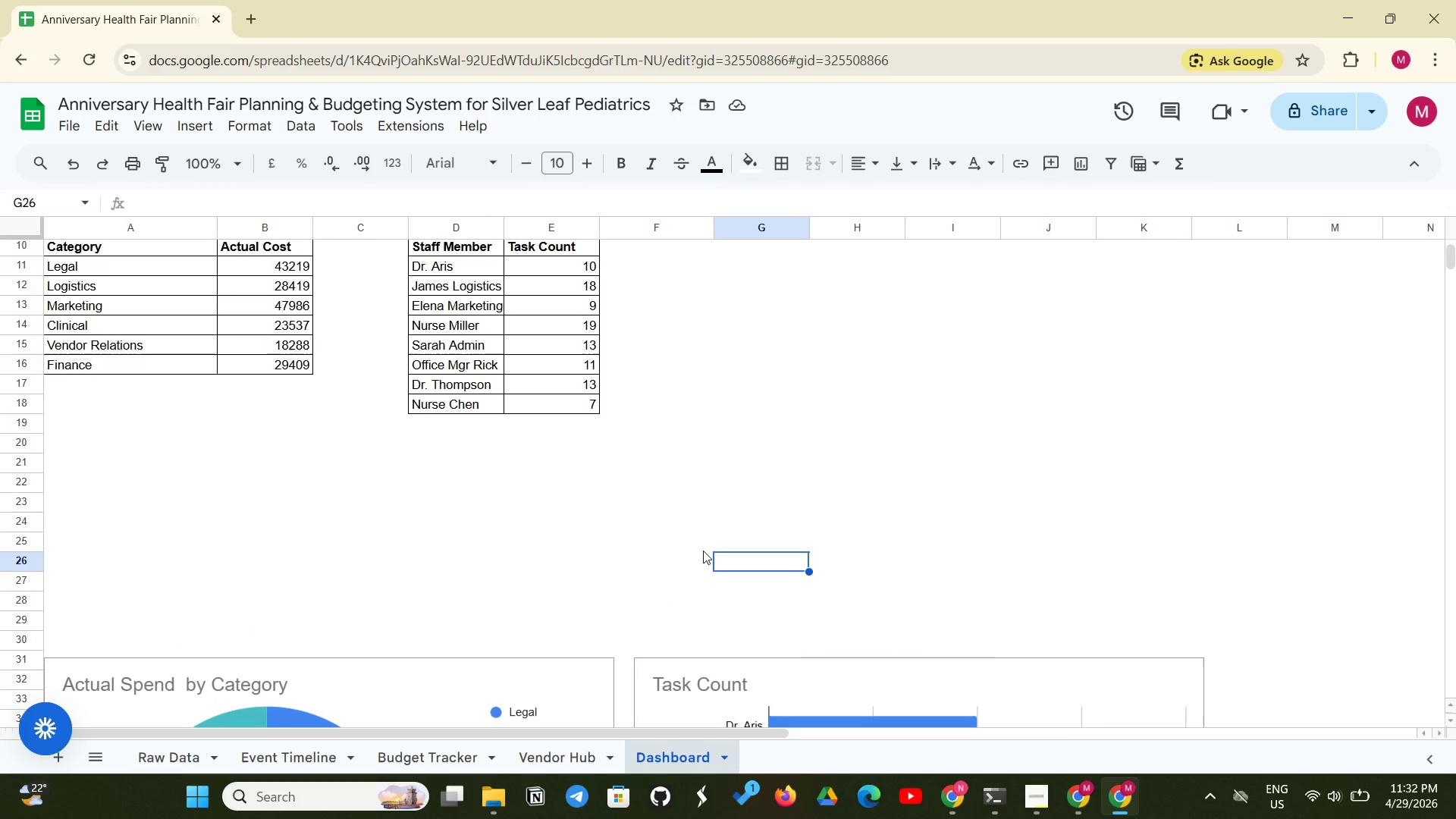 
scroll: coordinate [679, 556], scroll_direction: down, amount: 2.0
 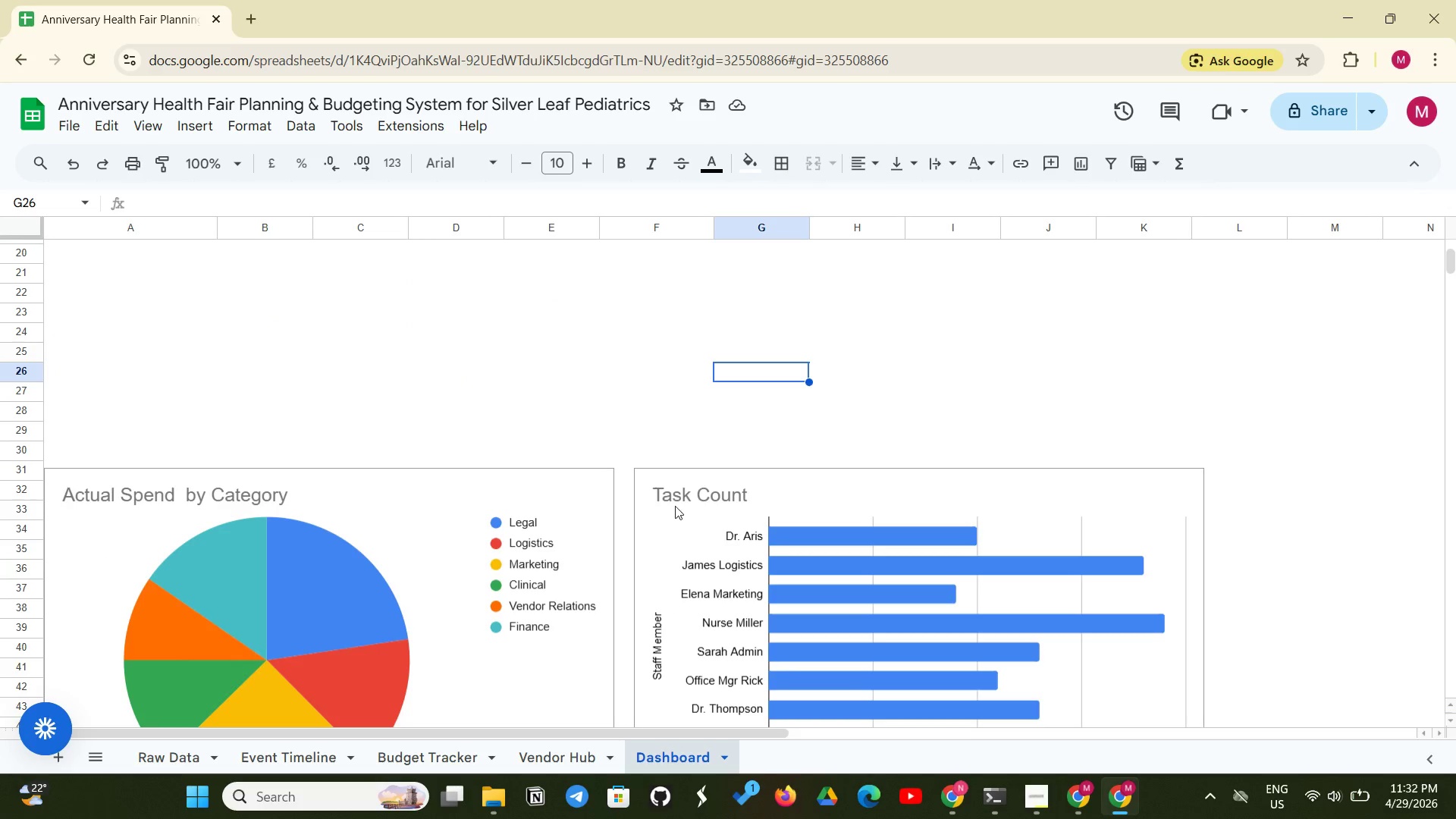 
left_click([684, 504])
 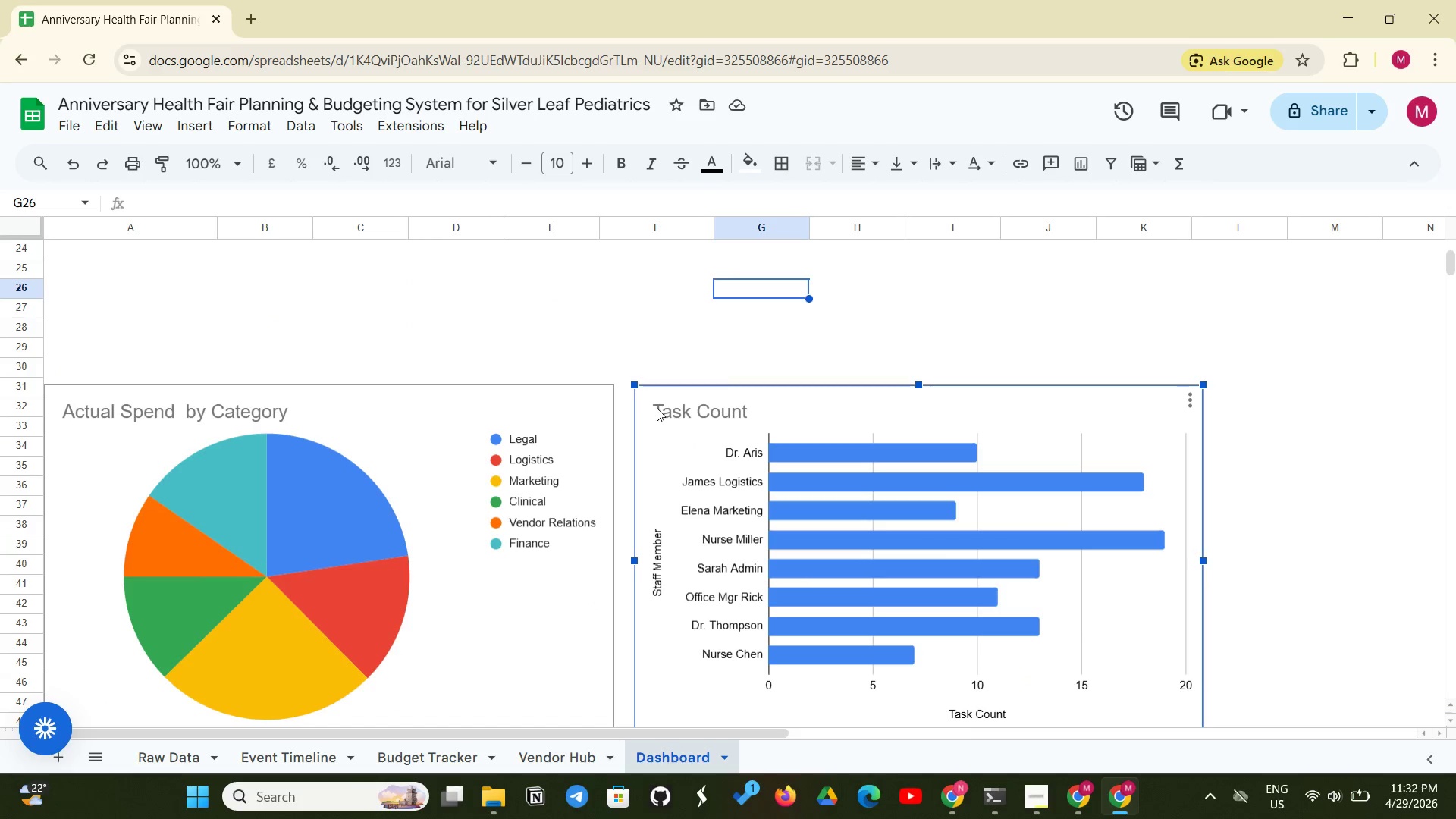 
double_click([686, 410])
 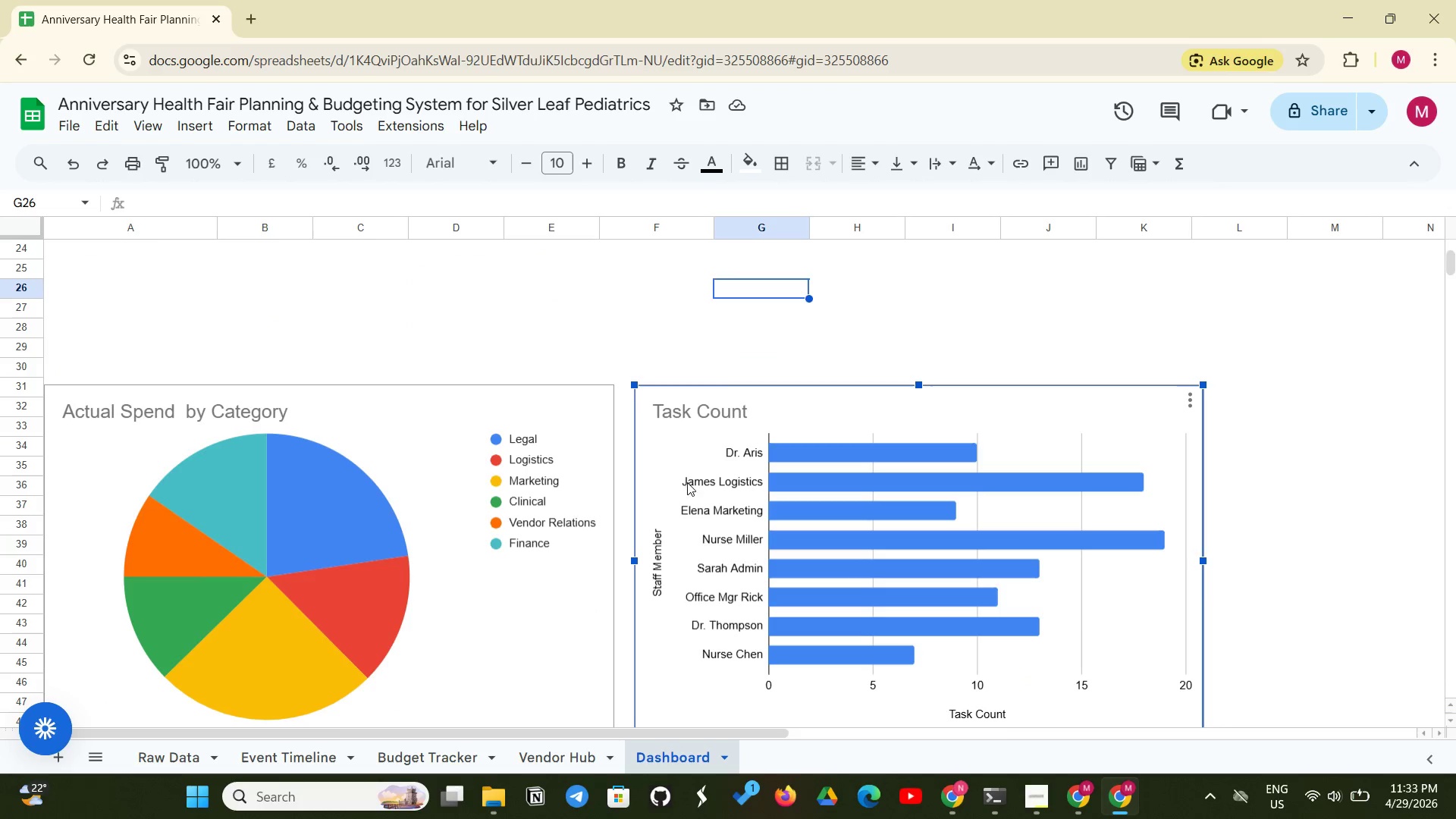 
wait(5.02)
 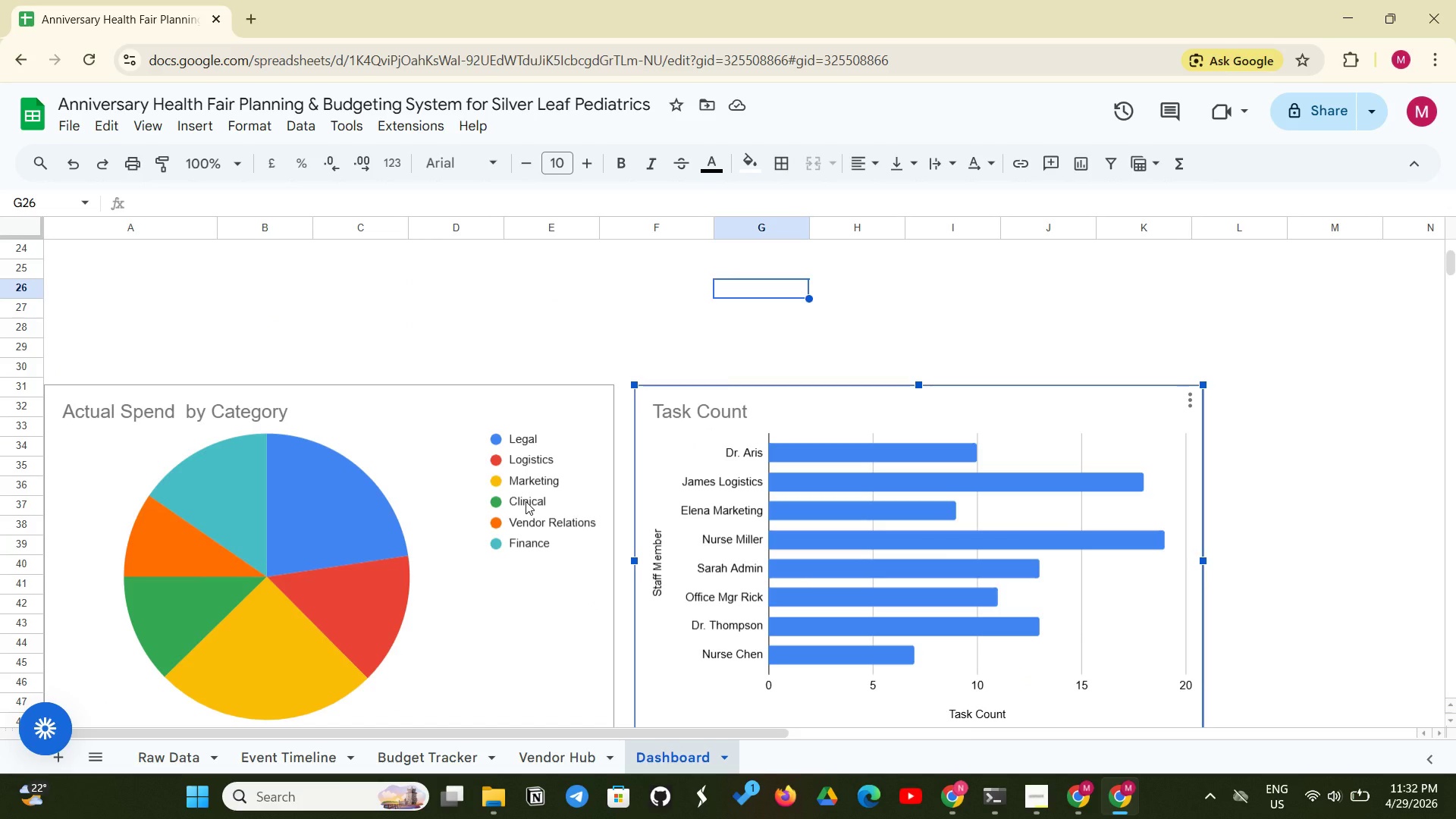 
double_click([695, 413])
 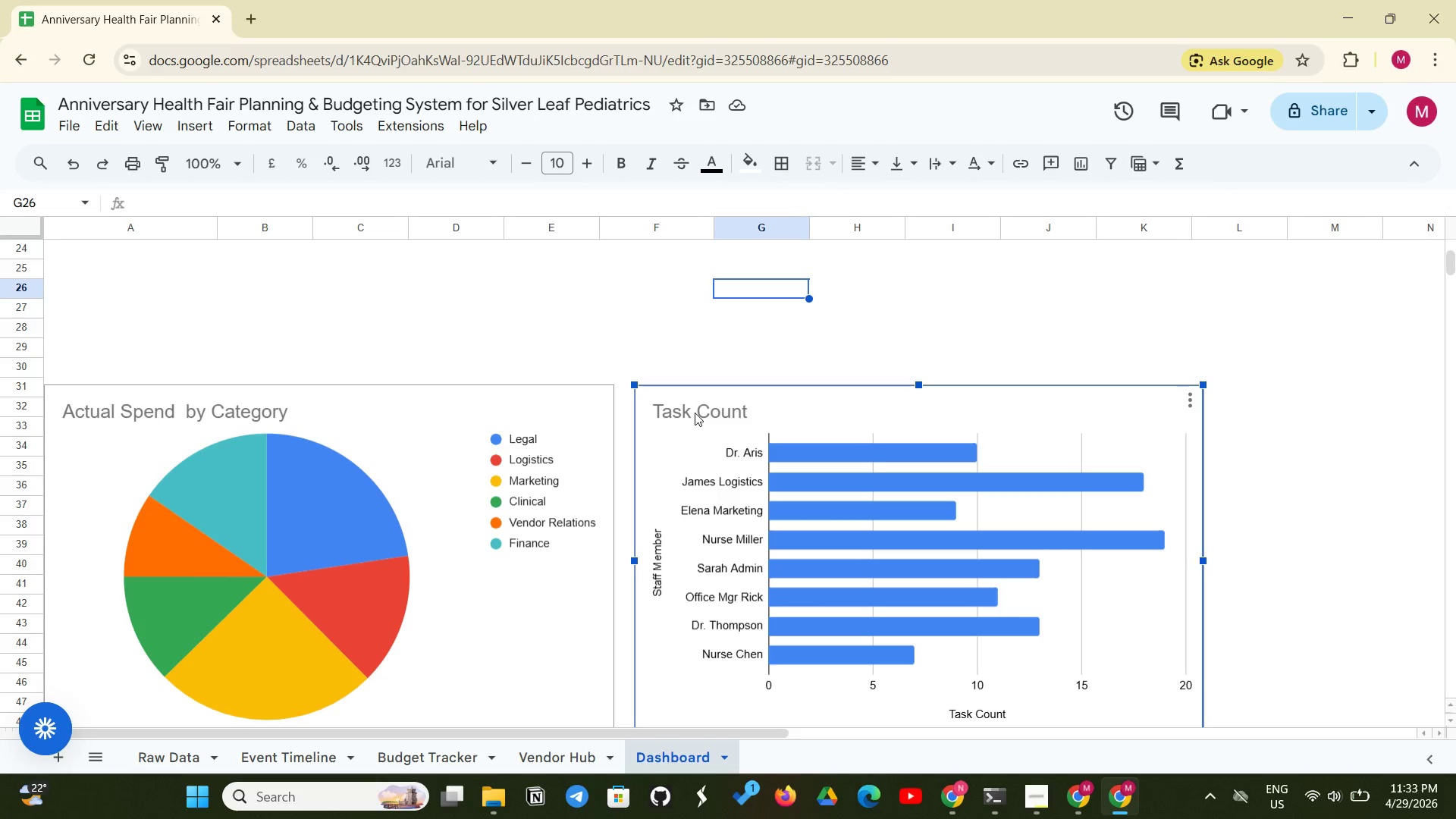 
triple_click([695, 413])
 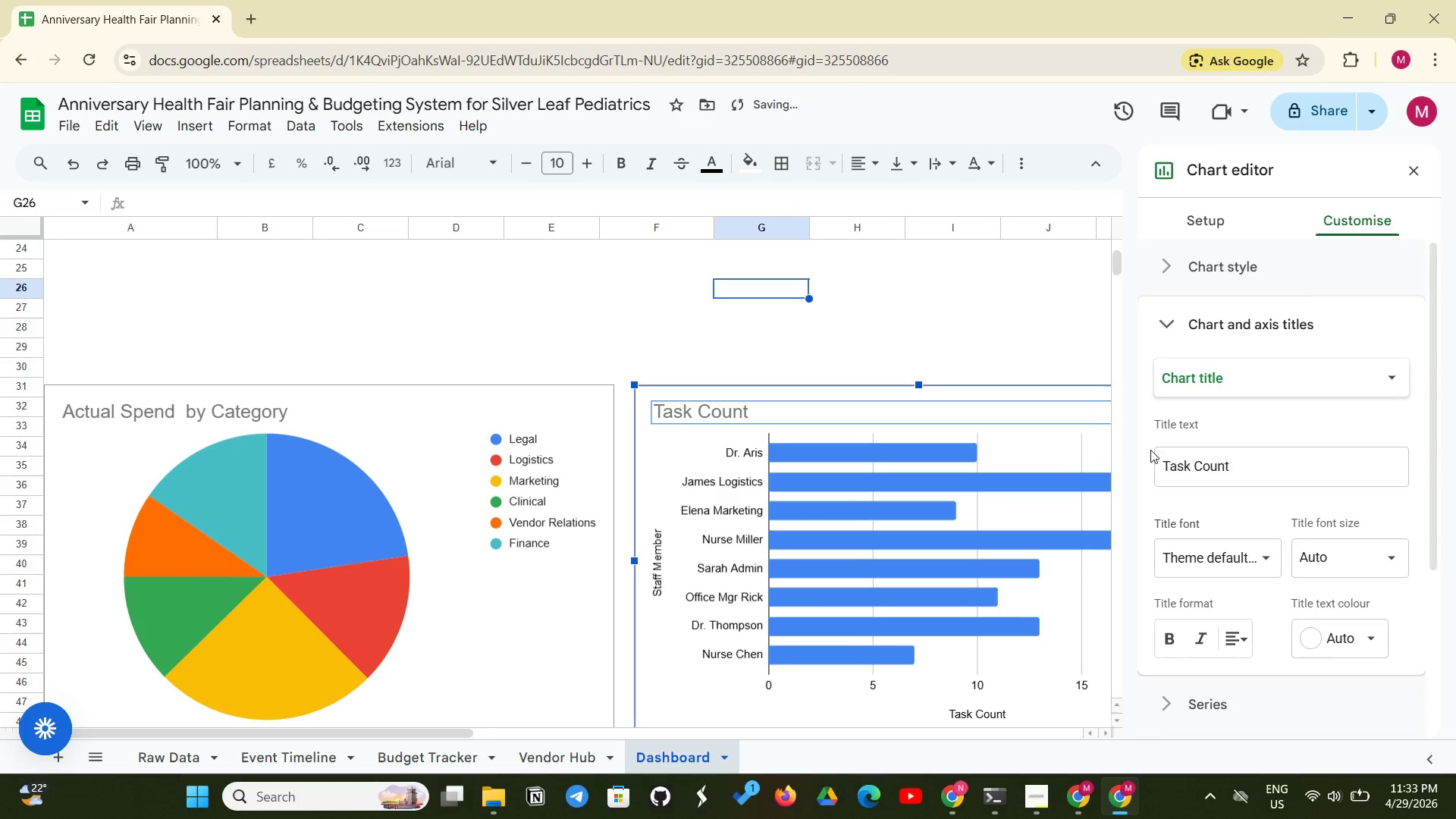 
left_click([1237, 458])
 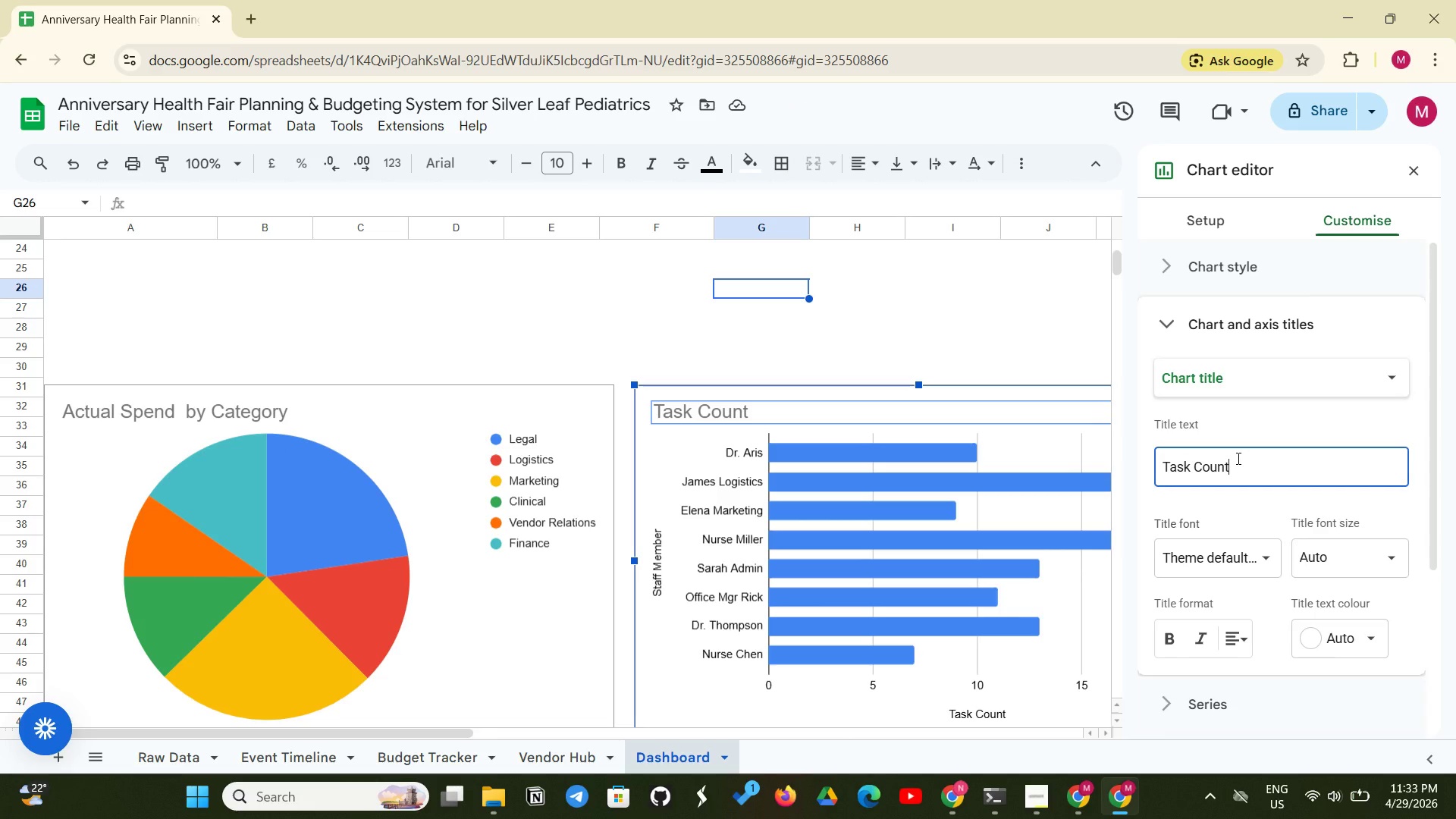 
wait(7.39)
 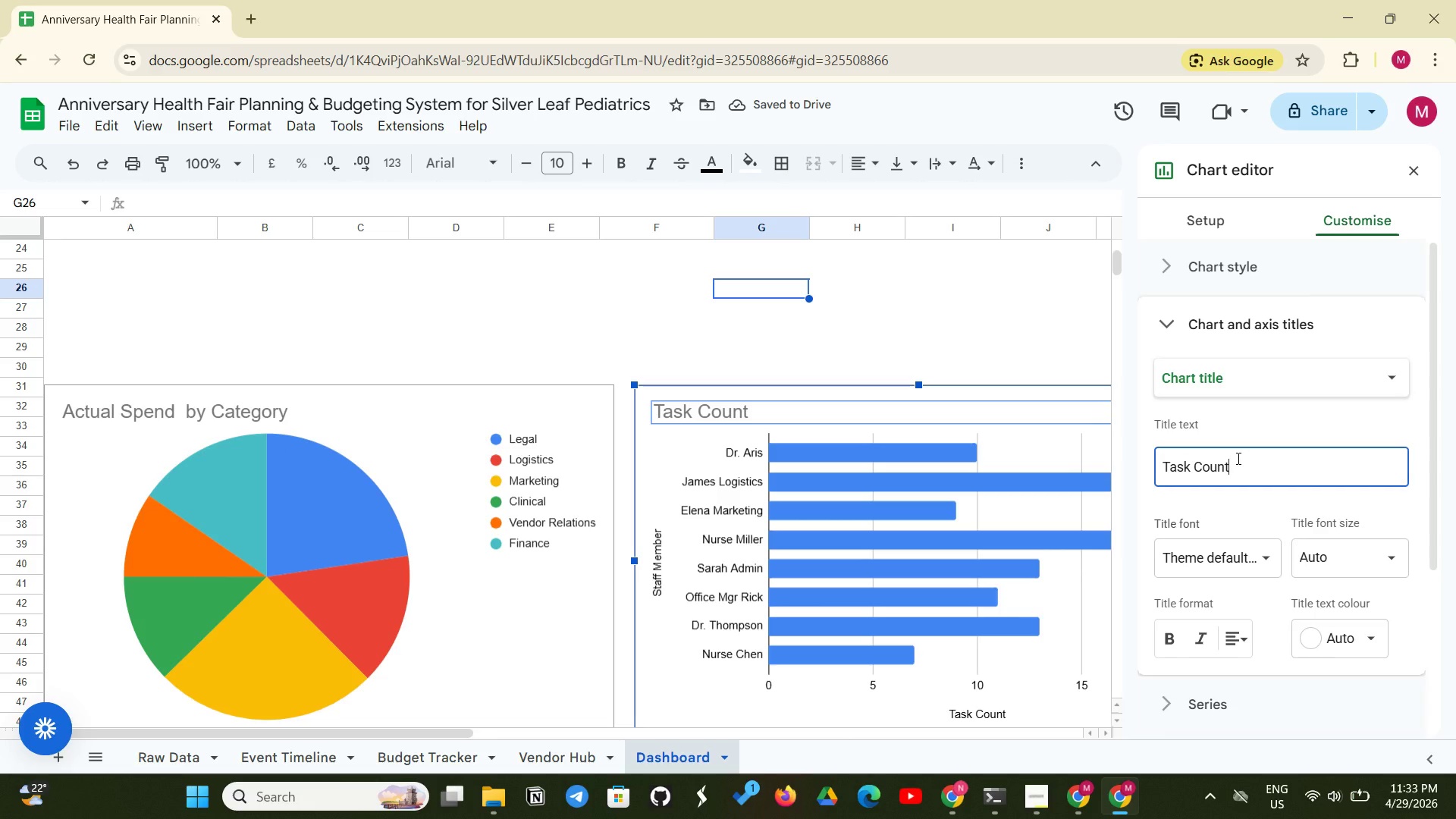 
key(Backspace)
key(Backspace)
key(Backspace)
key(Backspace)
key(Backspace)
type(distriB)
key(Backspace)
type(bution)
 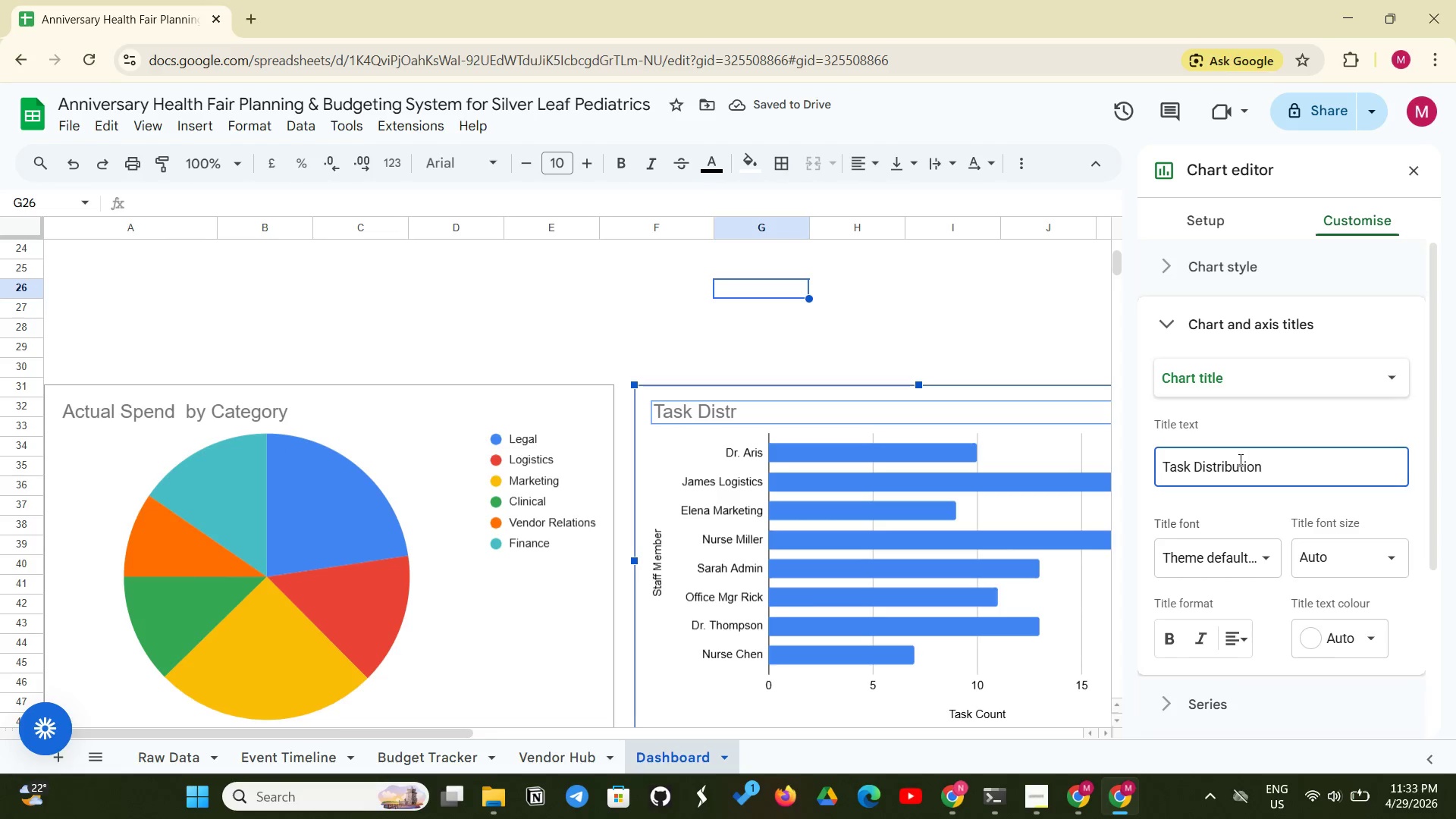 
wait(6.0)
 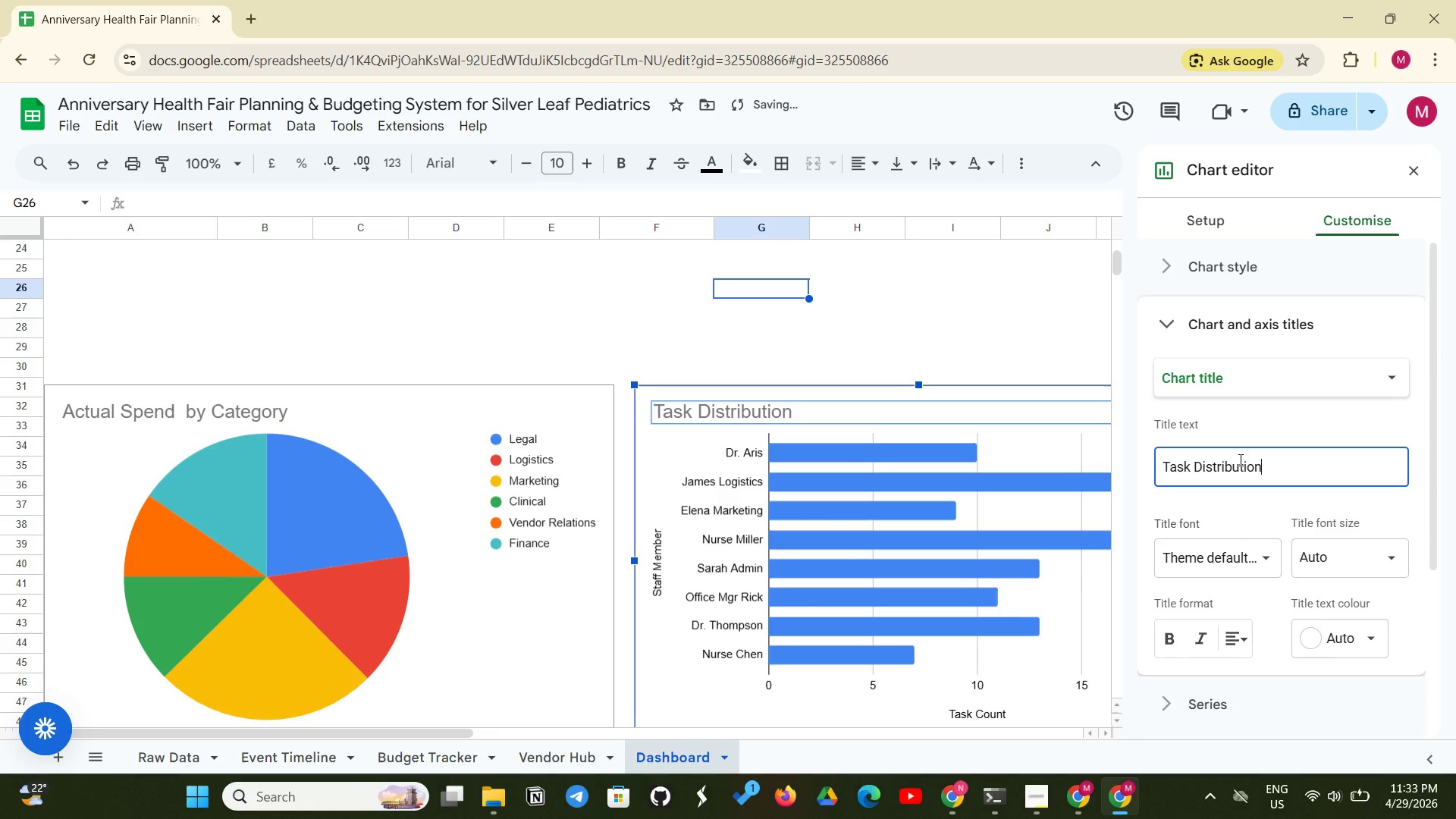 
type( by Staff Member )
 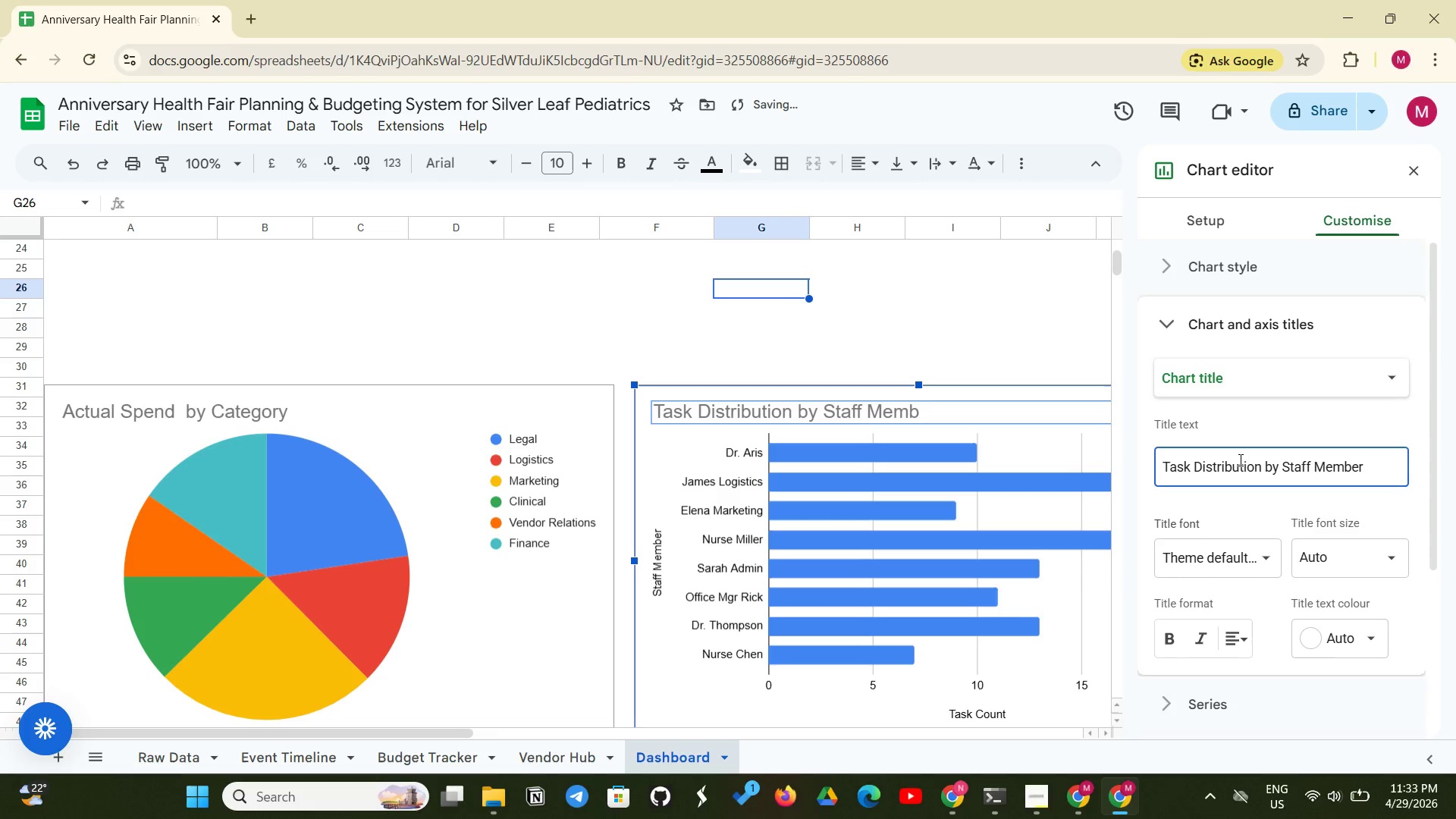 
key(Enter)
 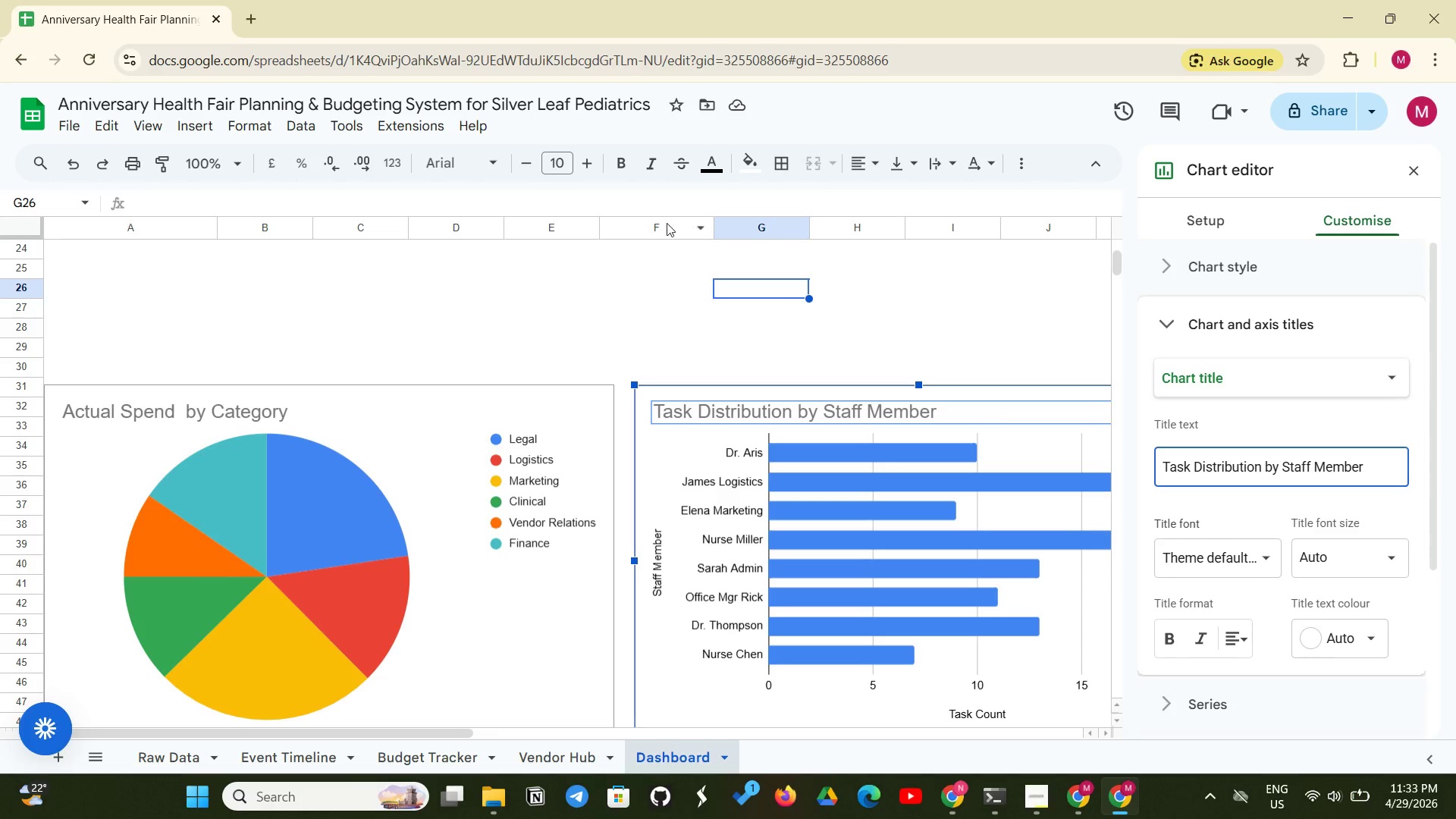 
left_click([675, 337])
 